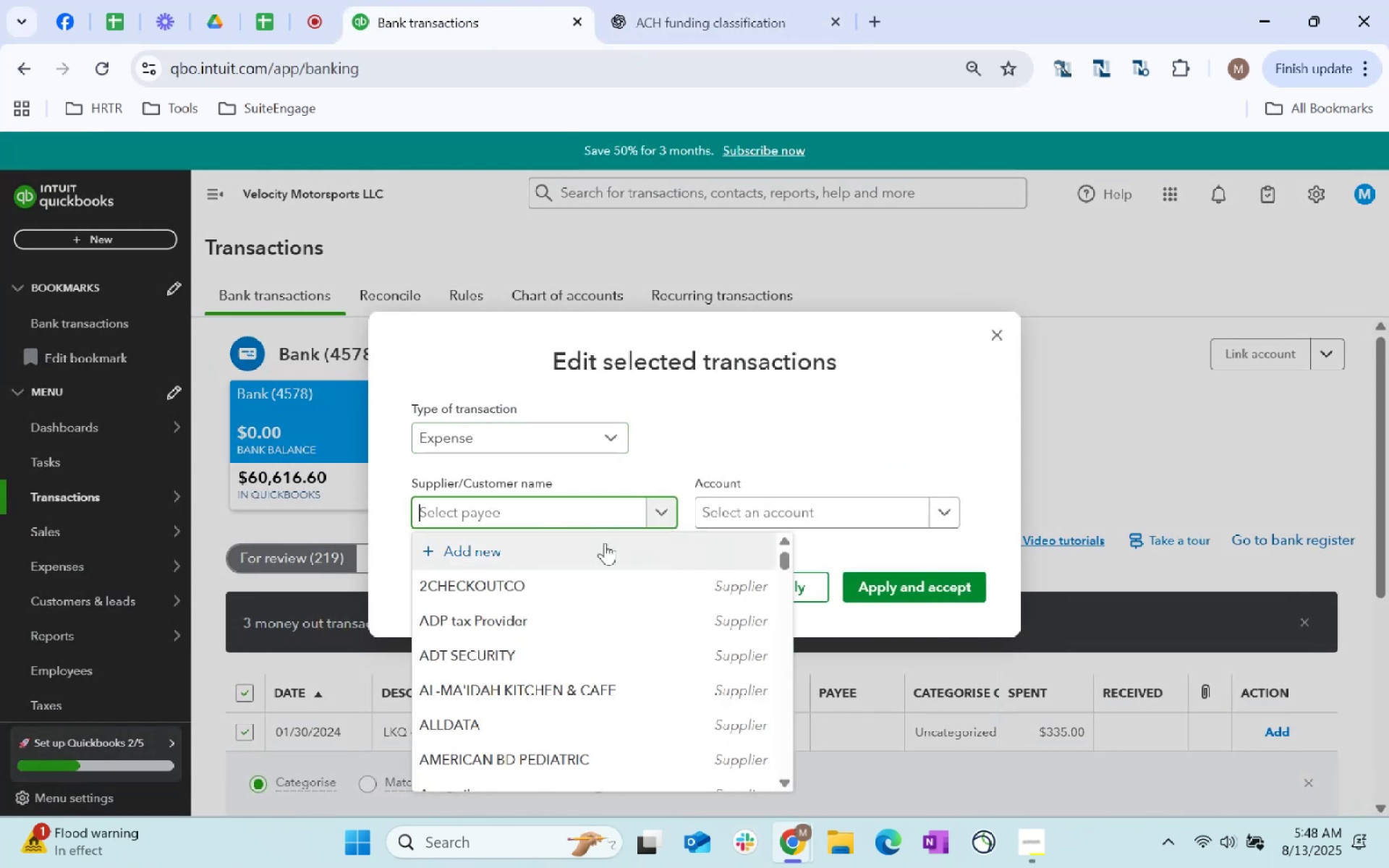 
hold_key(key=ShiftLeft, duration=1.1)
 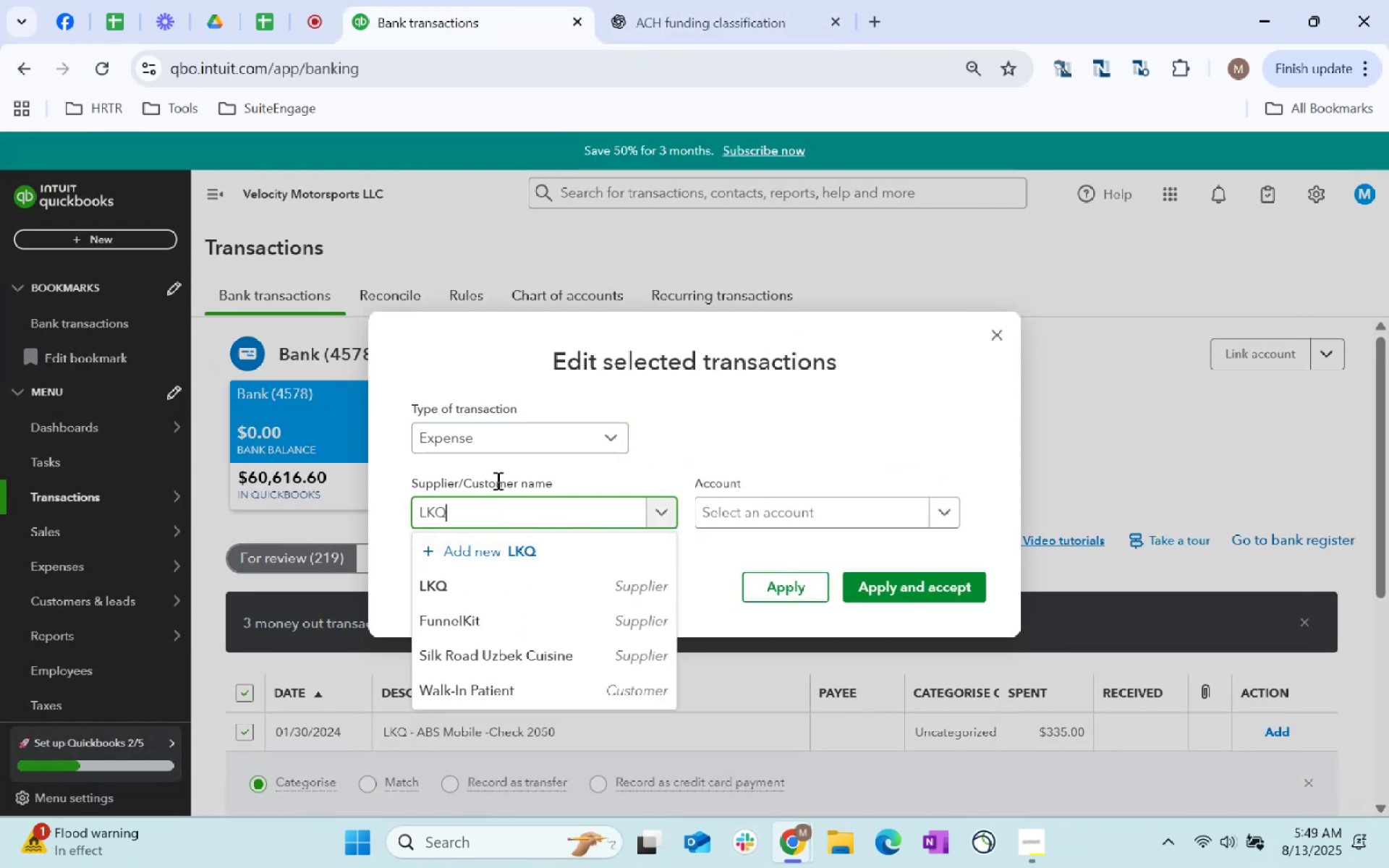 
type(lkq)
 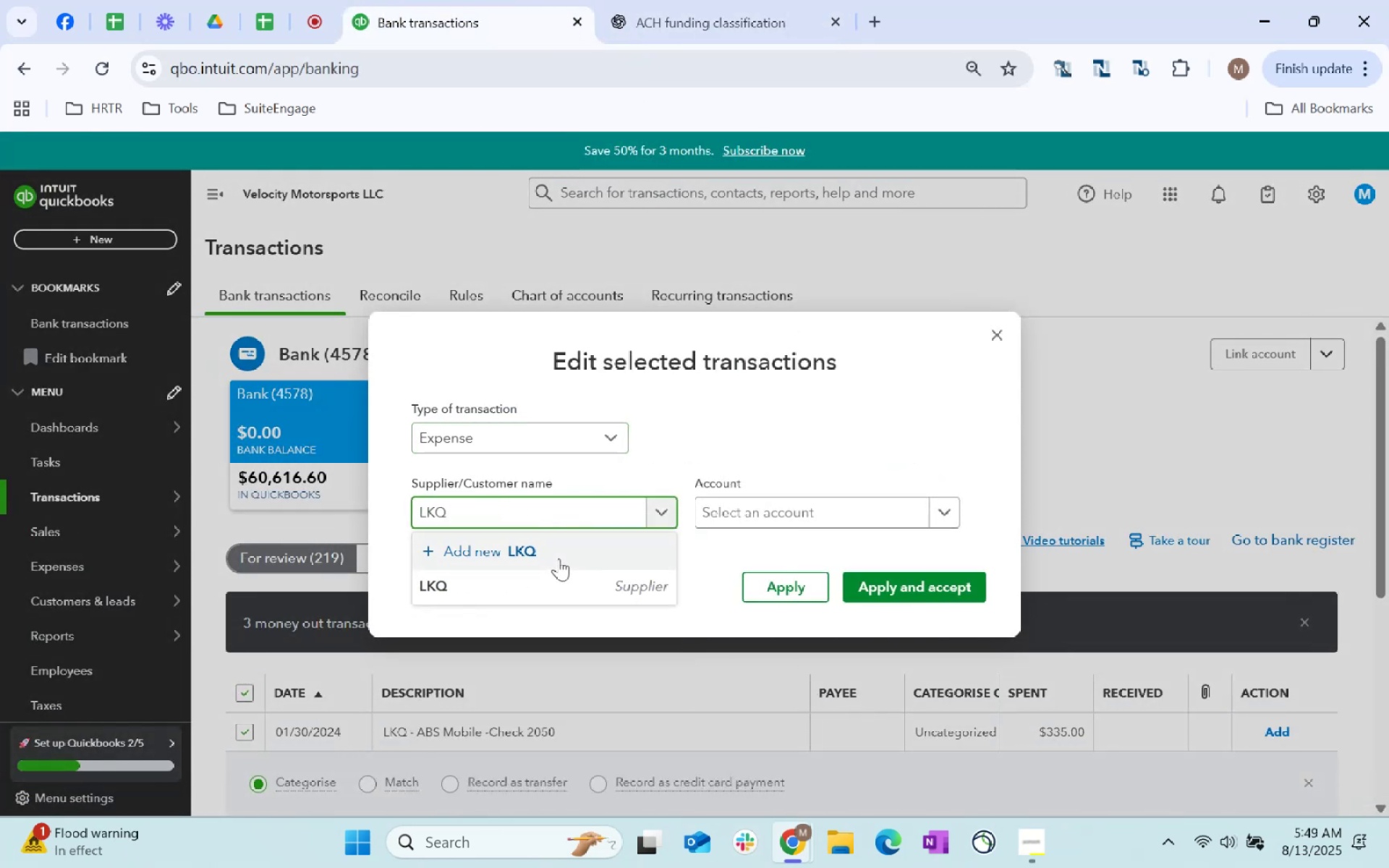 
left_click([577, 578])
 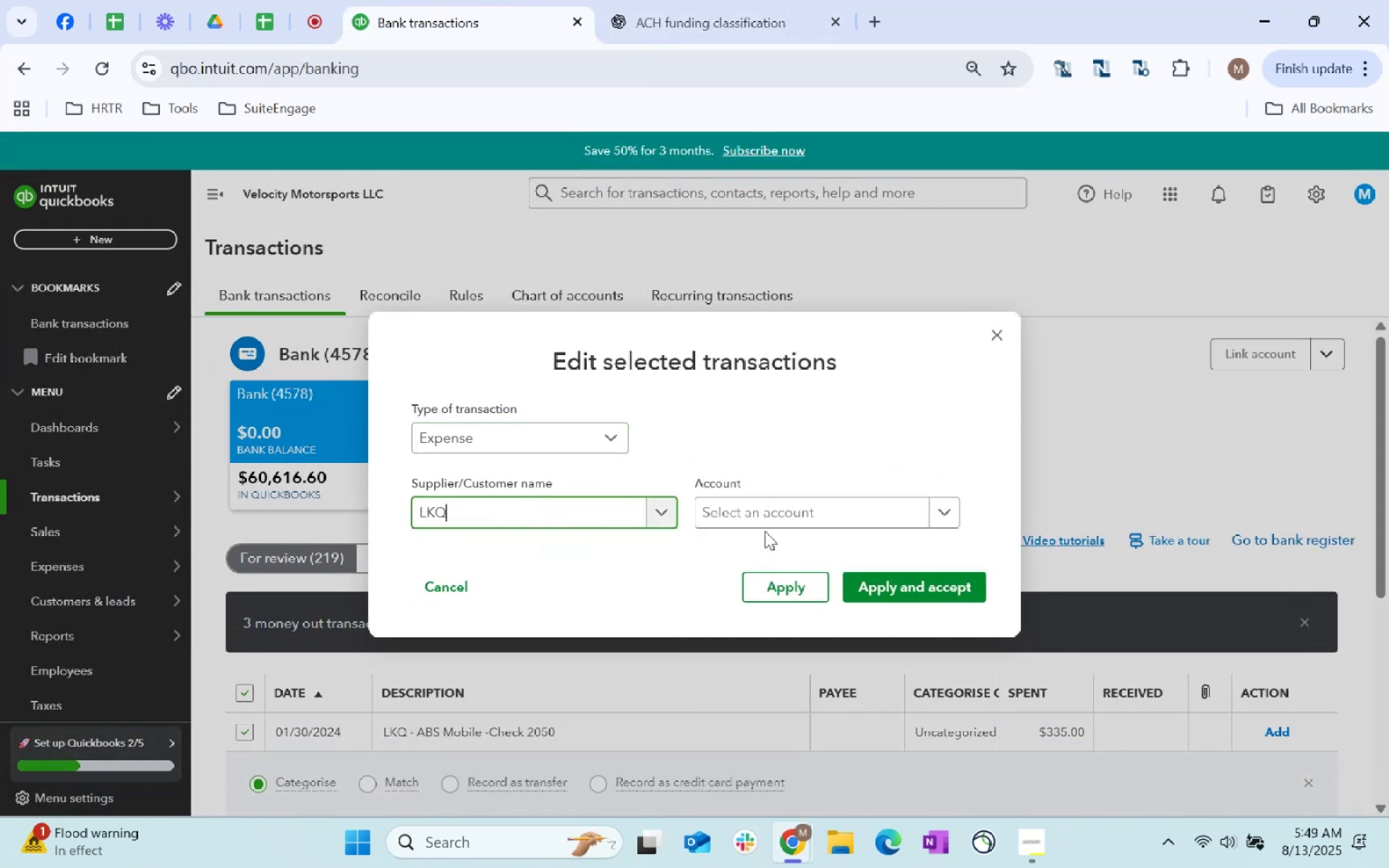 
left_click([767, 526])
 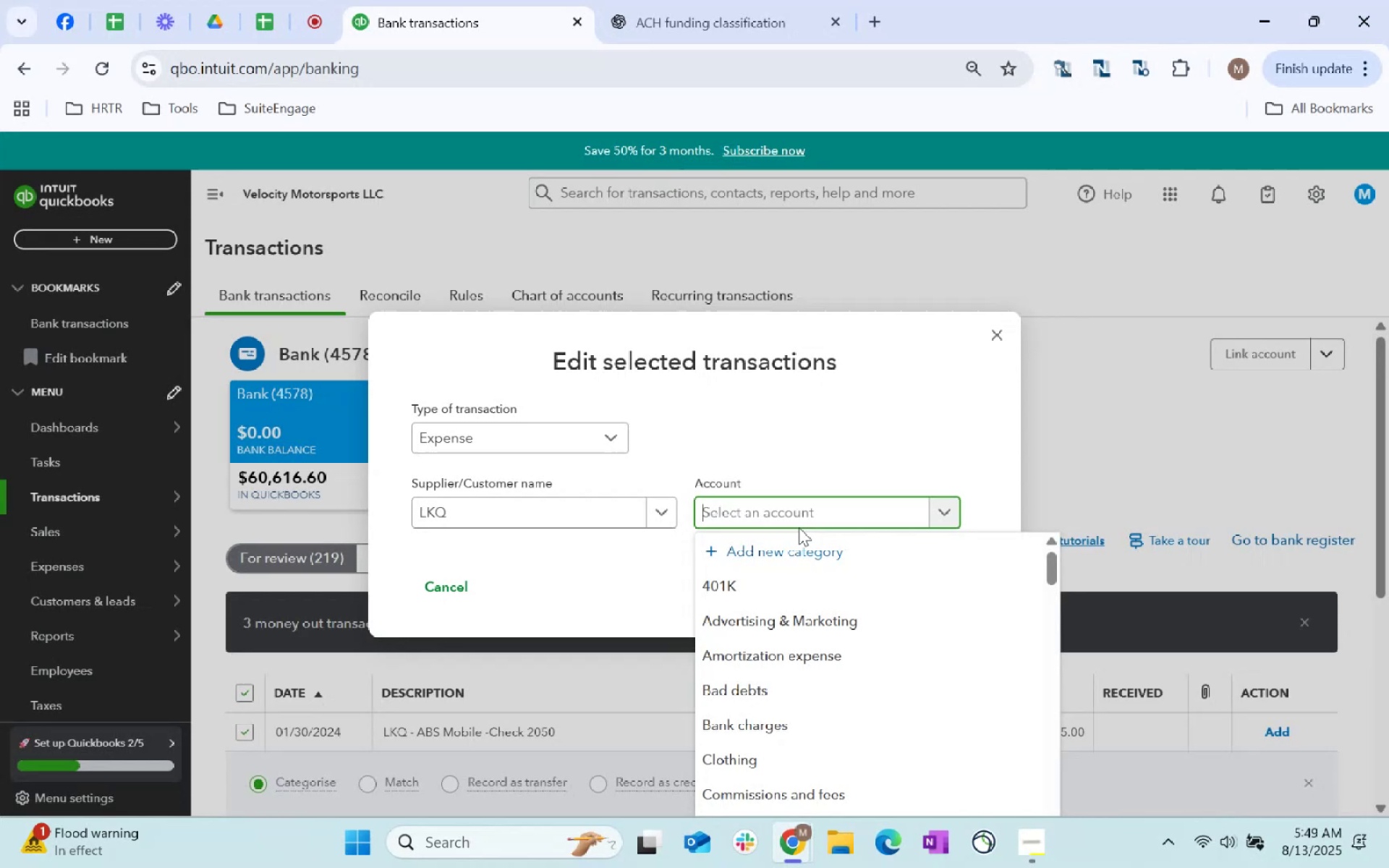 
type(repair)
 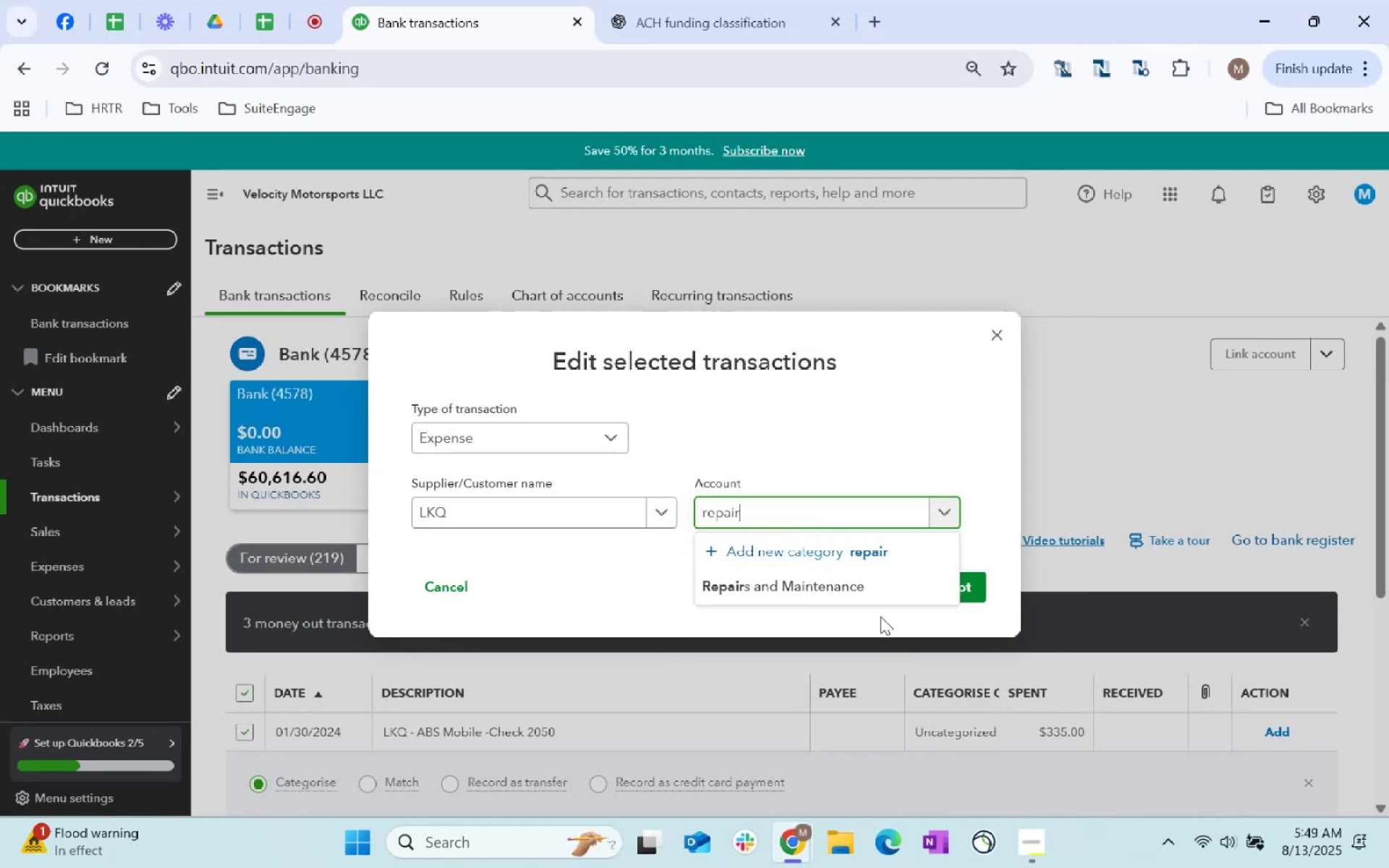 
left_click([863, 602])
 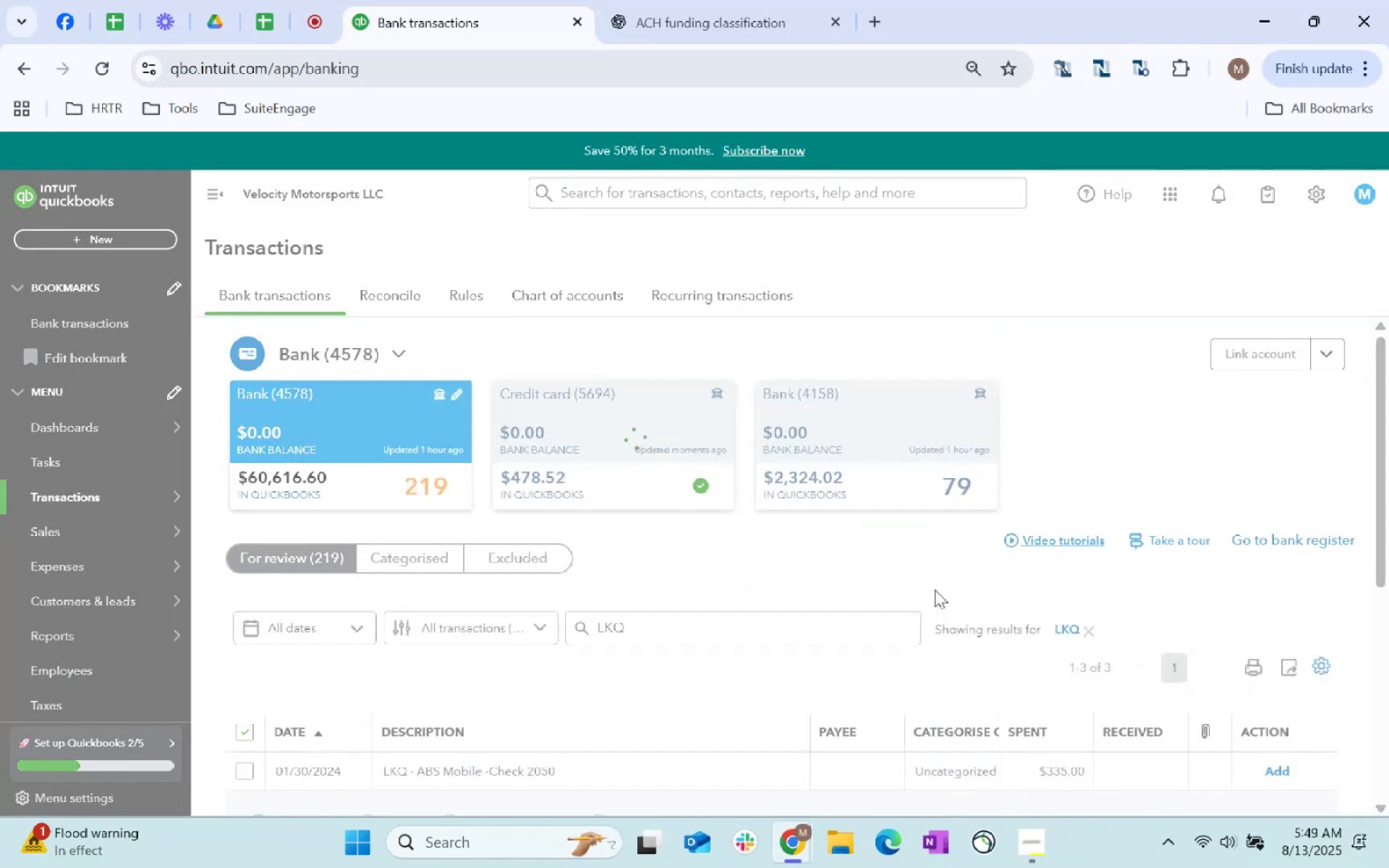 
scroll: coordinate [1046, 595], scroll_direction: up, amount: 1.0
 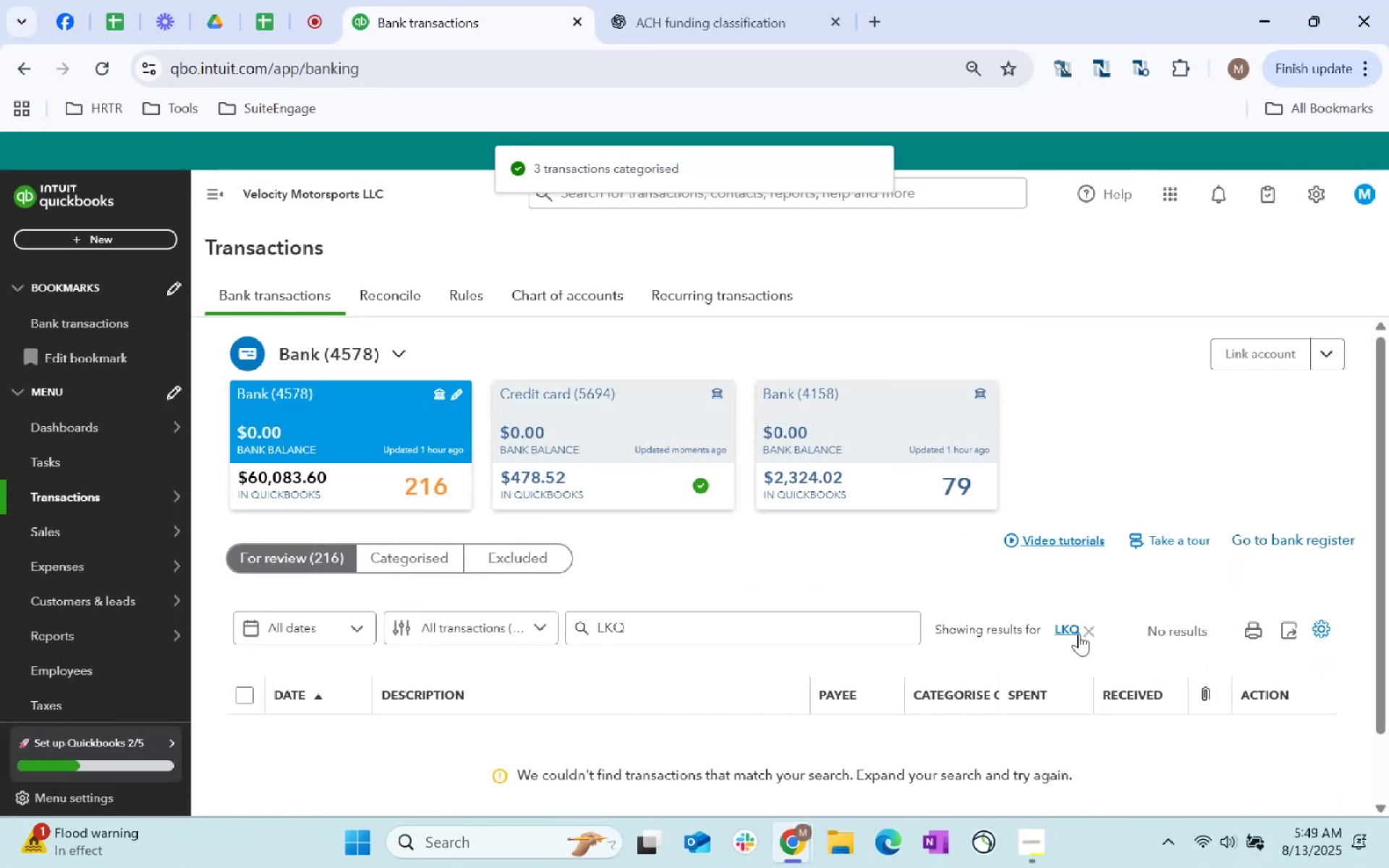 
left_click([1089, 632])
 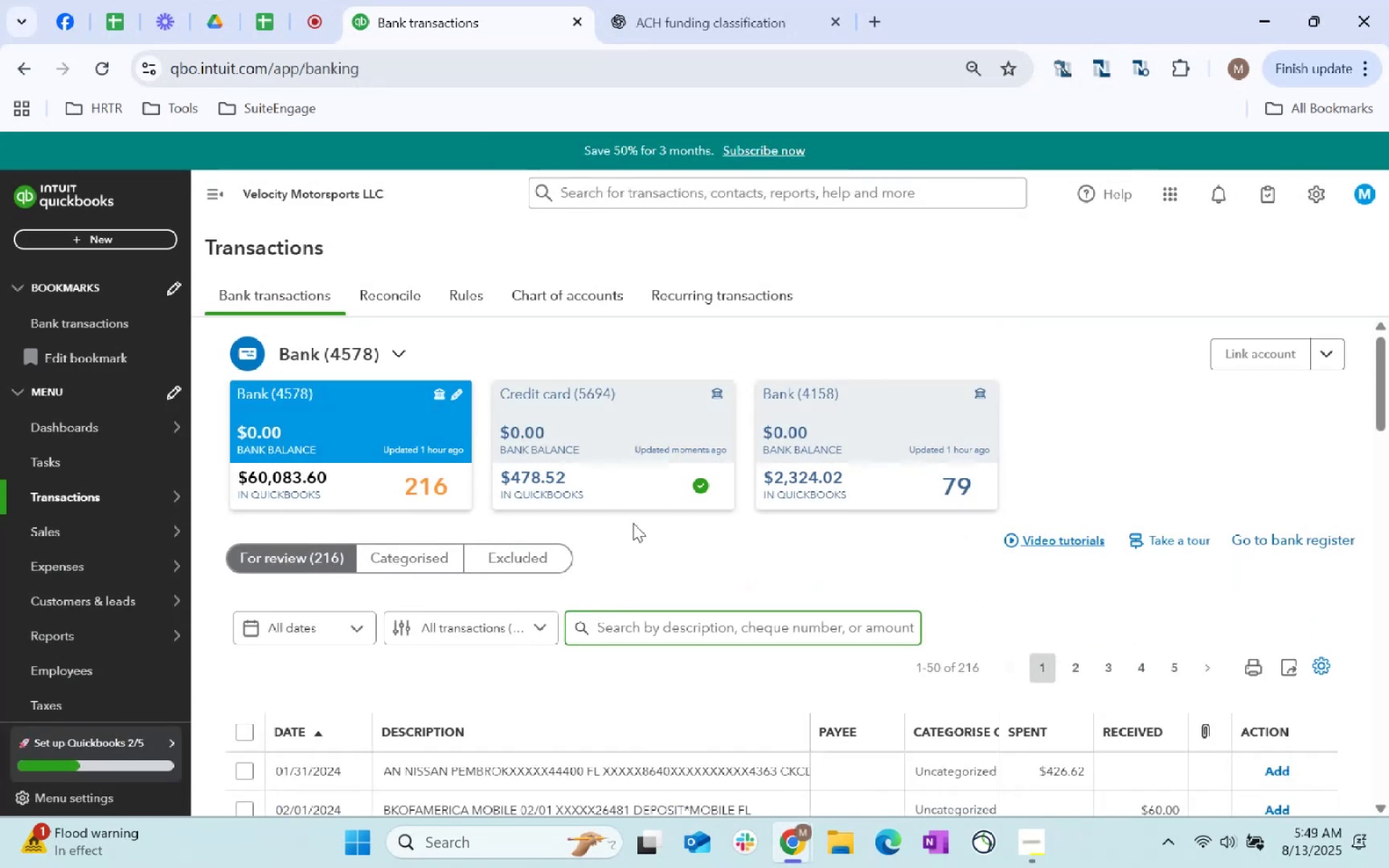 
scroll: coordinate [634, 535], scroll_direction: down, amount: 2.0
 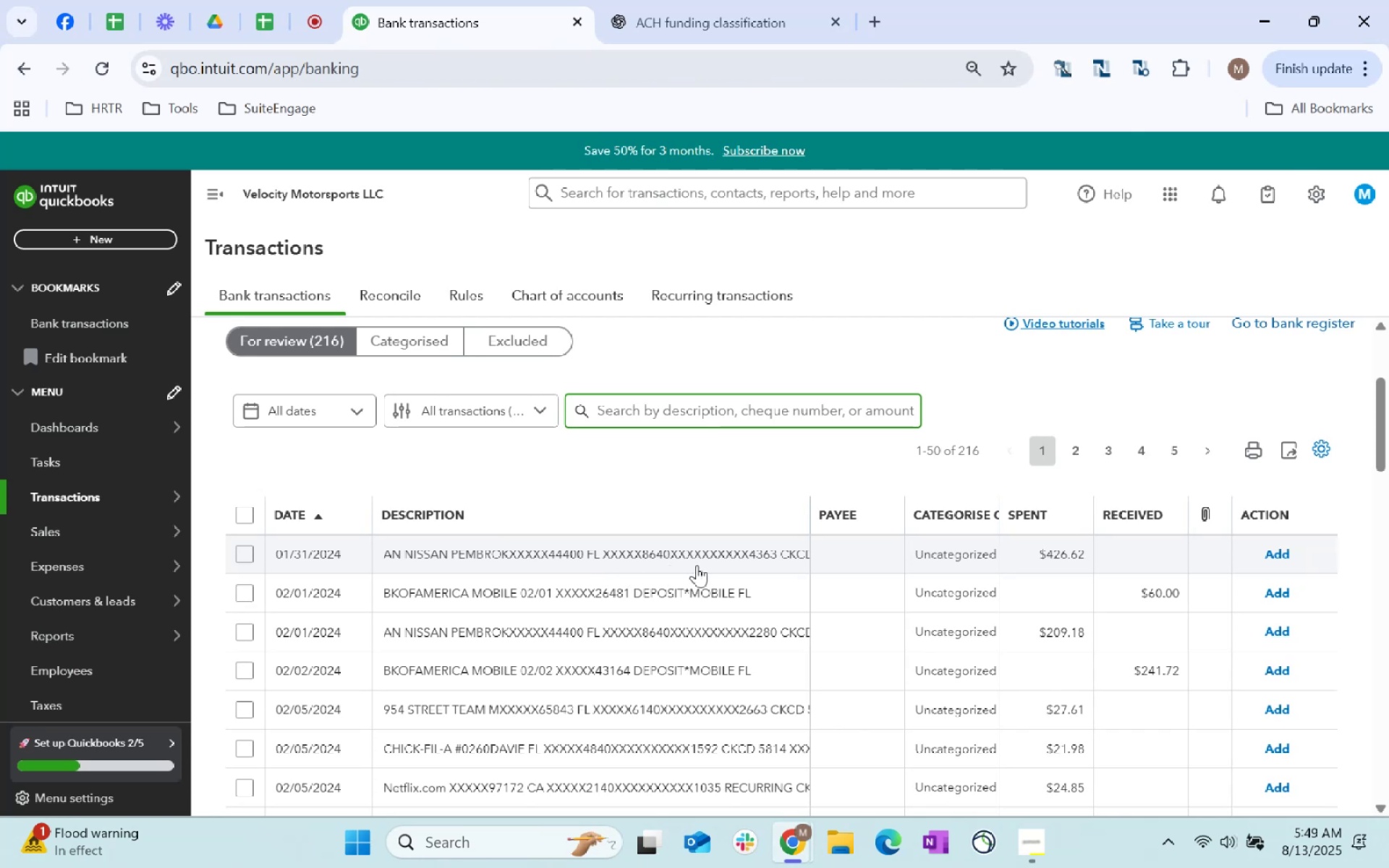 
left_click([662, 542])
 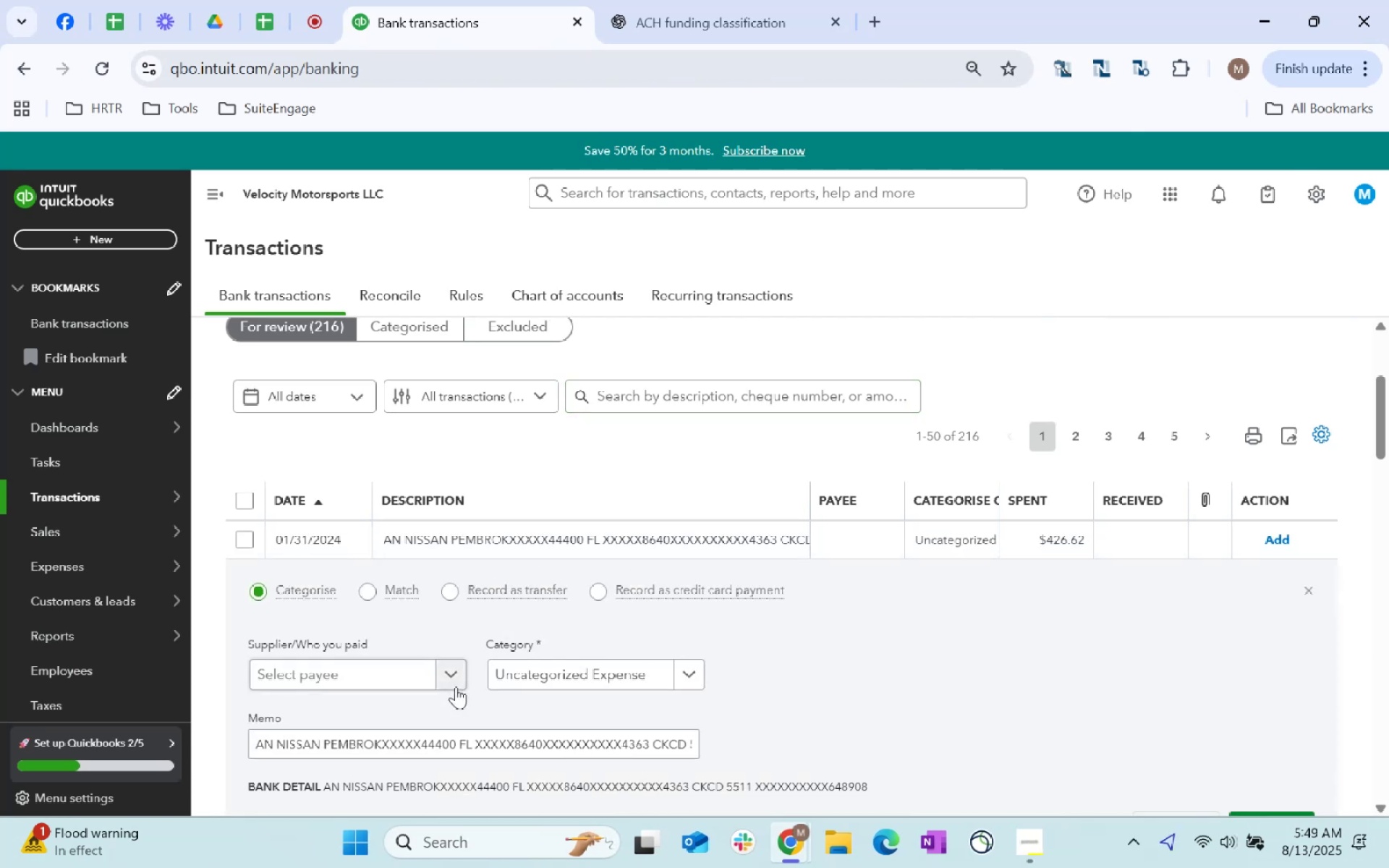 
left_click([564, 753])
 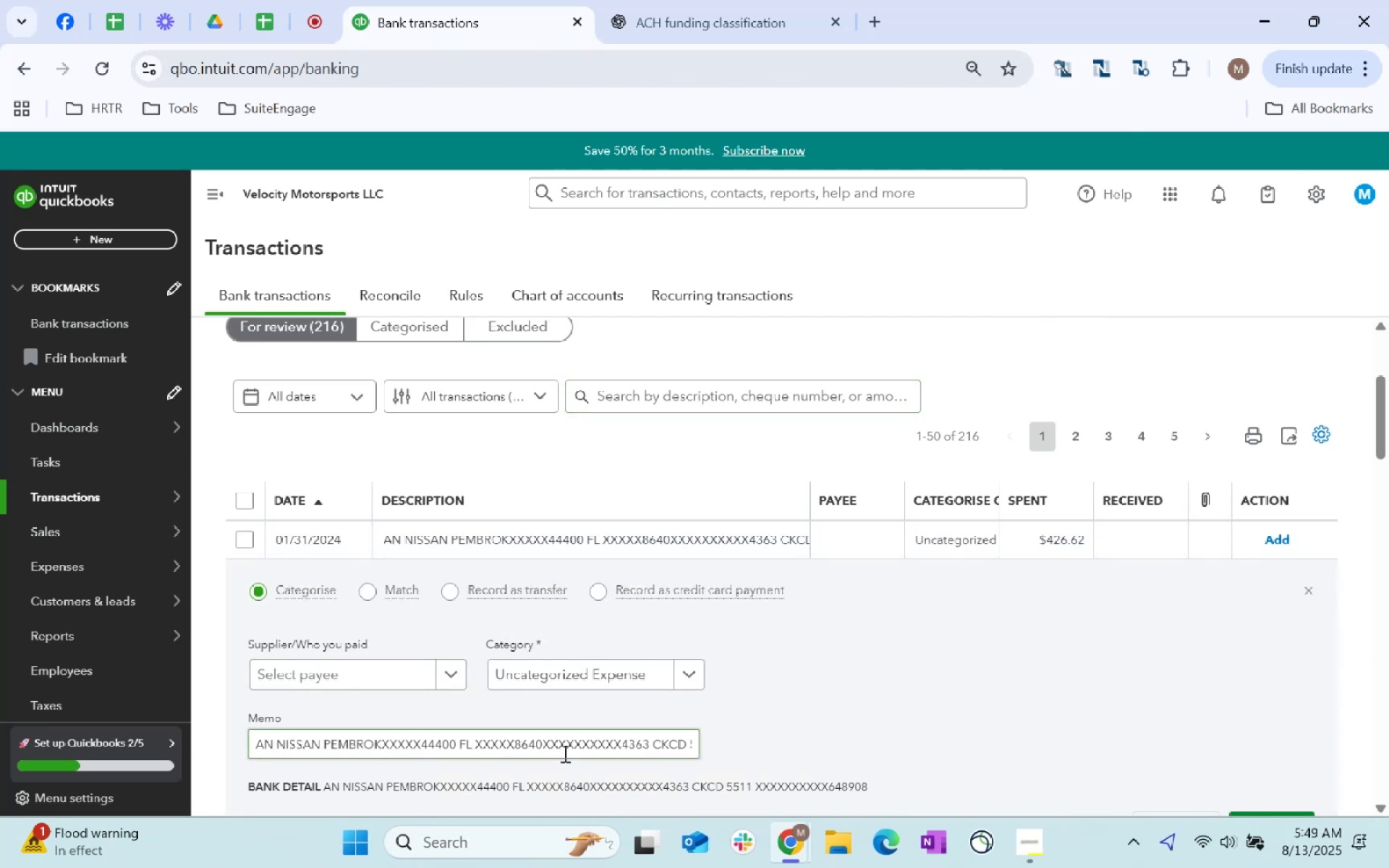 
key(Control+A)
 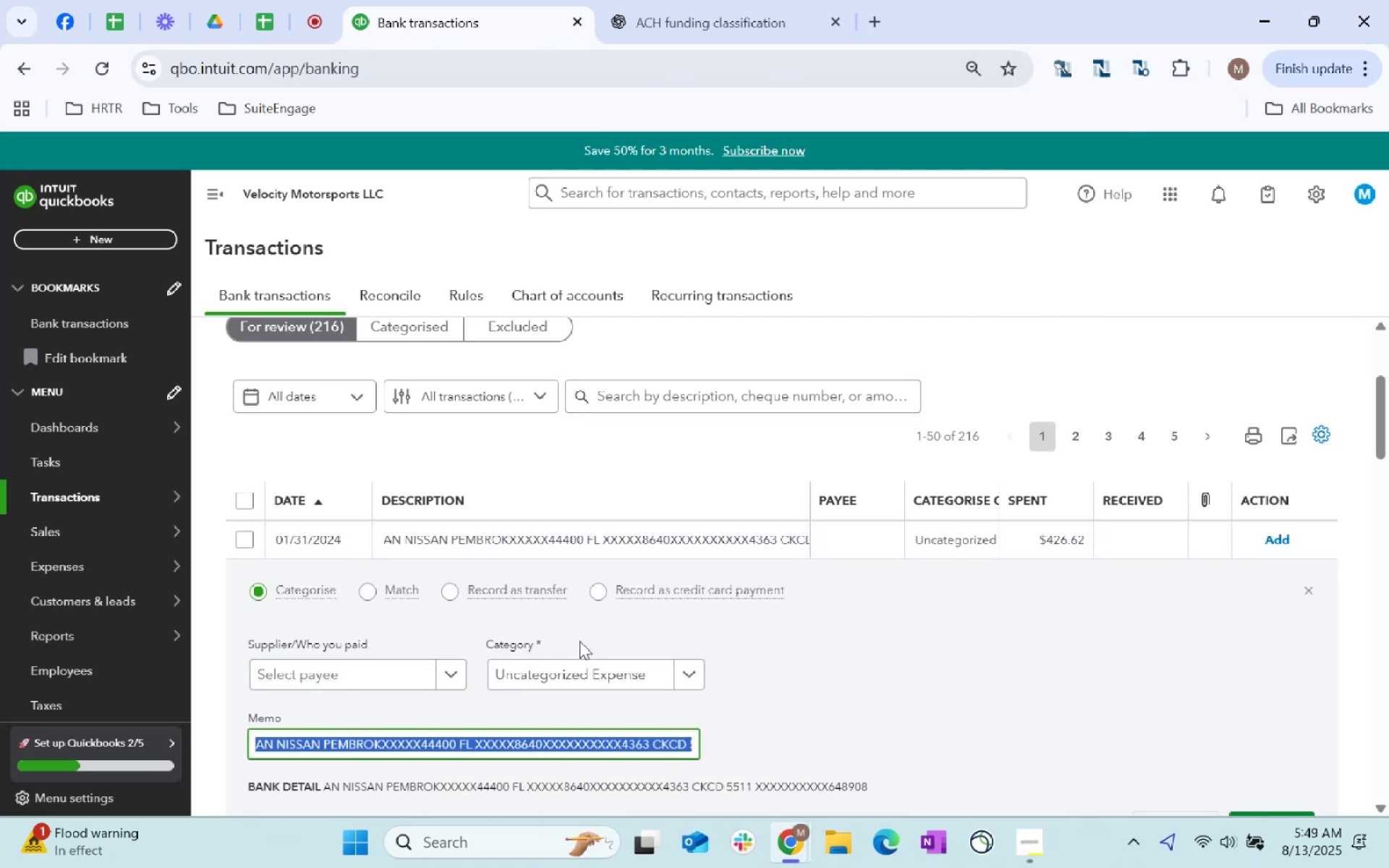 
key(Control+C)
 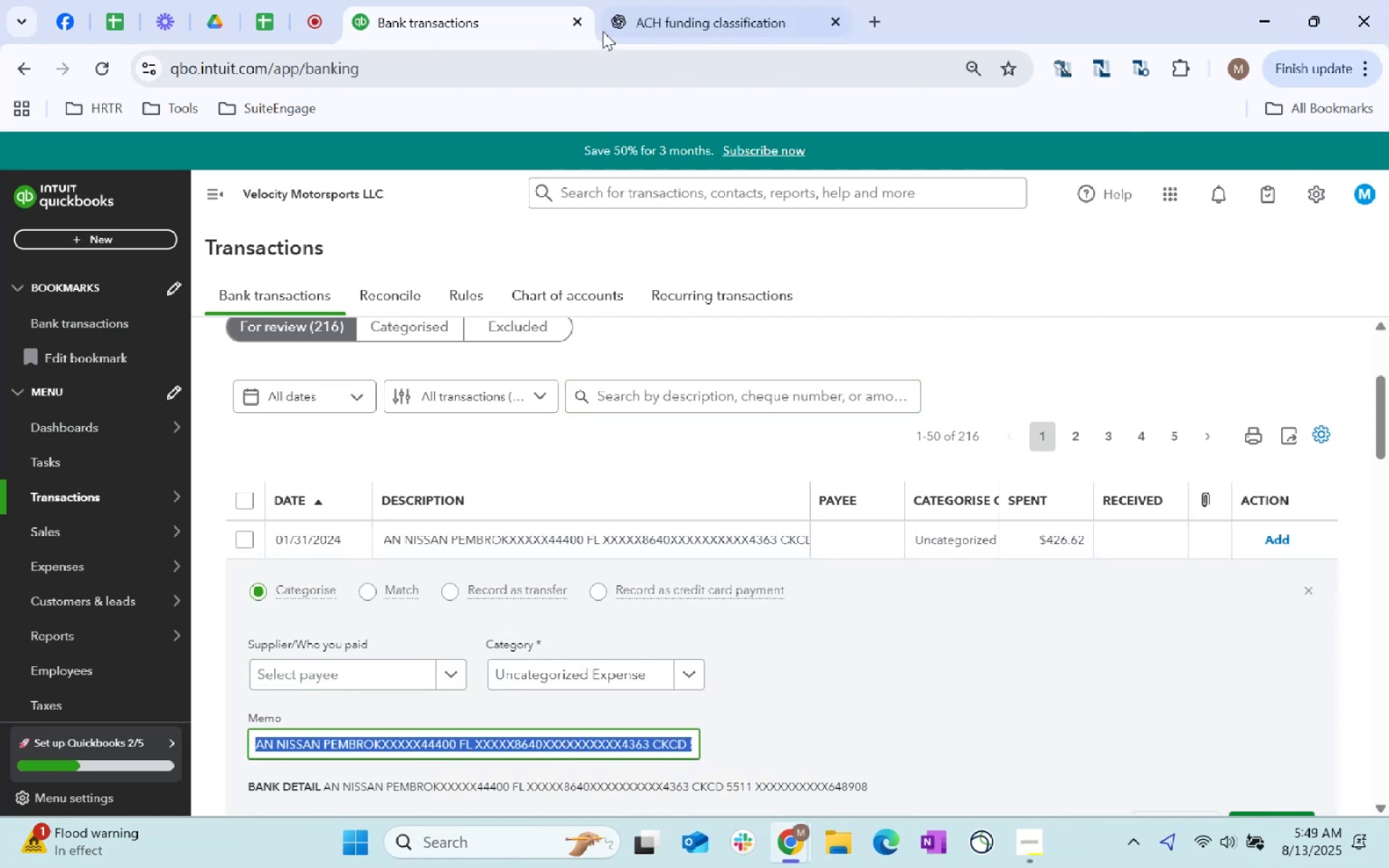 
key(Control+C)
 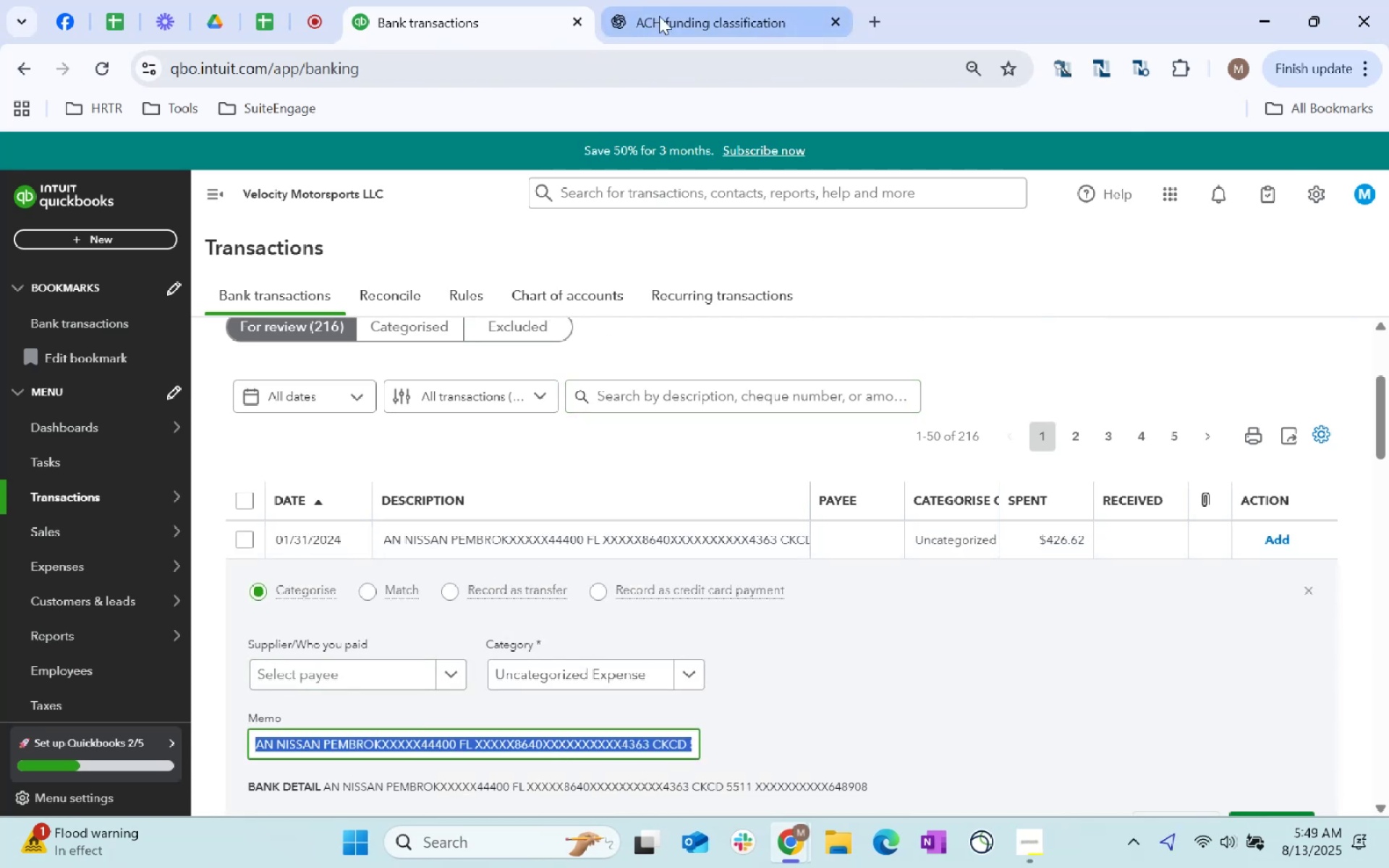 
key(Control+C)
 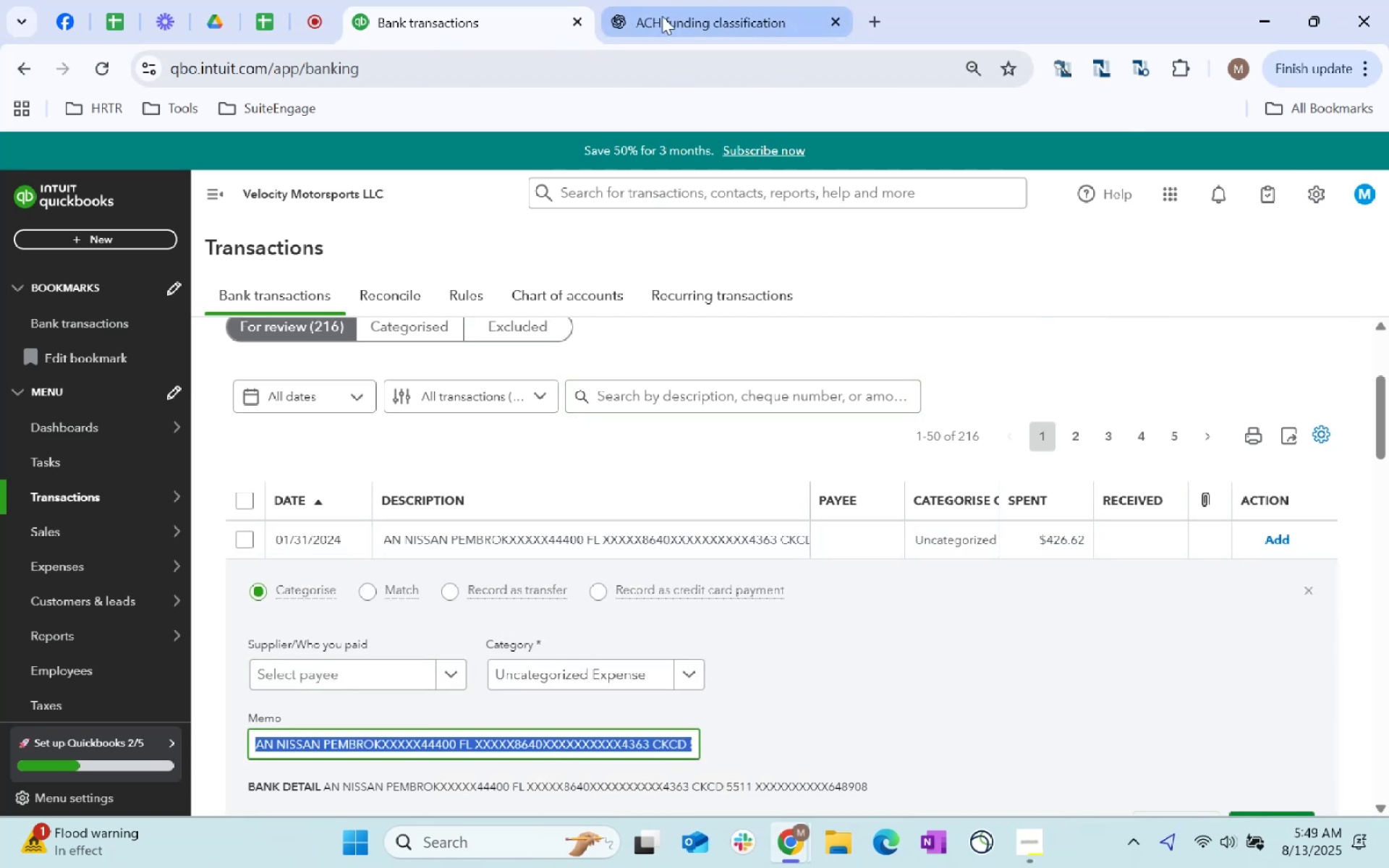 
left_click_drag(start_coordinate=[663, 16], to_coordinate=[667, 14])
 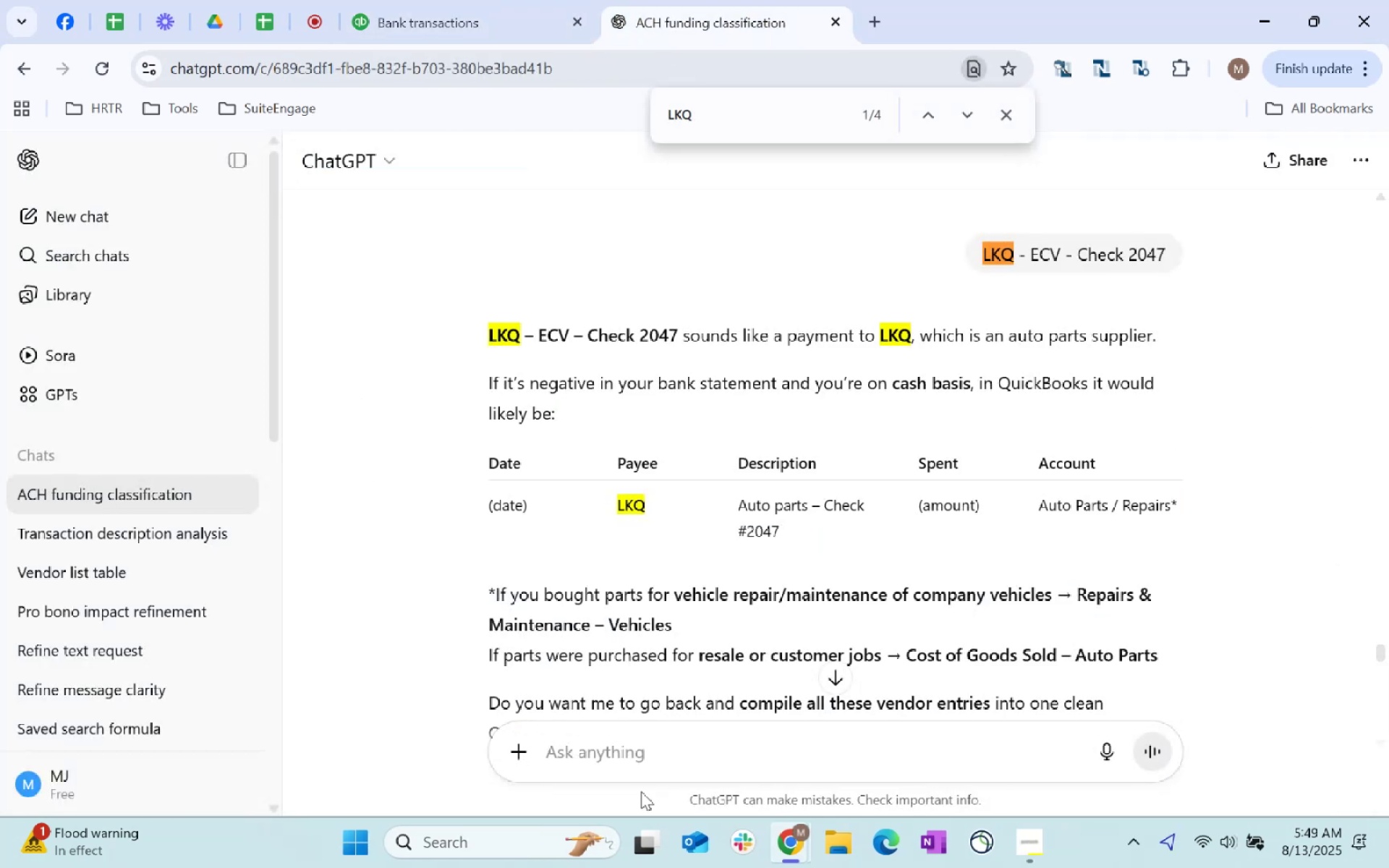 
left_click([632, 744])
 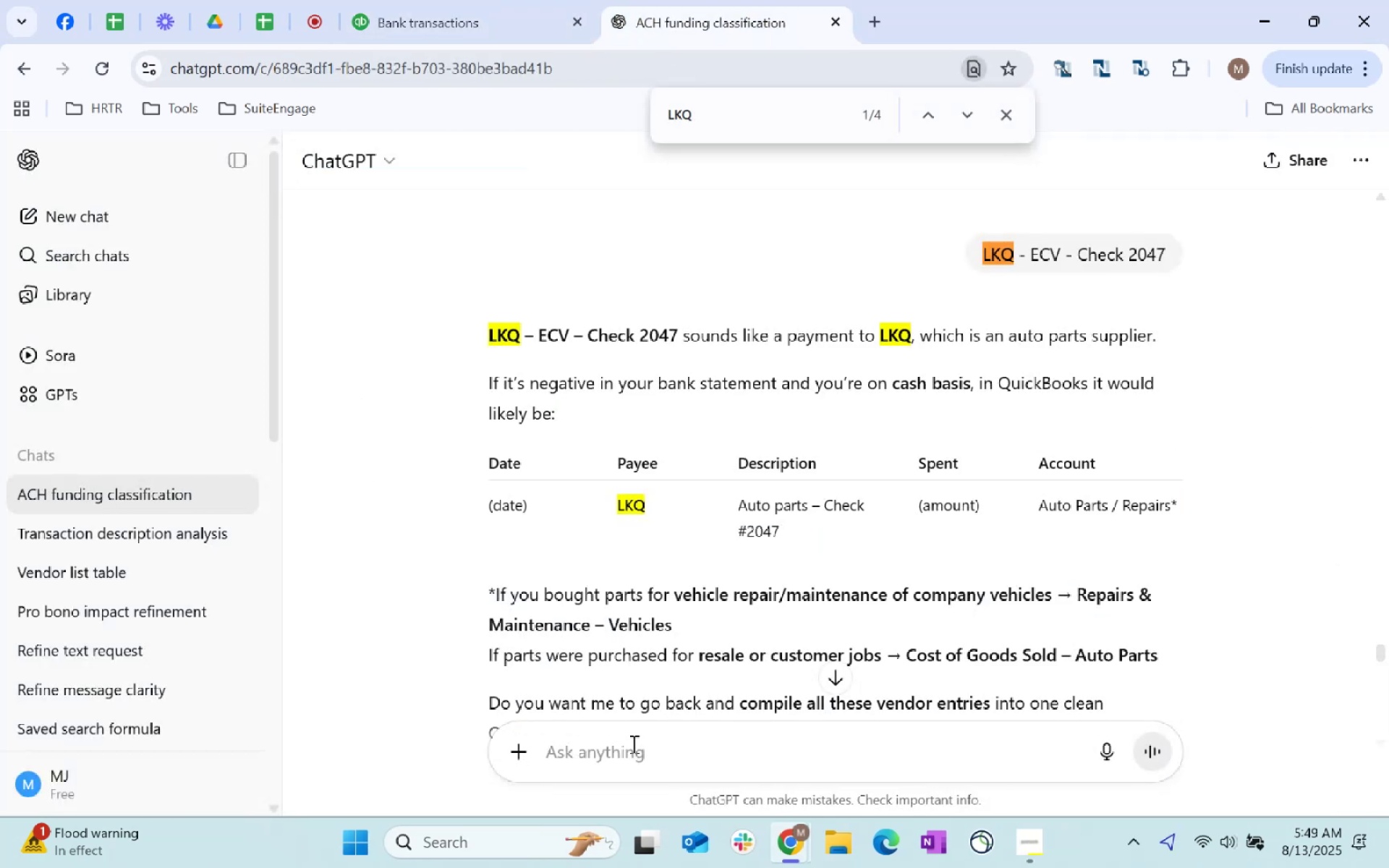 
key(Control+ControlLeft)
 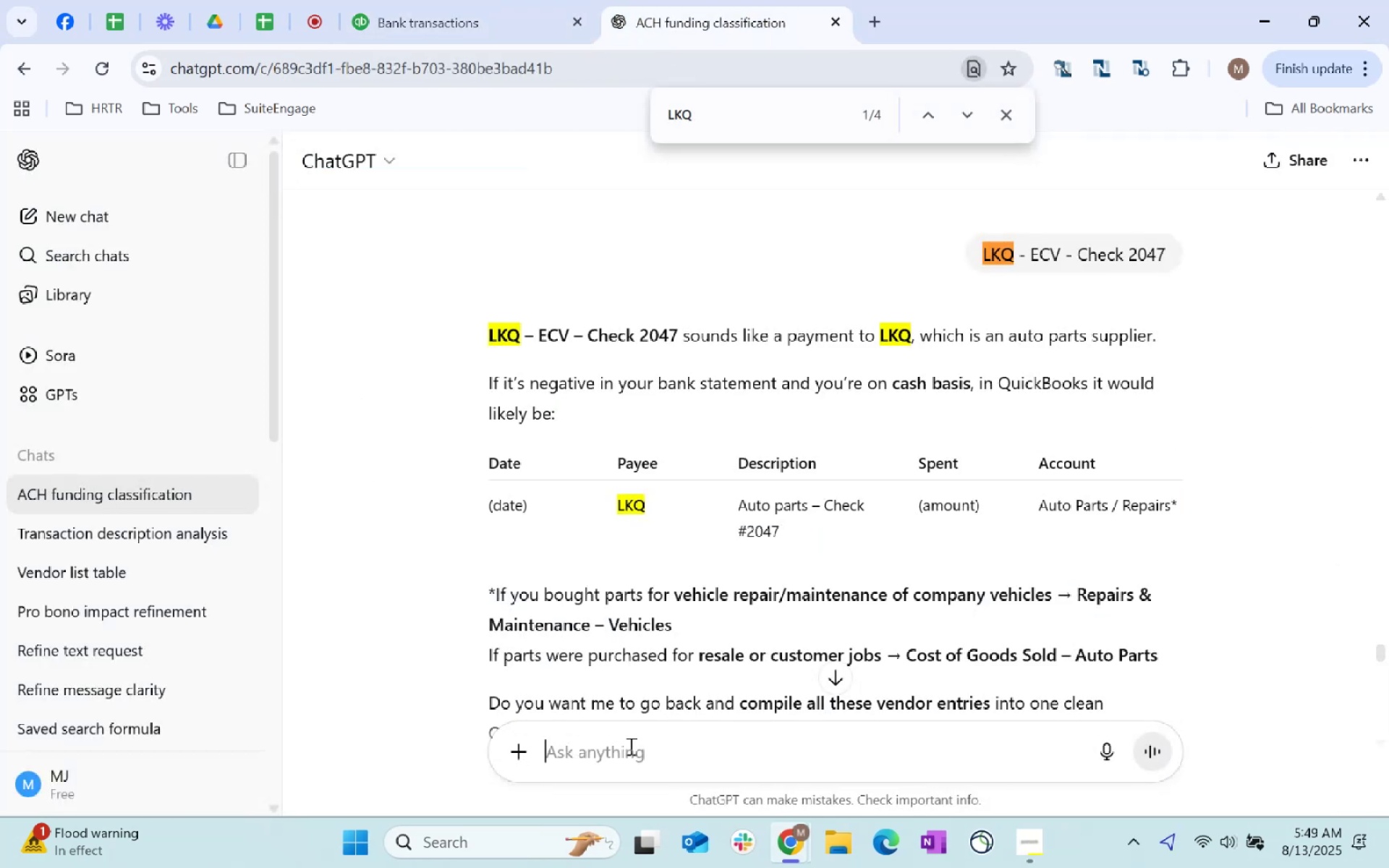 
key(Control+V)
 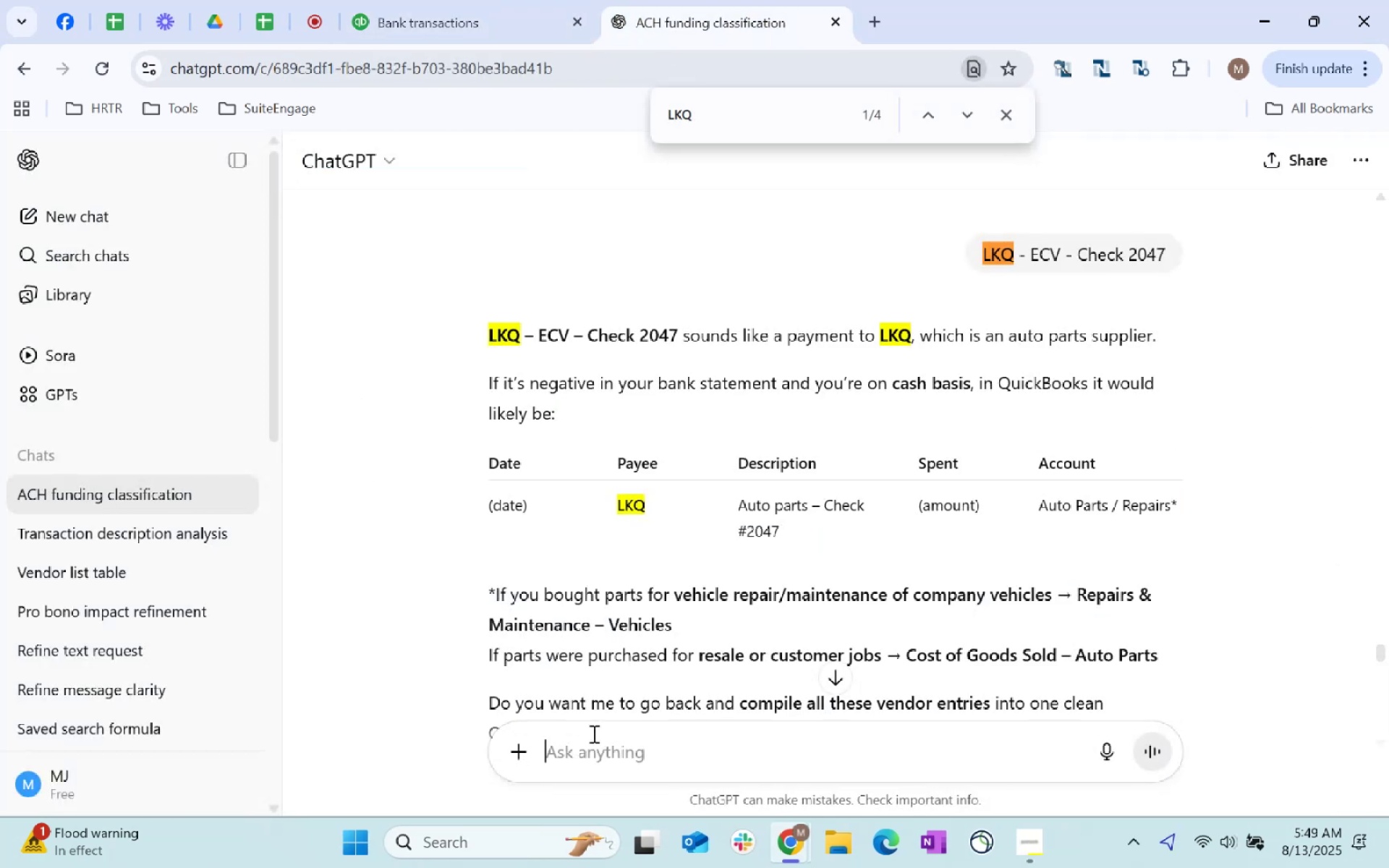 
key(Enter)
 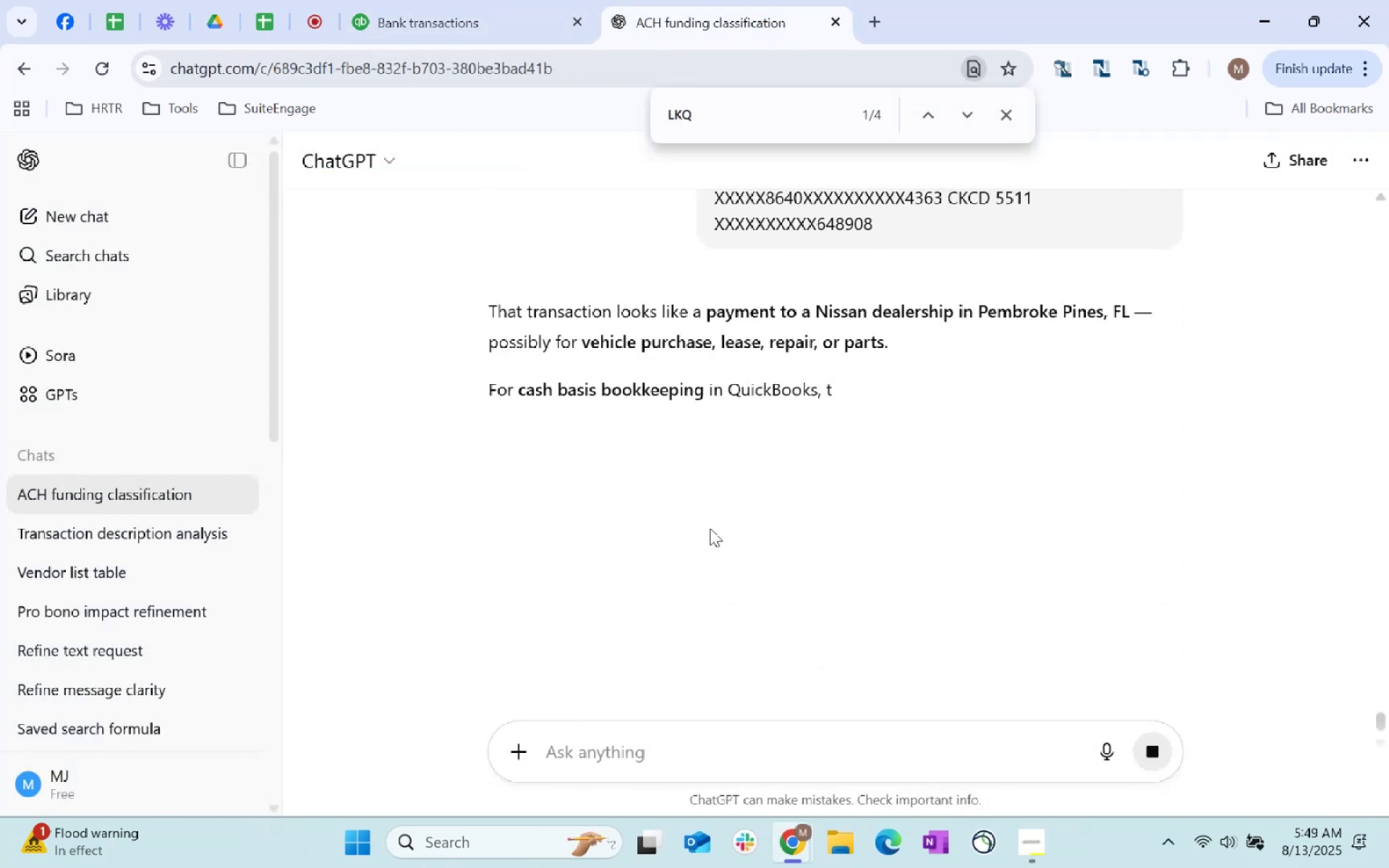 
wait(8.11)
 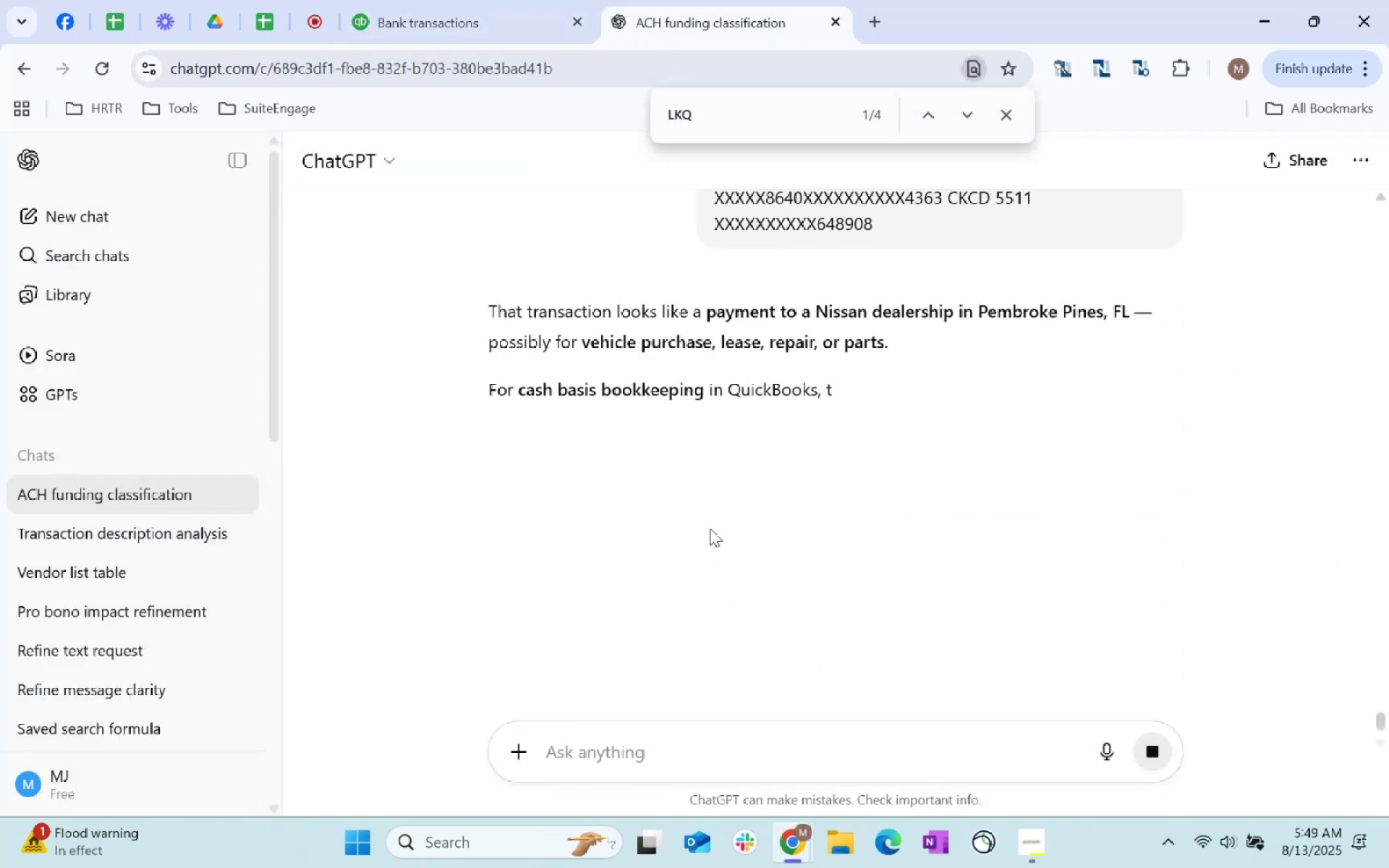 
scroll: coordinate [710, 527], scroll_direction: down, amount: 3.0
 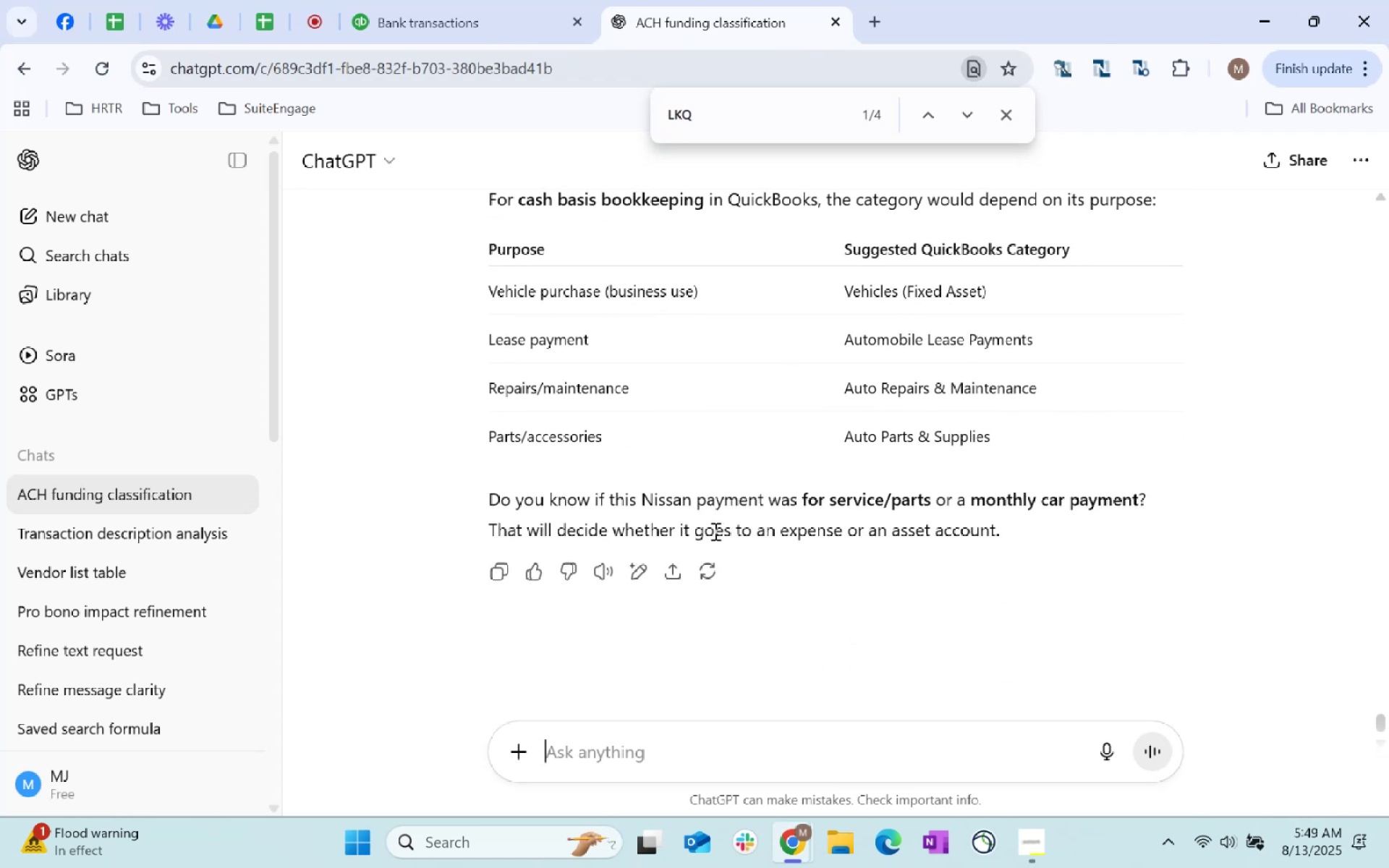 
scroll: coordinate [714, 531], scroll_direction: up, amount: 3.0
 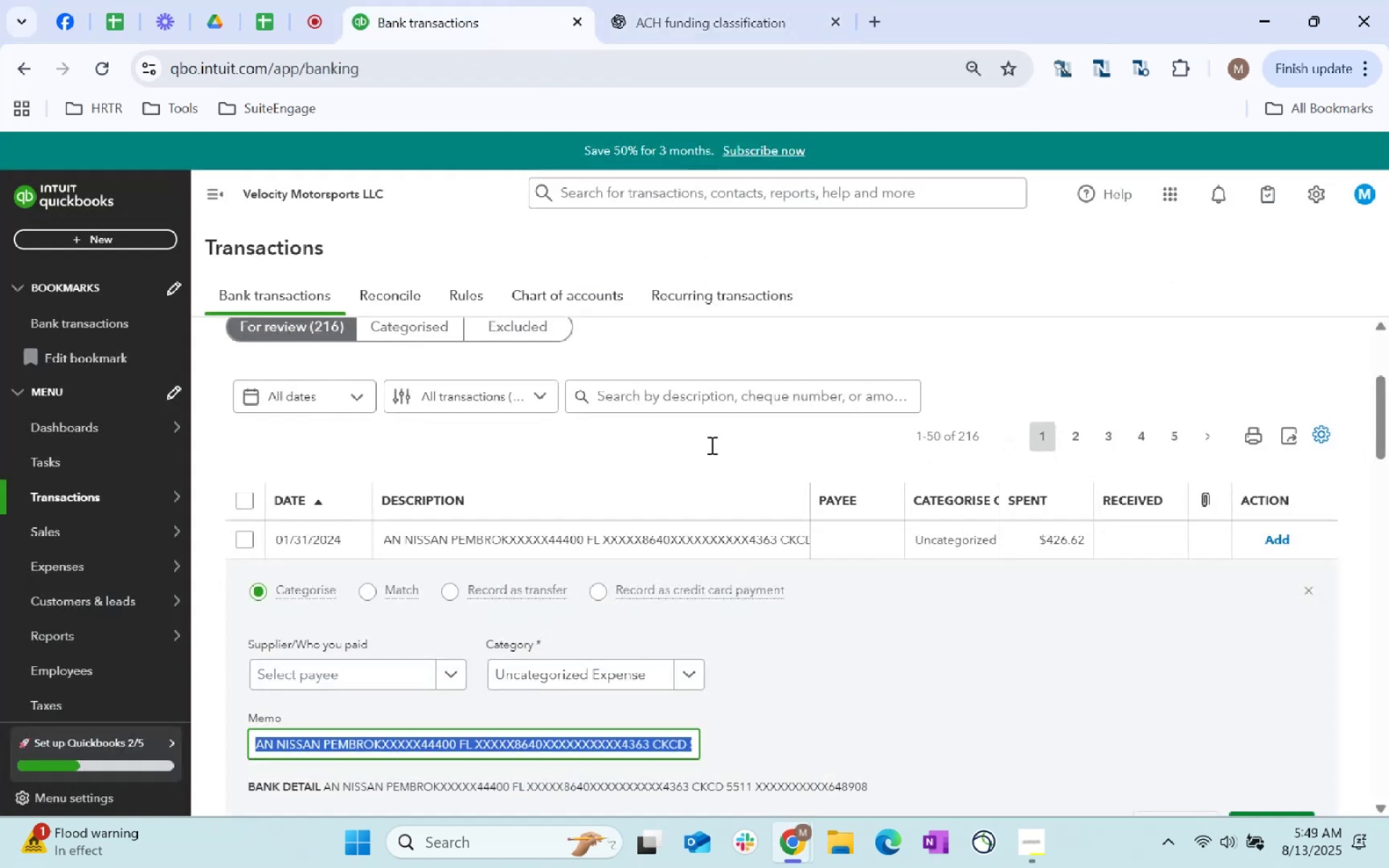 
left_click([388, 676])
 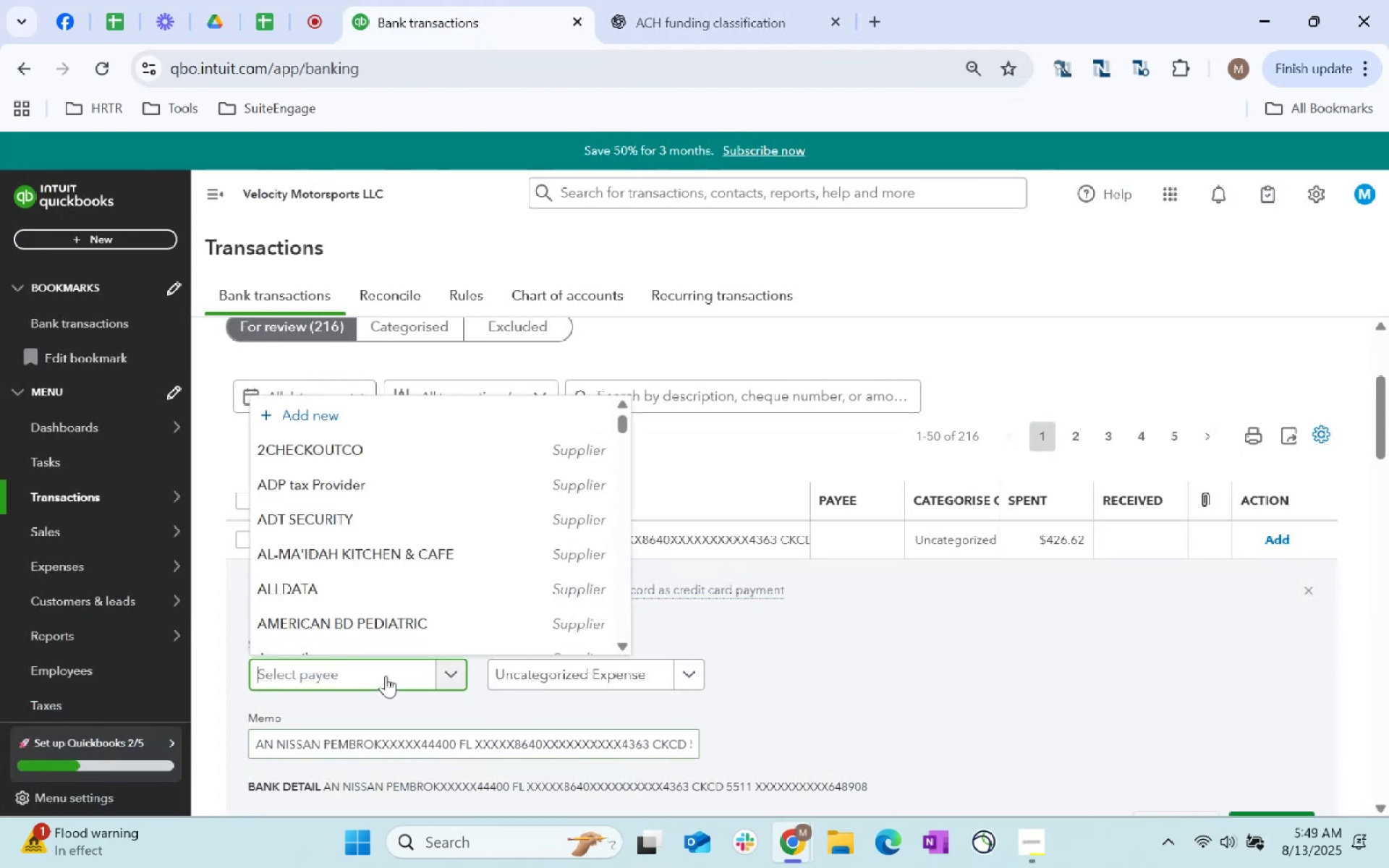 
type(Mi)
key(Backspace)
key(Backspace)
key(Backspace)
key(Backspace)
type(NISSAN)
key(Tab)
 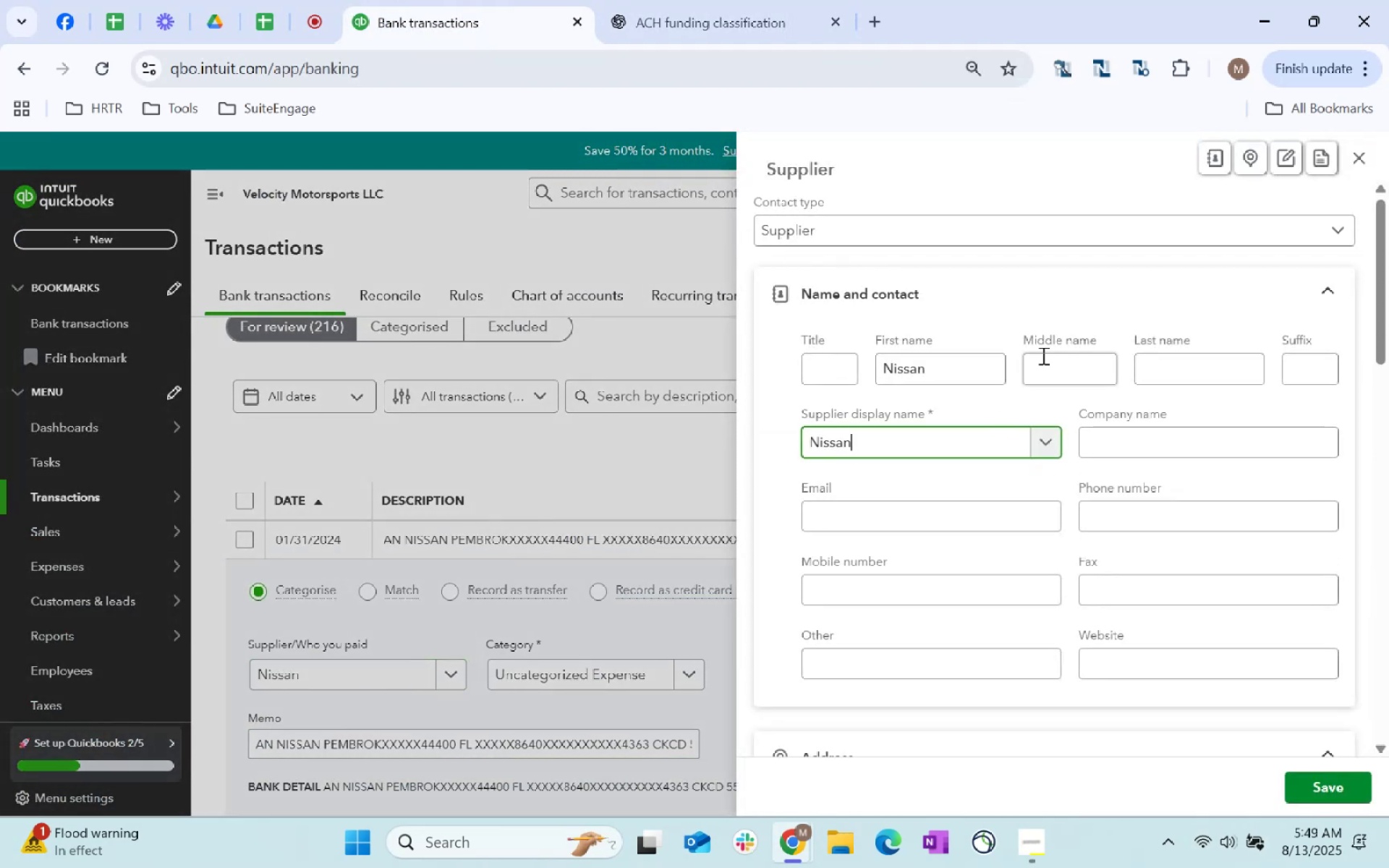 
scroll: coordinate [1000, 563], scroll_direction: down, amount: 263.0
 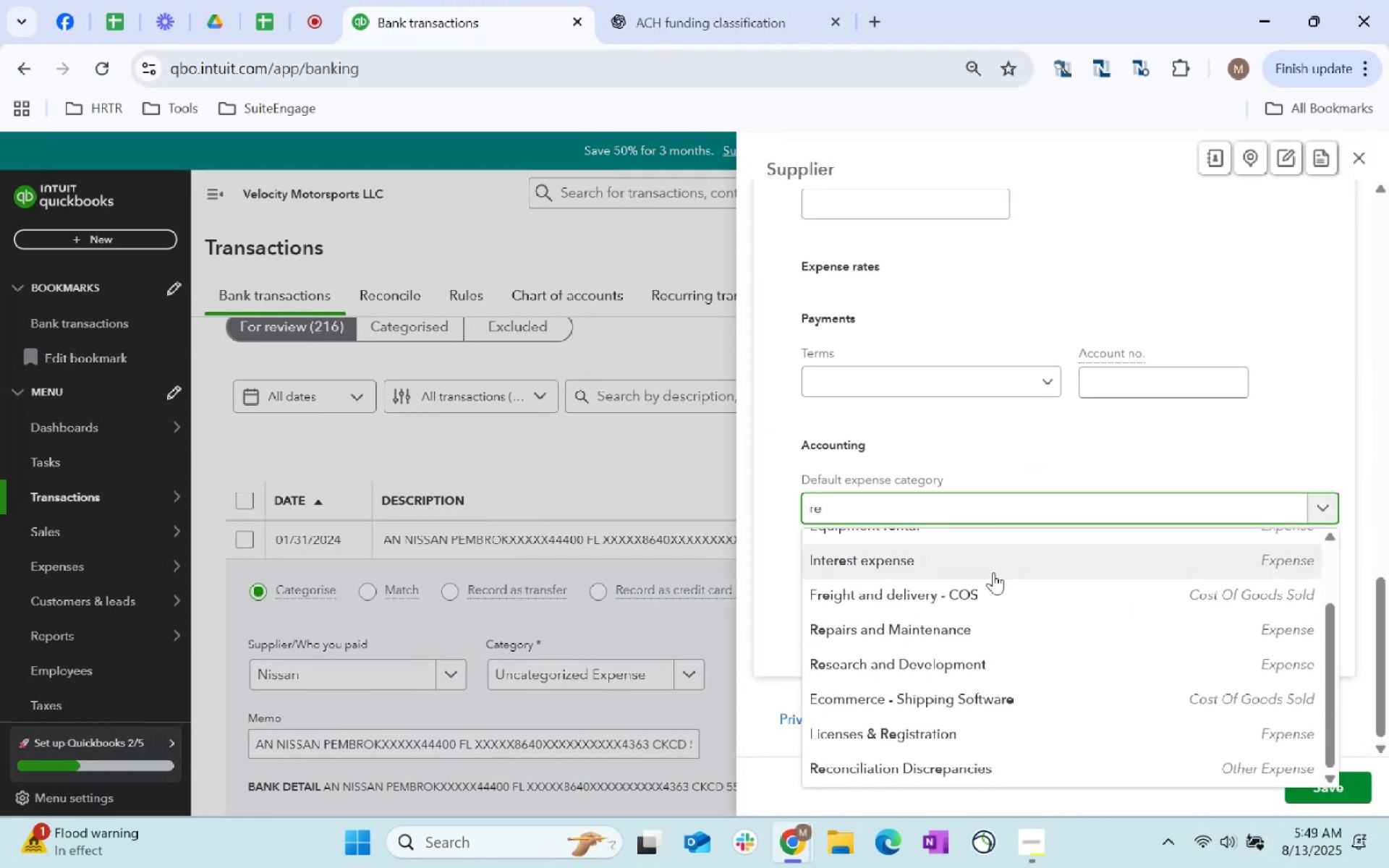 
left_click([1059, 513])
 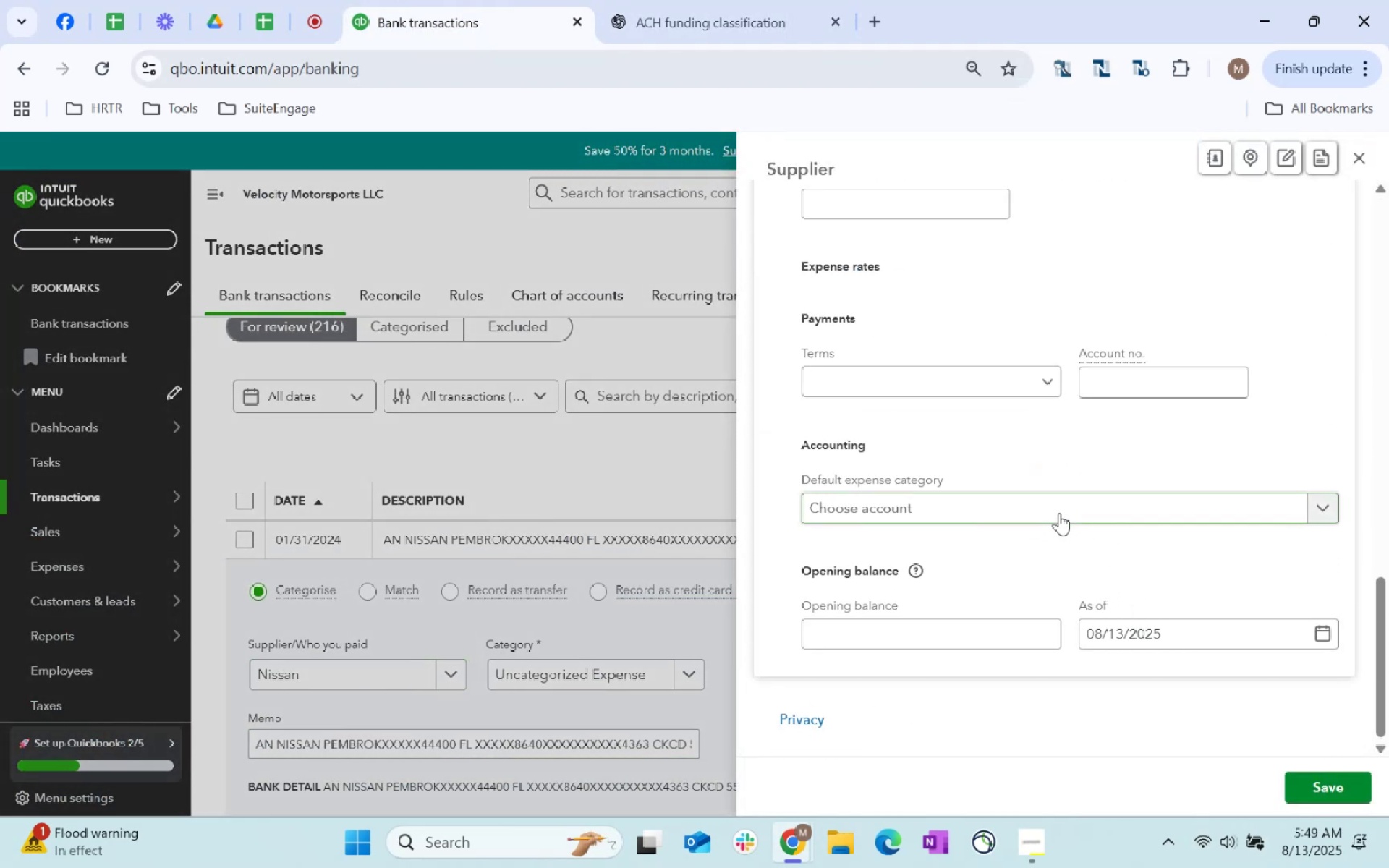 
type(re)
 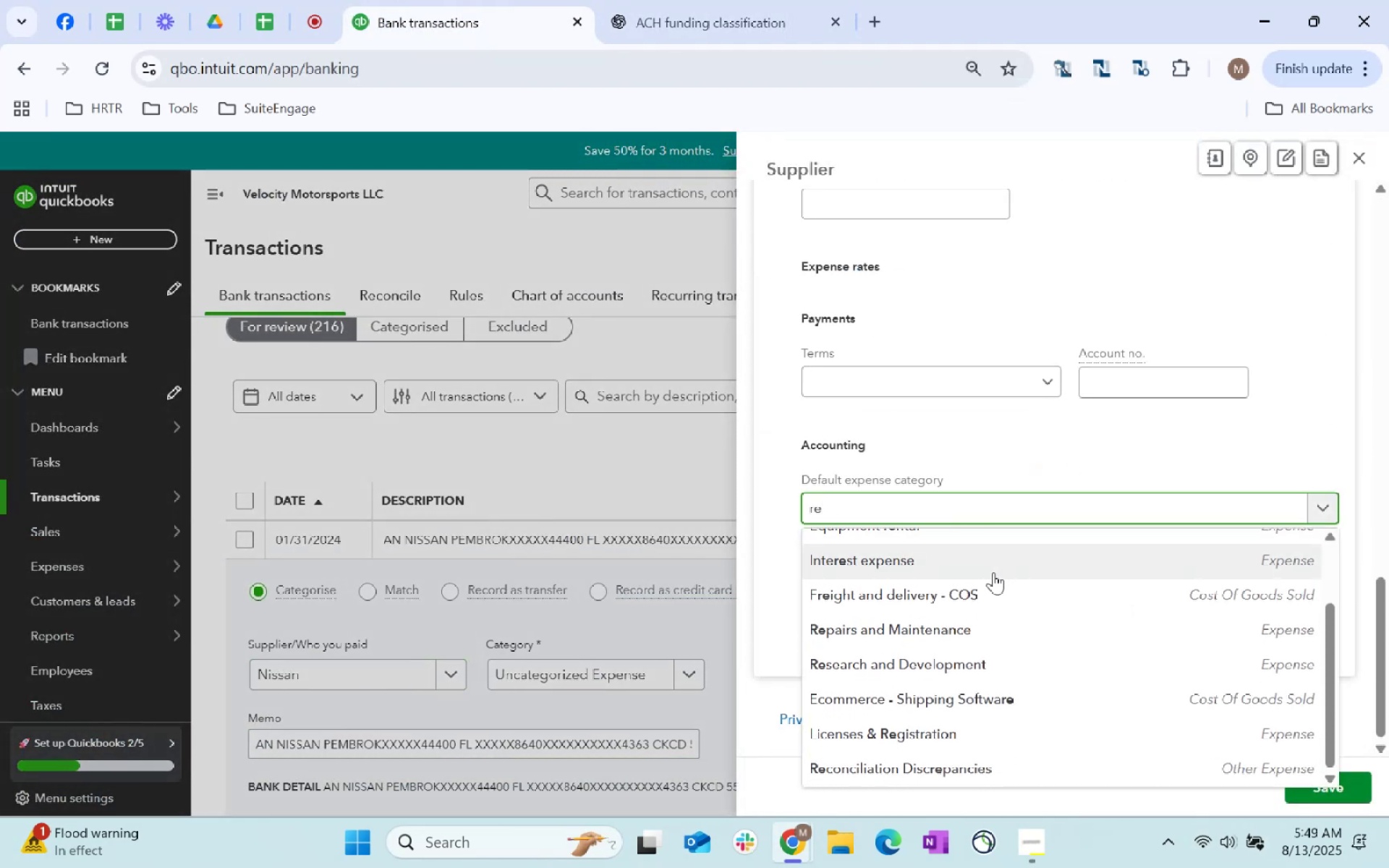 
left_click([980, 633])
 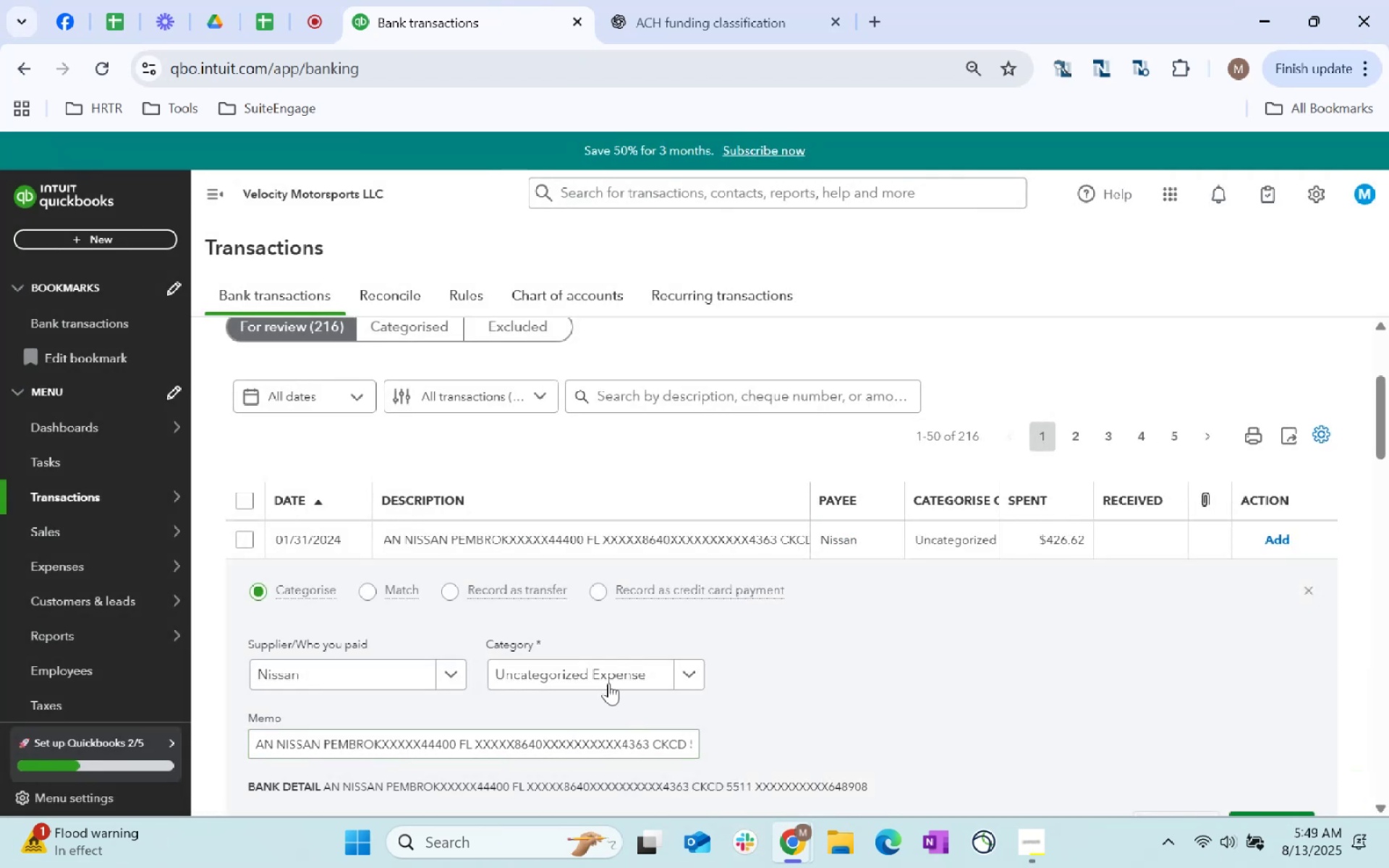 
key(Tab)
type(repair)
key(Tab)
 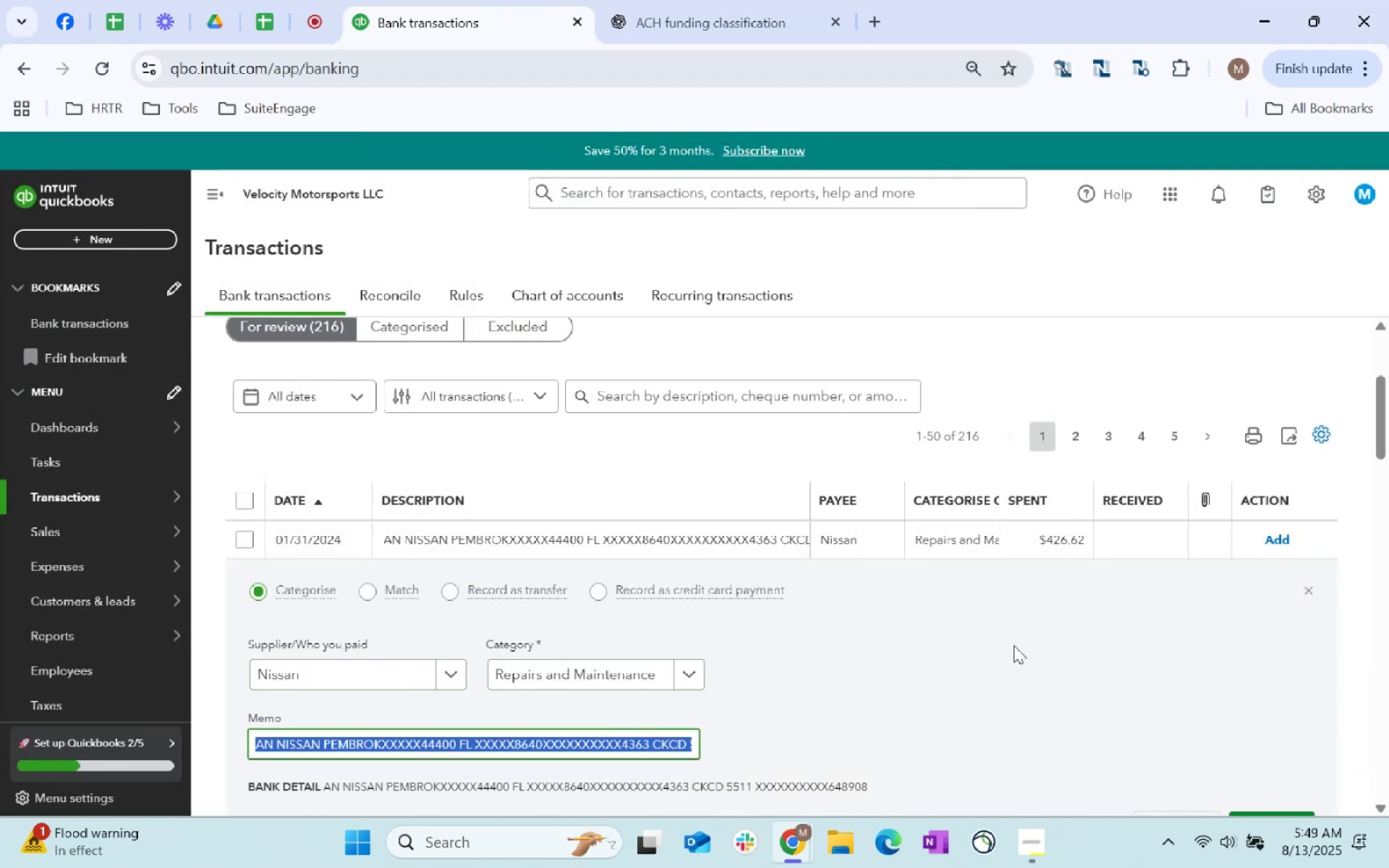 
scroll: coordinate [1118, 642], scroll_direction: down, amount: 1.0
 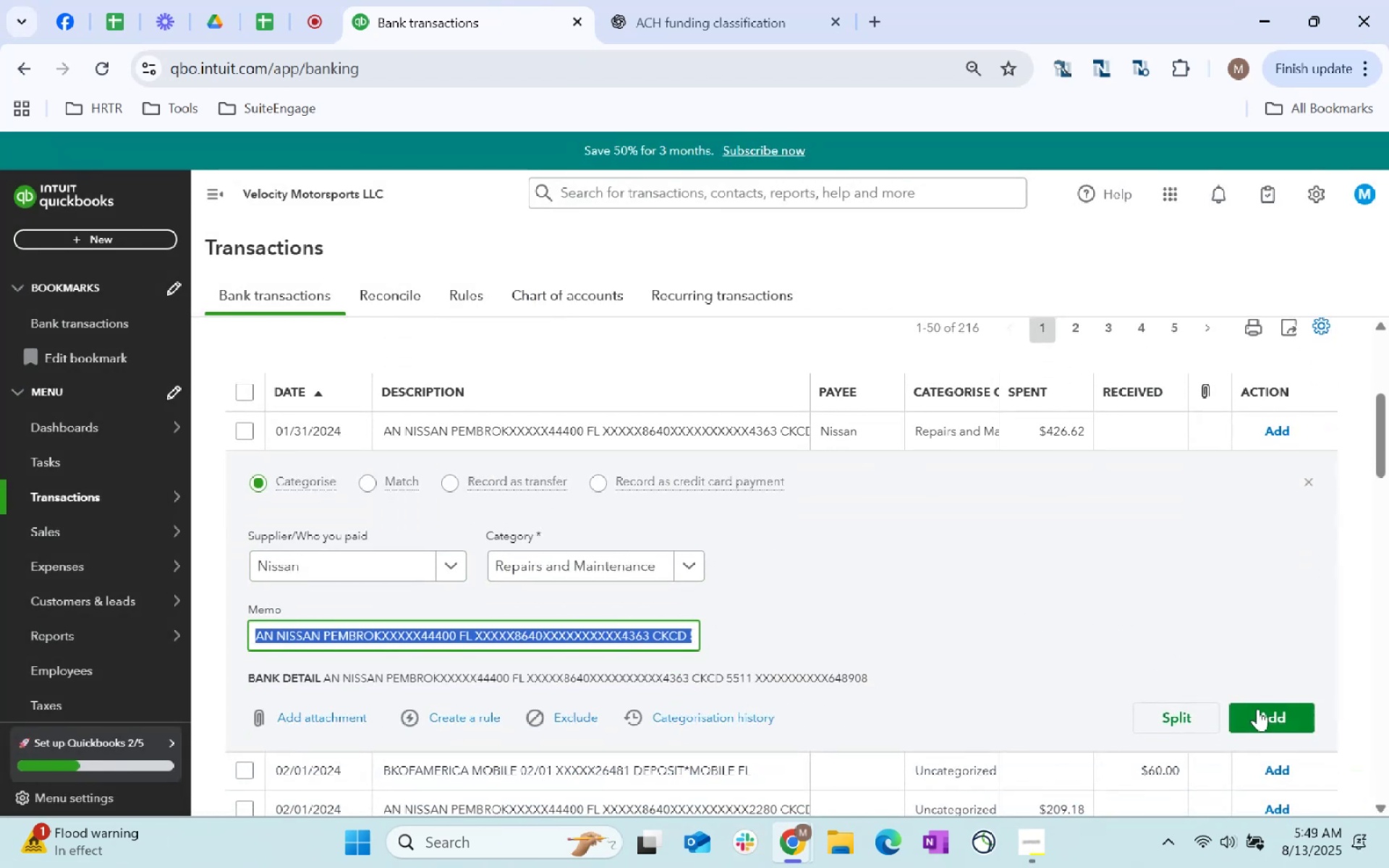 
left_click([1260, 712])
 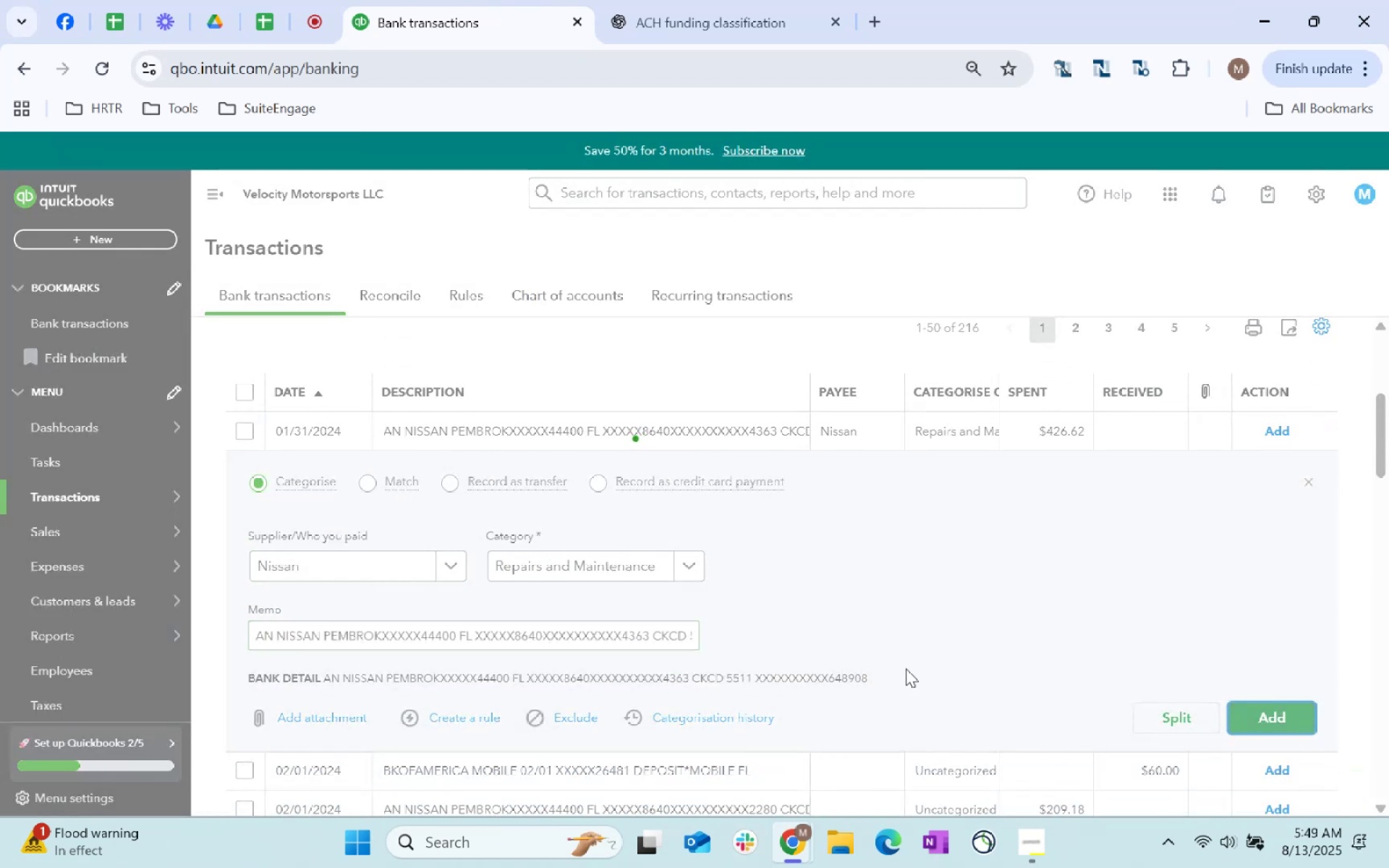 
scroll: coordinate [892, 530], scroll_direction: up, amount: 8.0
 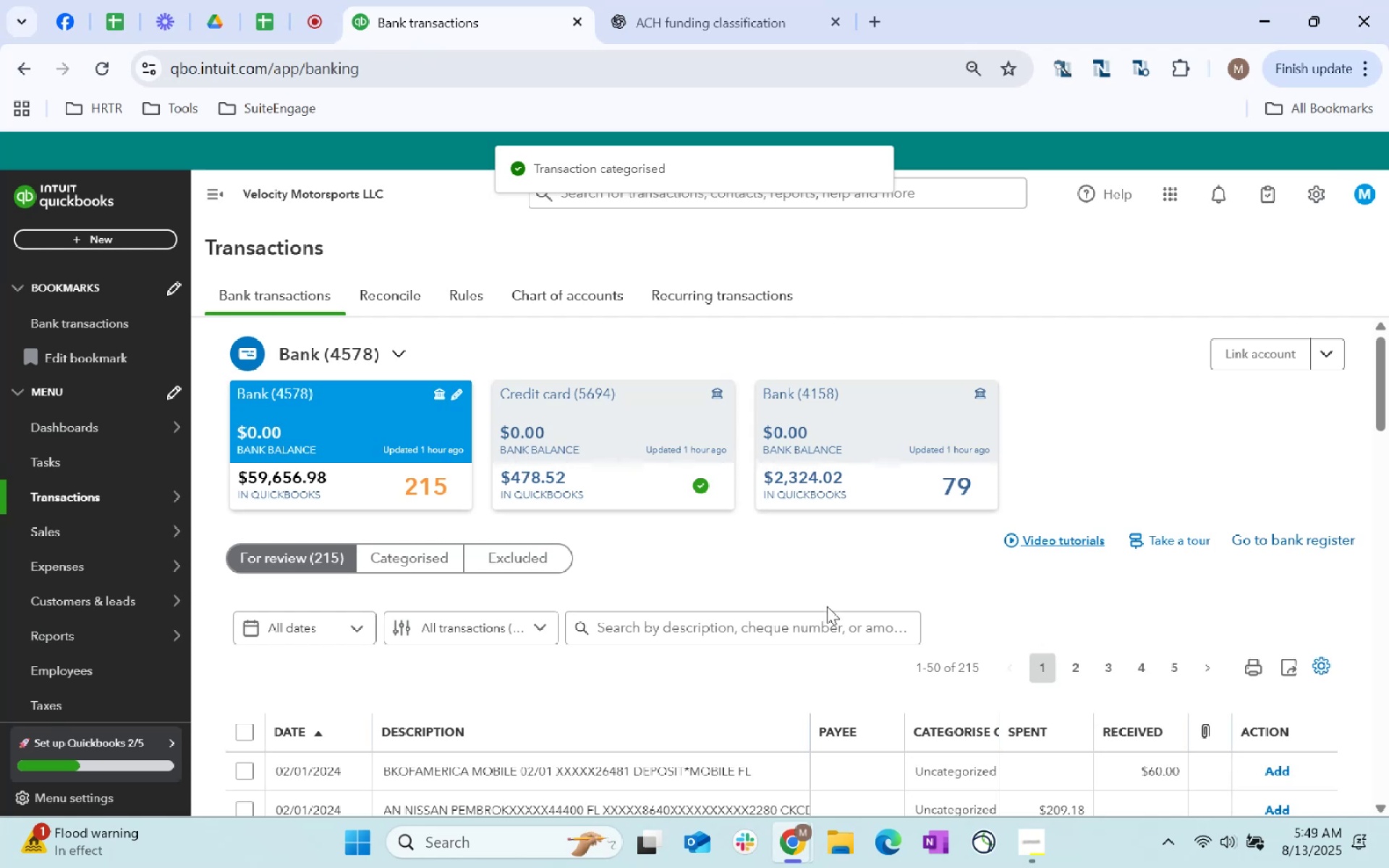 
left_click([788, 631])
 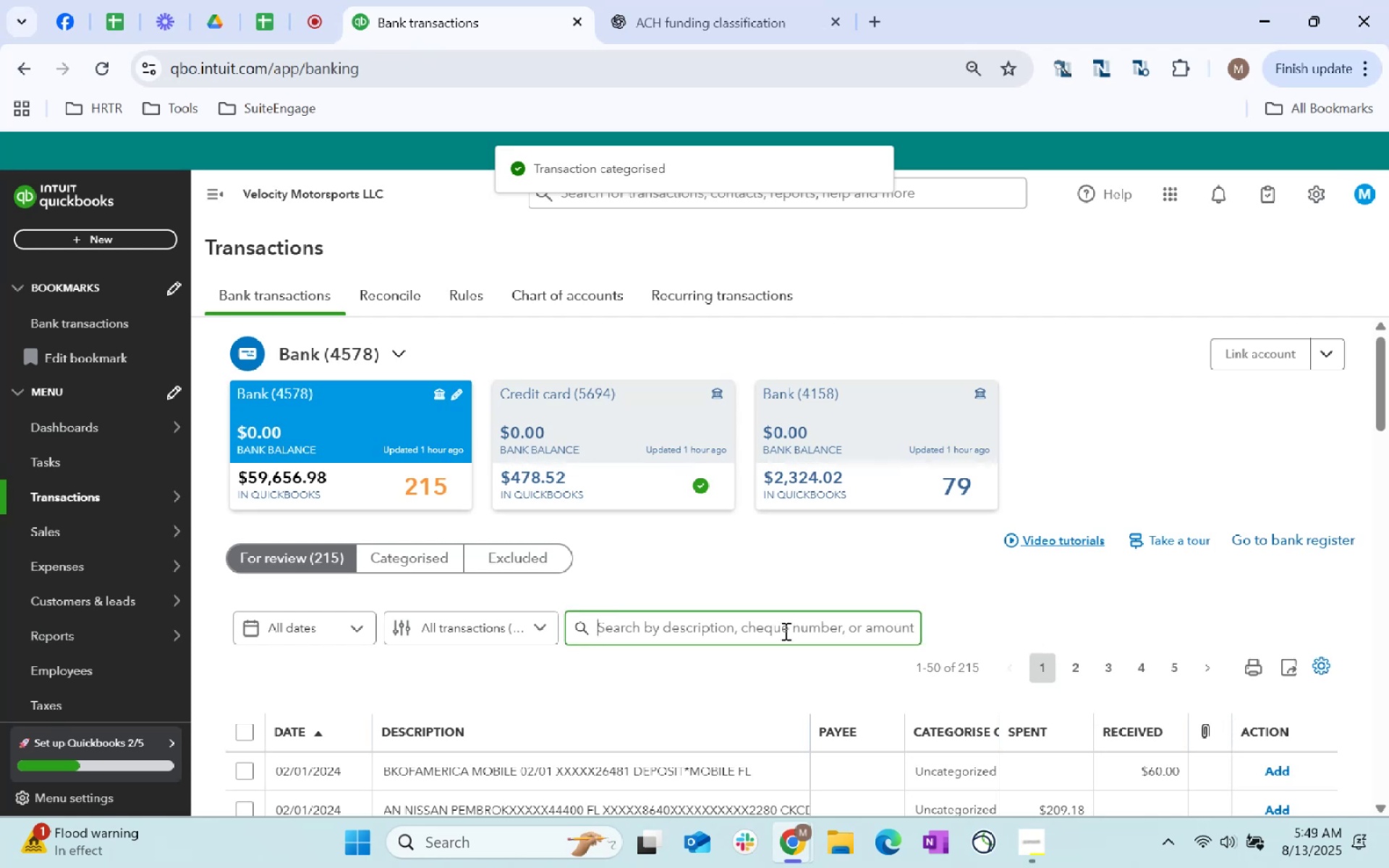 
type(nissan)
 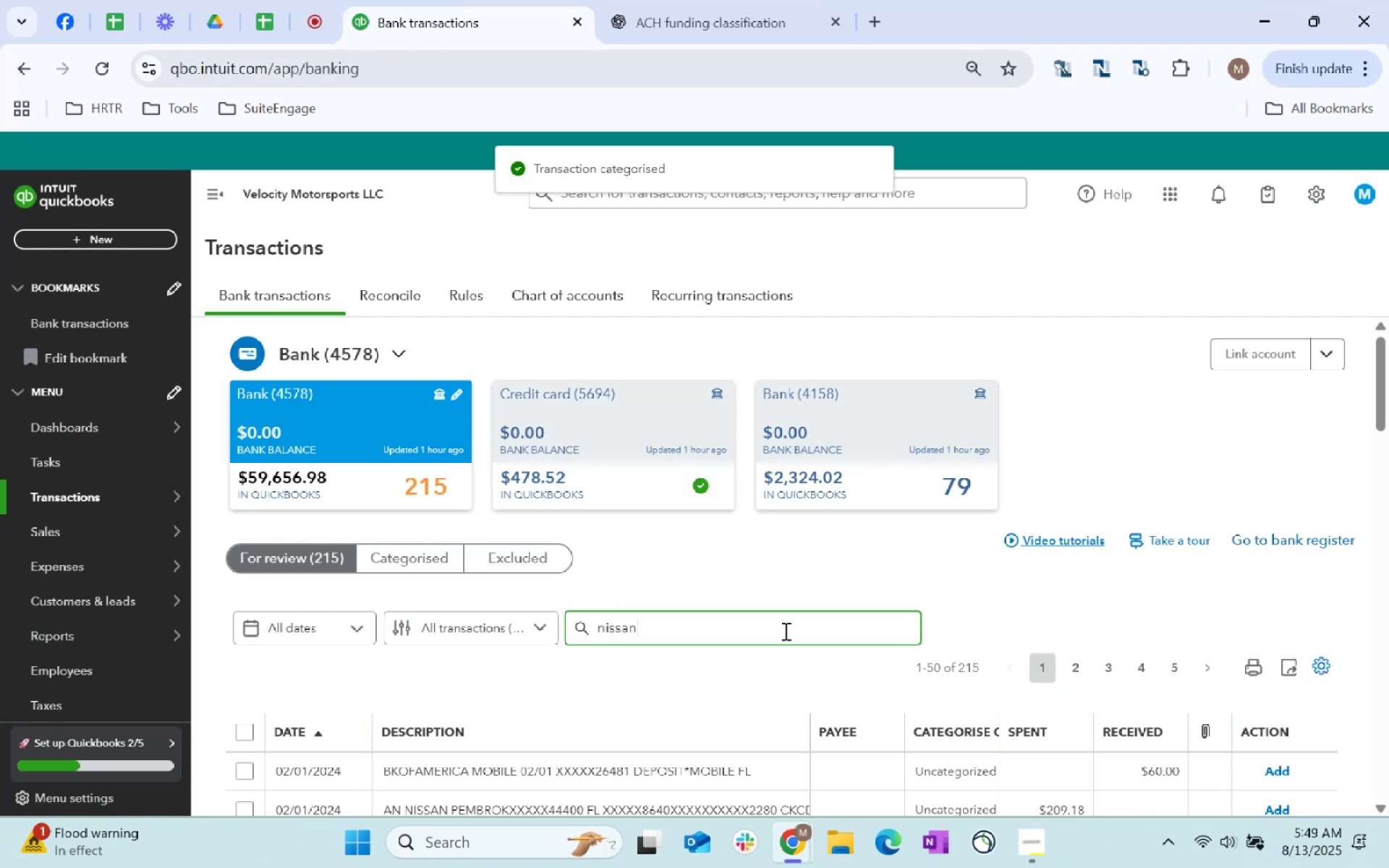 
key(Enter)
 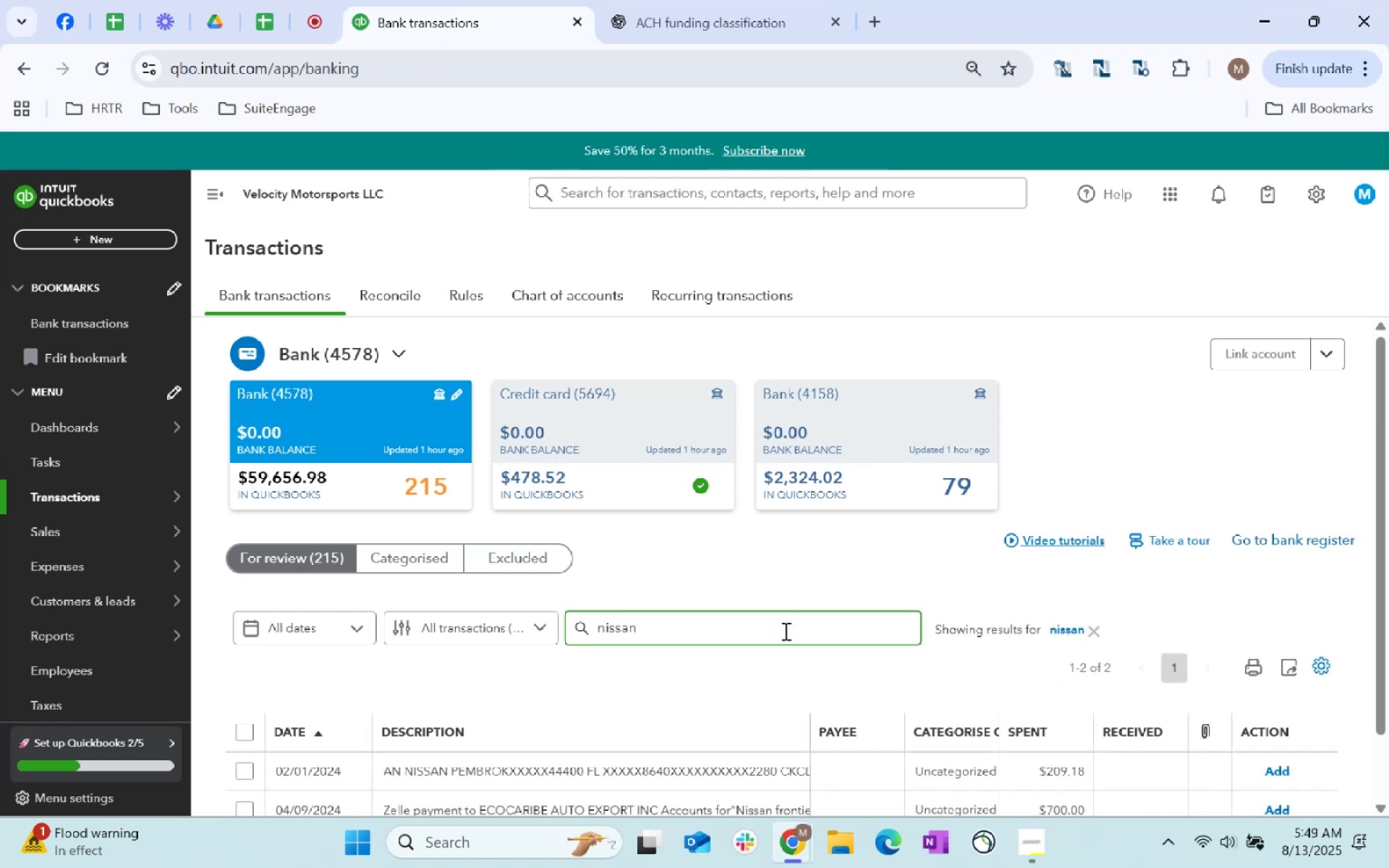 
scroll: coordinate [1006, 545], scroll_direction: down, amount: 2.0
 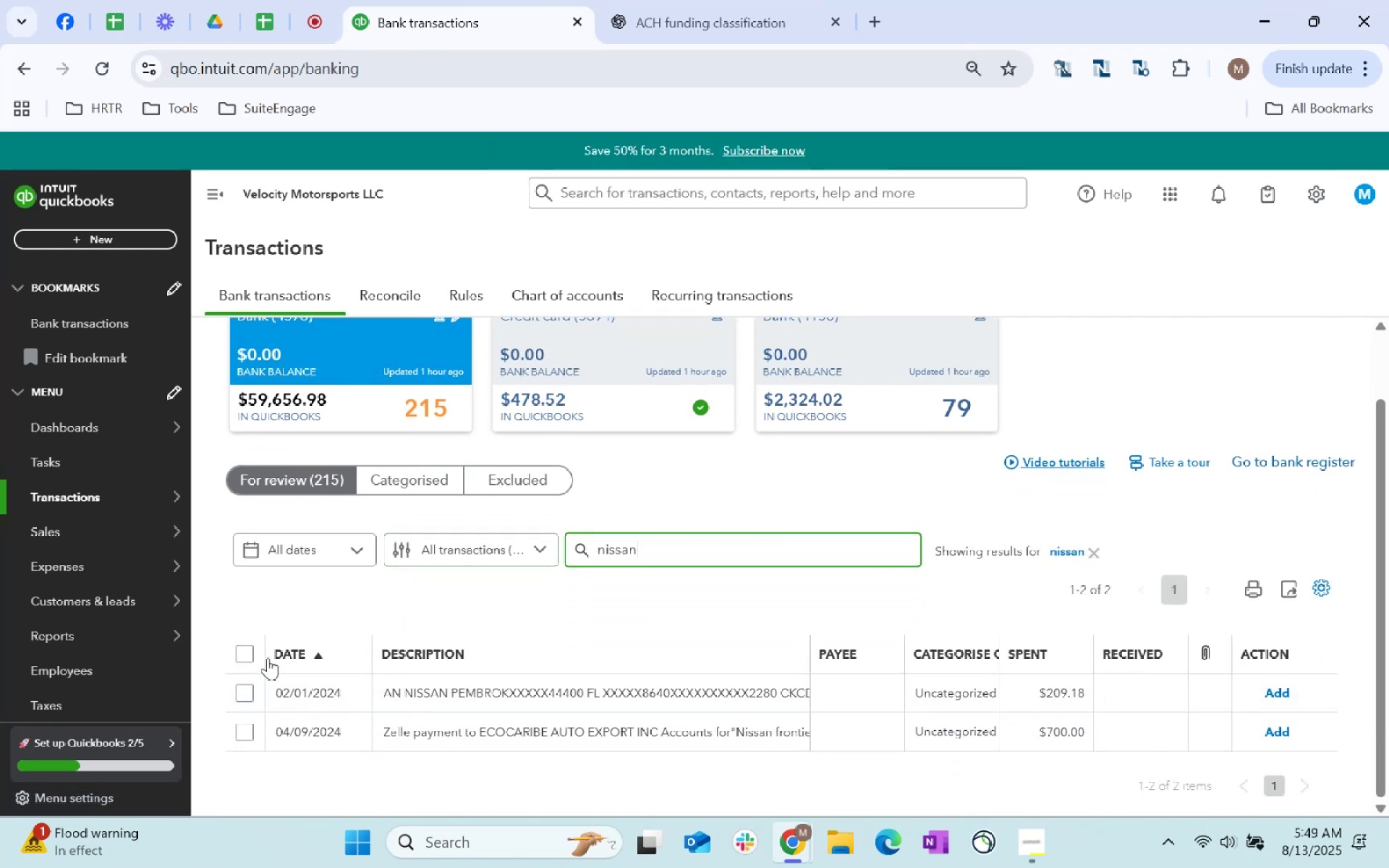 
left_click([249, 652])
 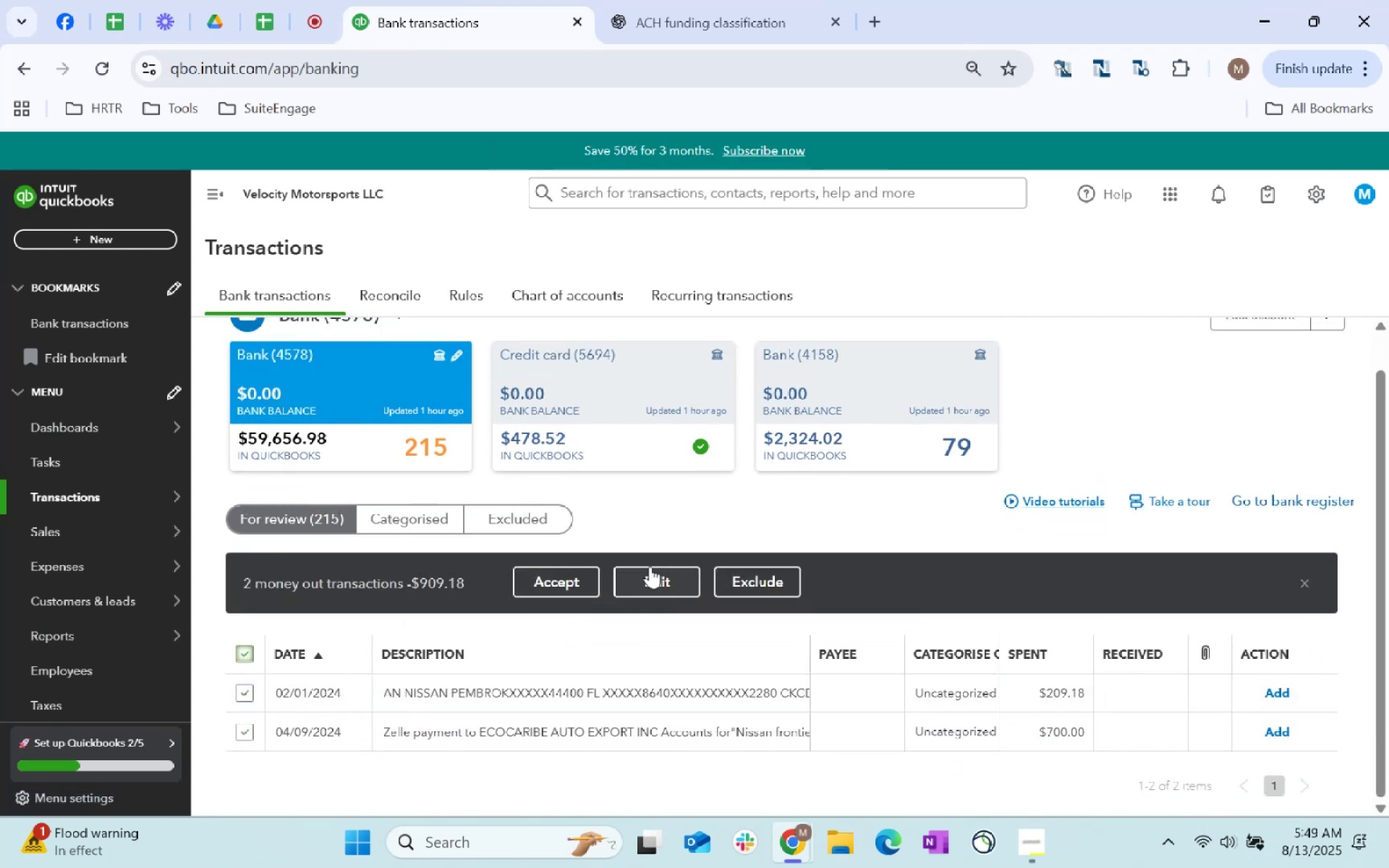 
left_click([655, 576])
 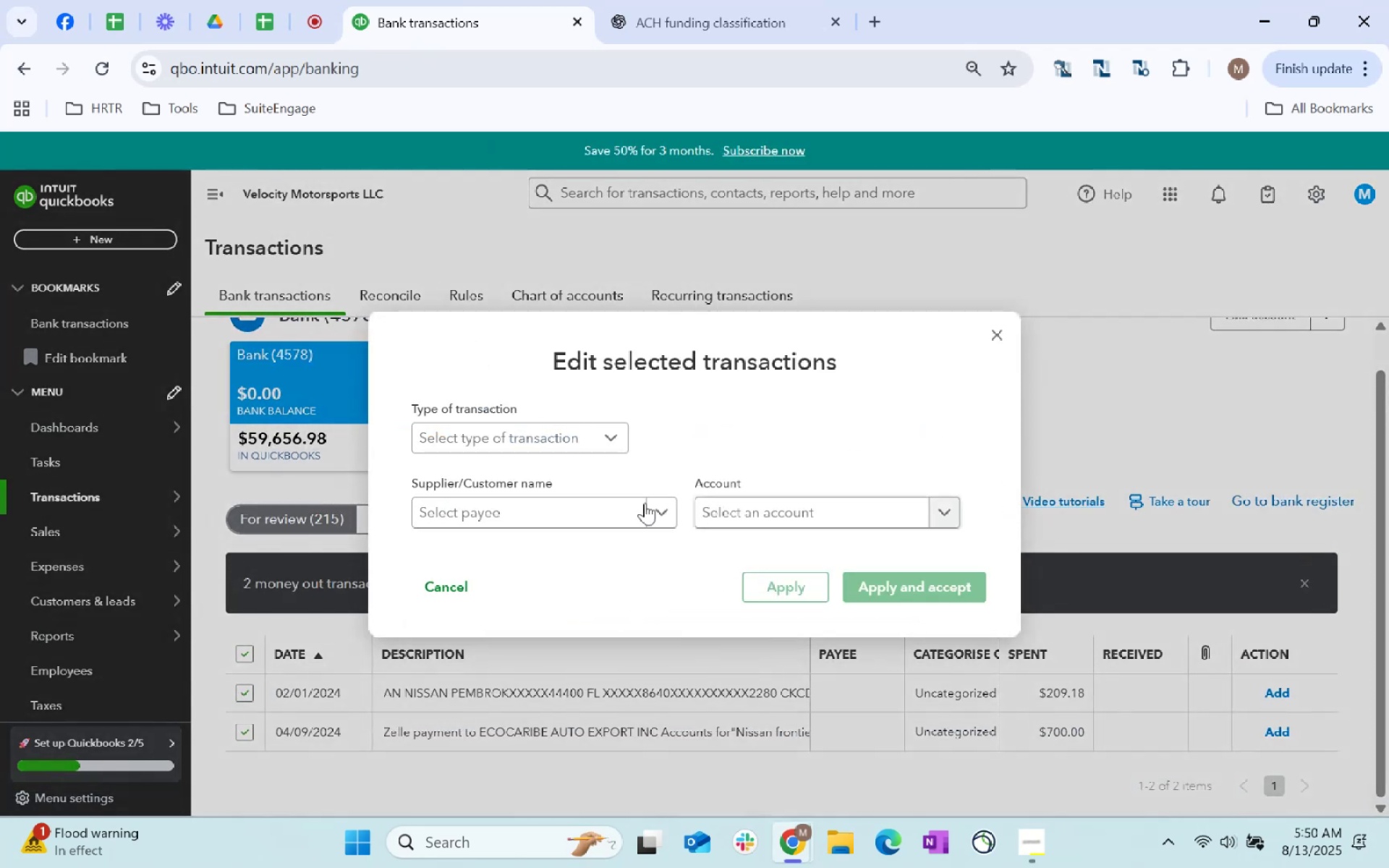 
left_click([577, 509])
 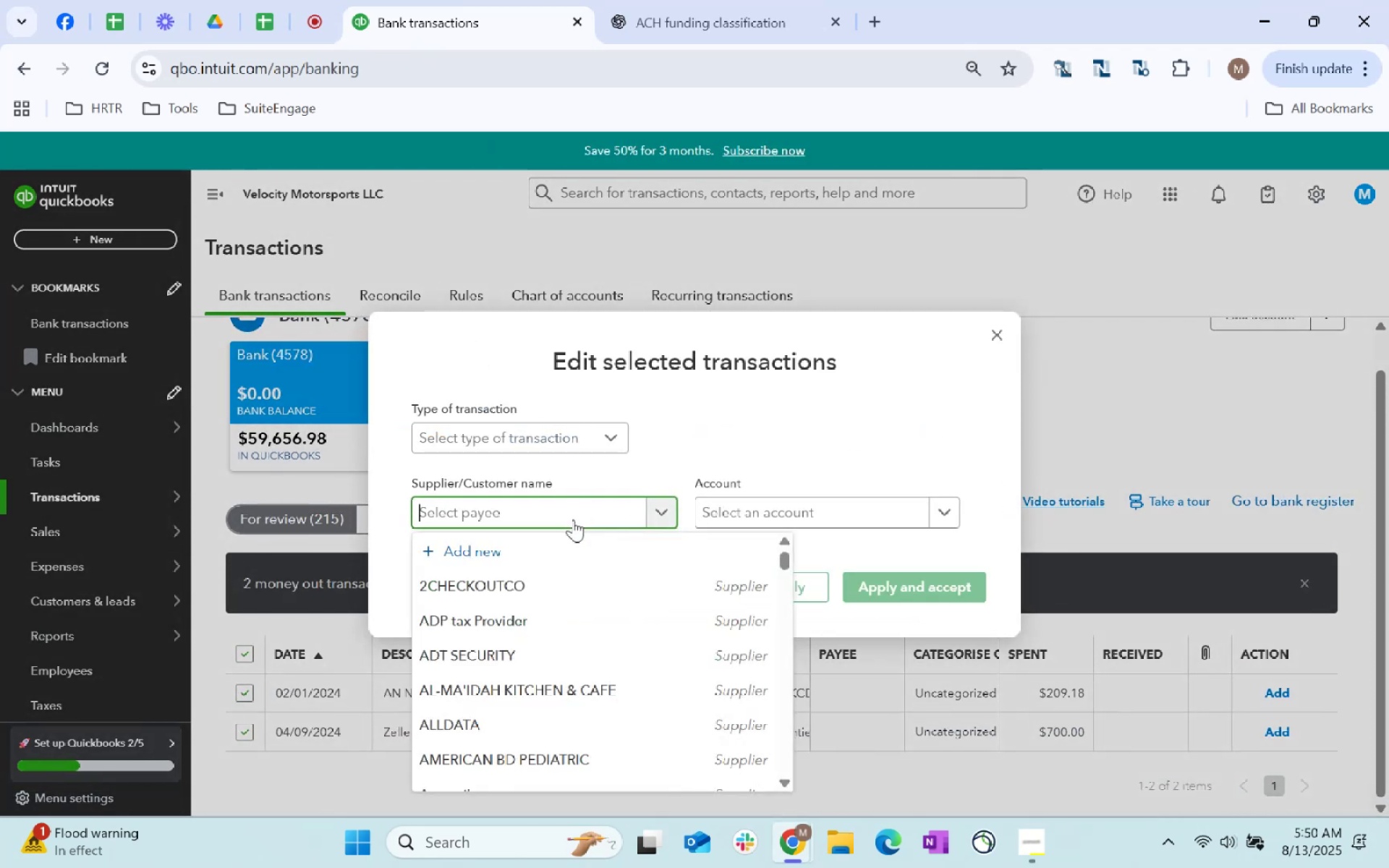 
type(nissan)
key(Tab)
 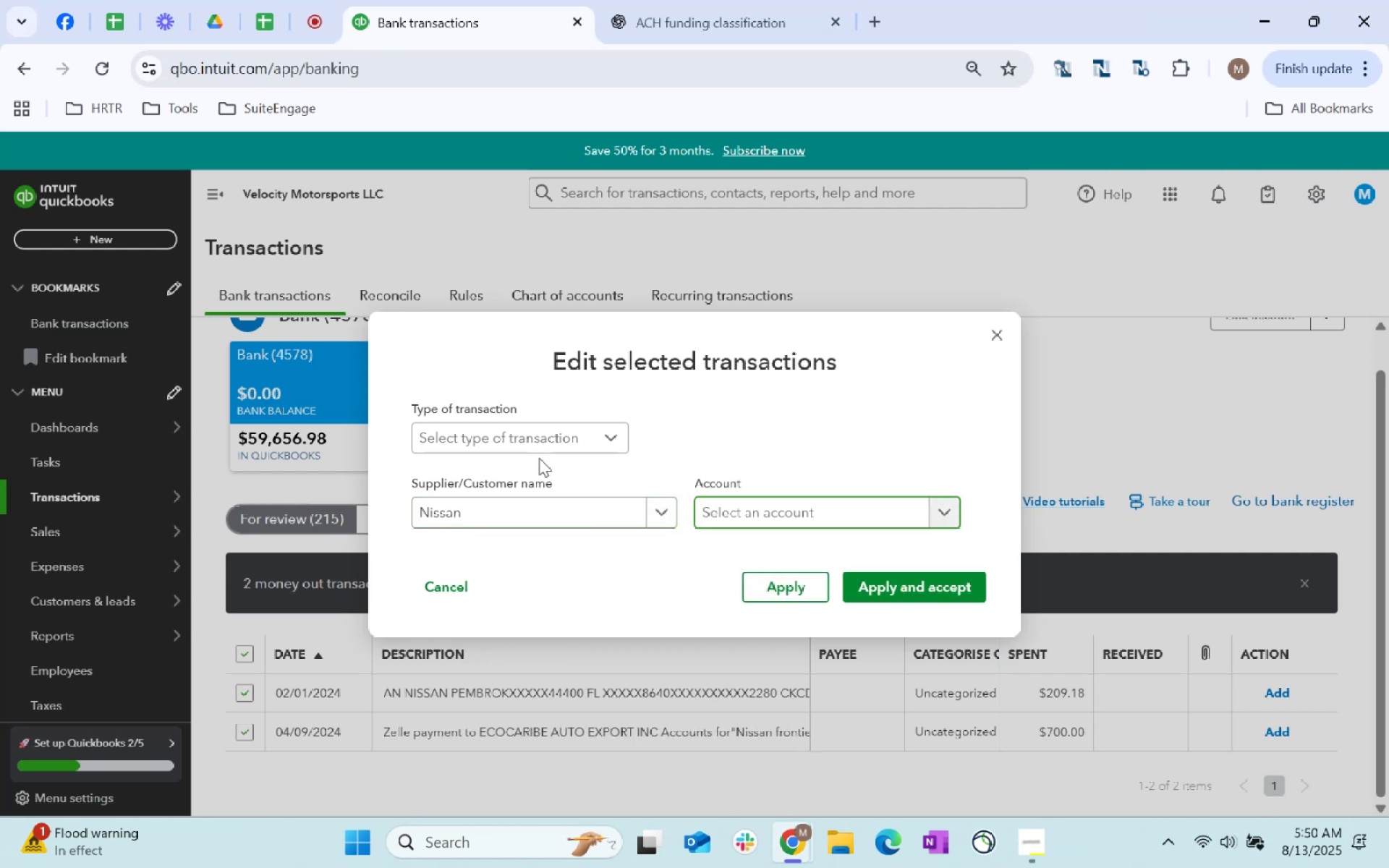 
left_click([533, 439])
 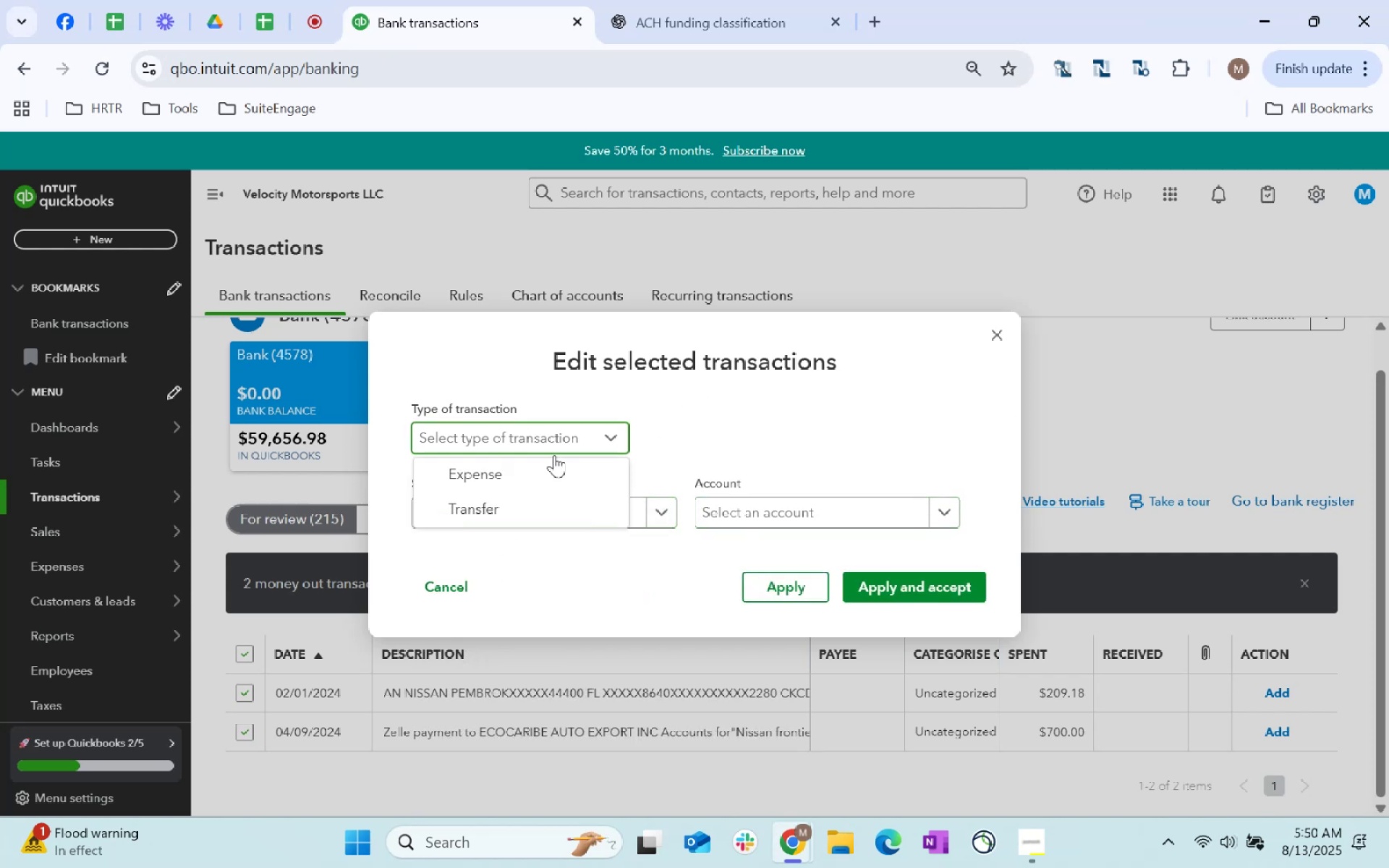 
left_click([553, 462])
 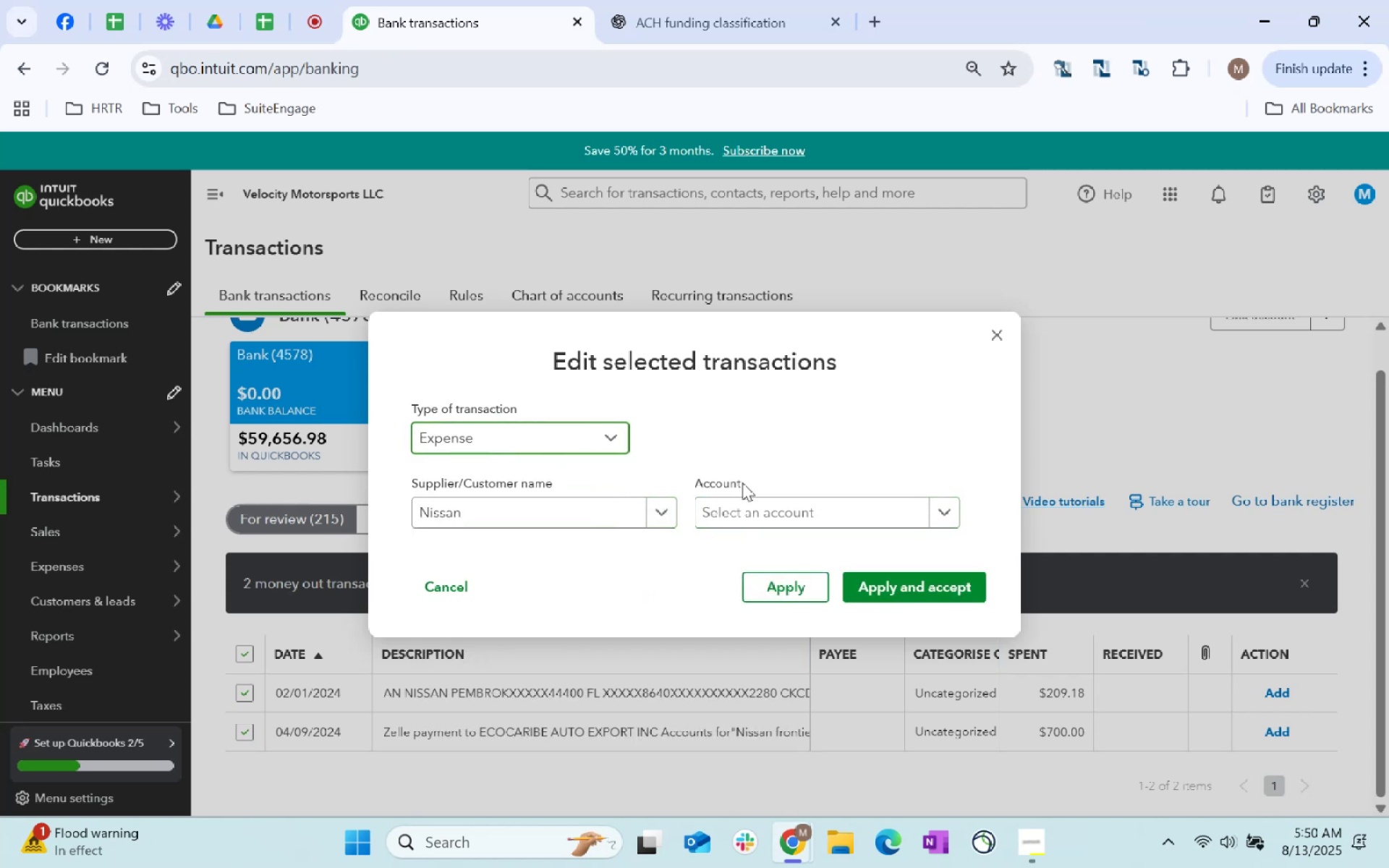 
left_click([735, 512])
 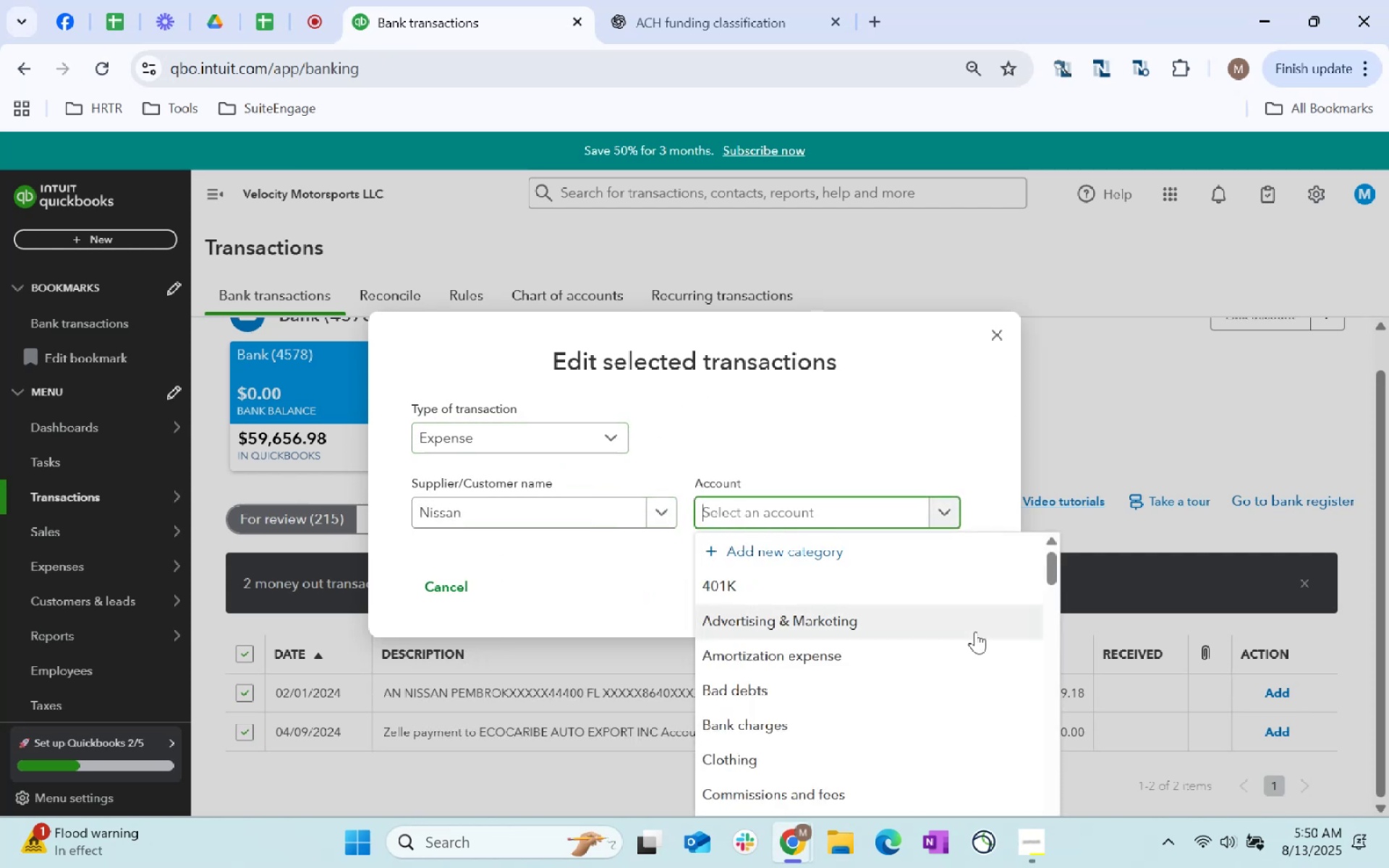 
type(repair)
key(Tab)
 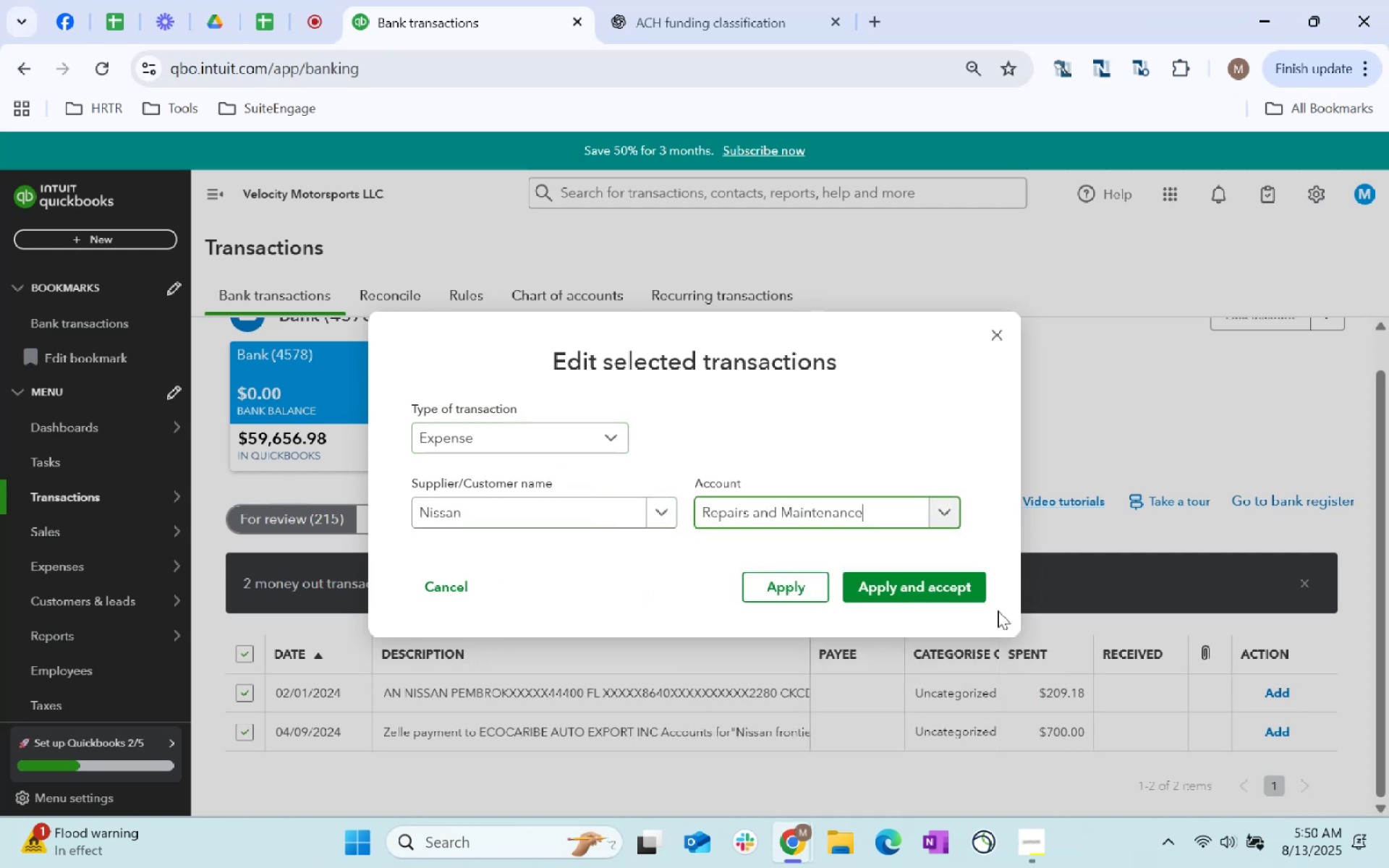 
left_click([966, 593])
 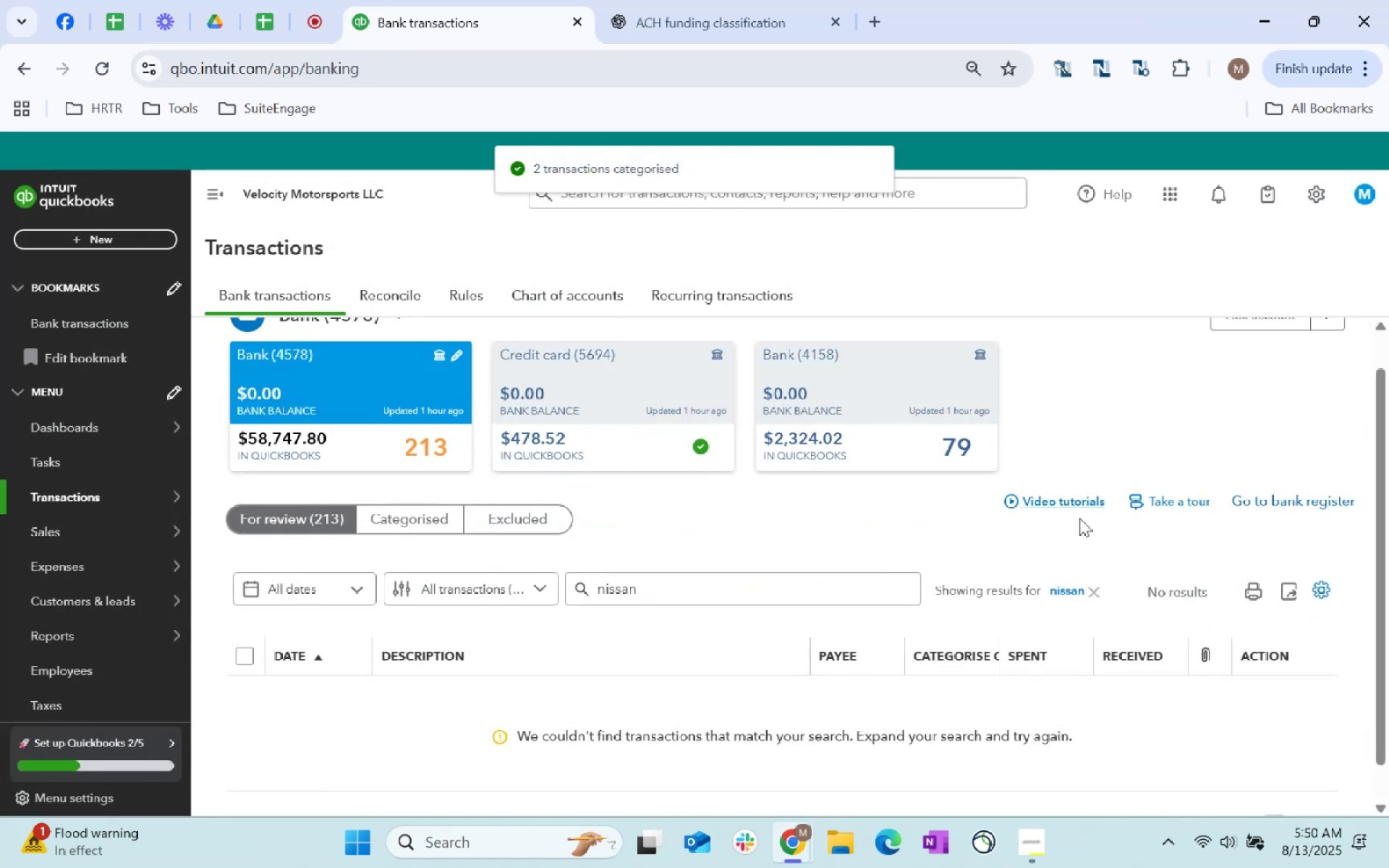 
left_click([1092, 587])
 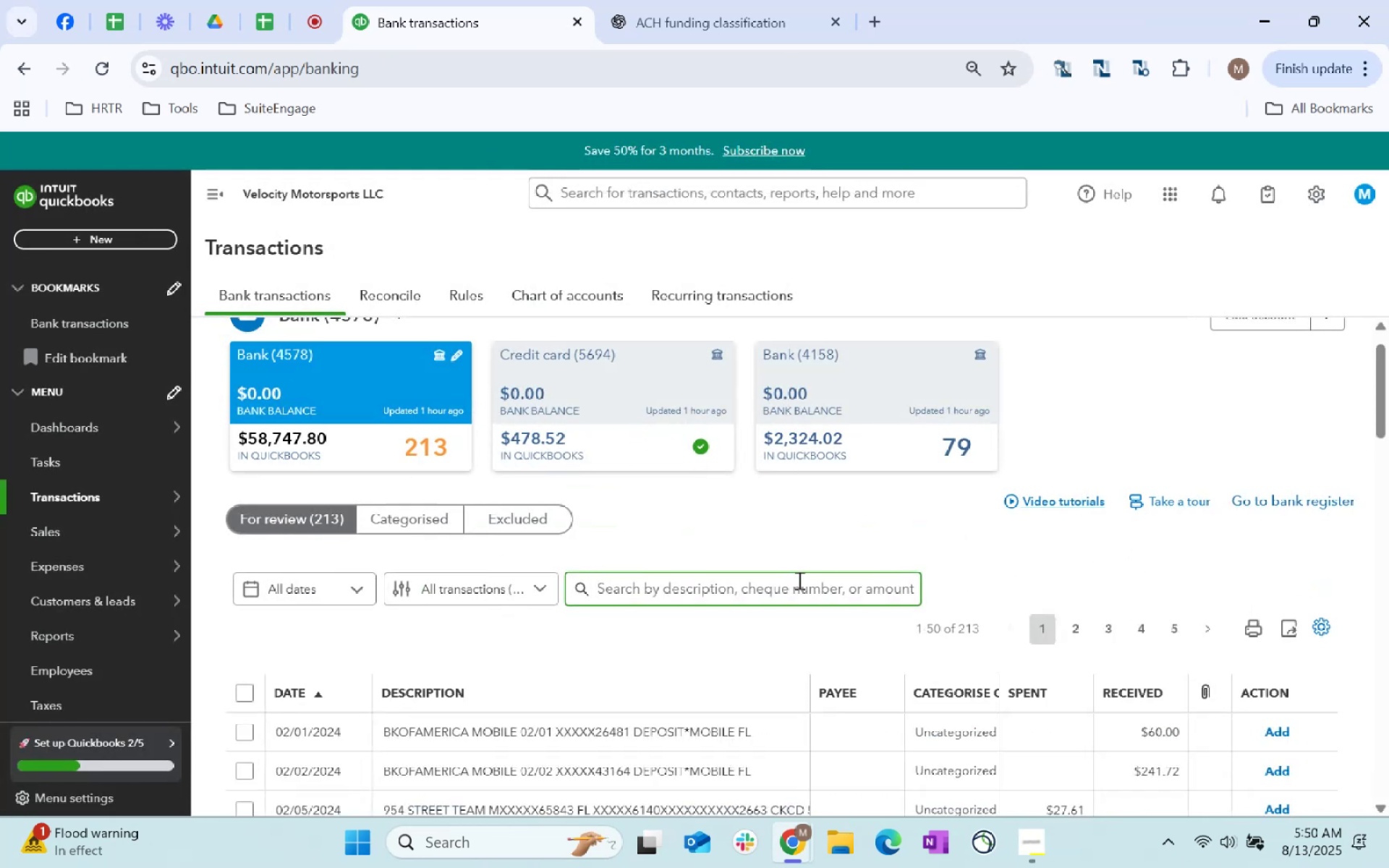 
scroll: coordinate [798, 580], scroll_direction: down, amount: 2.0
 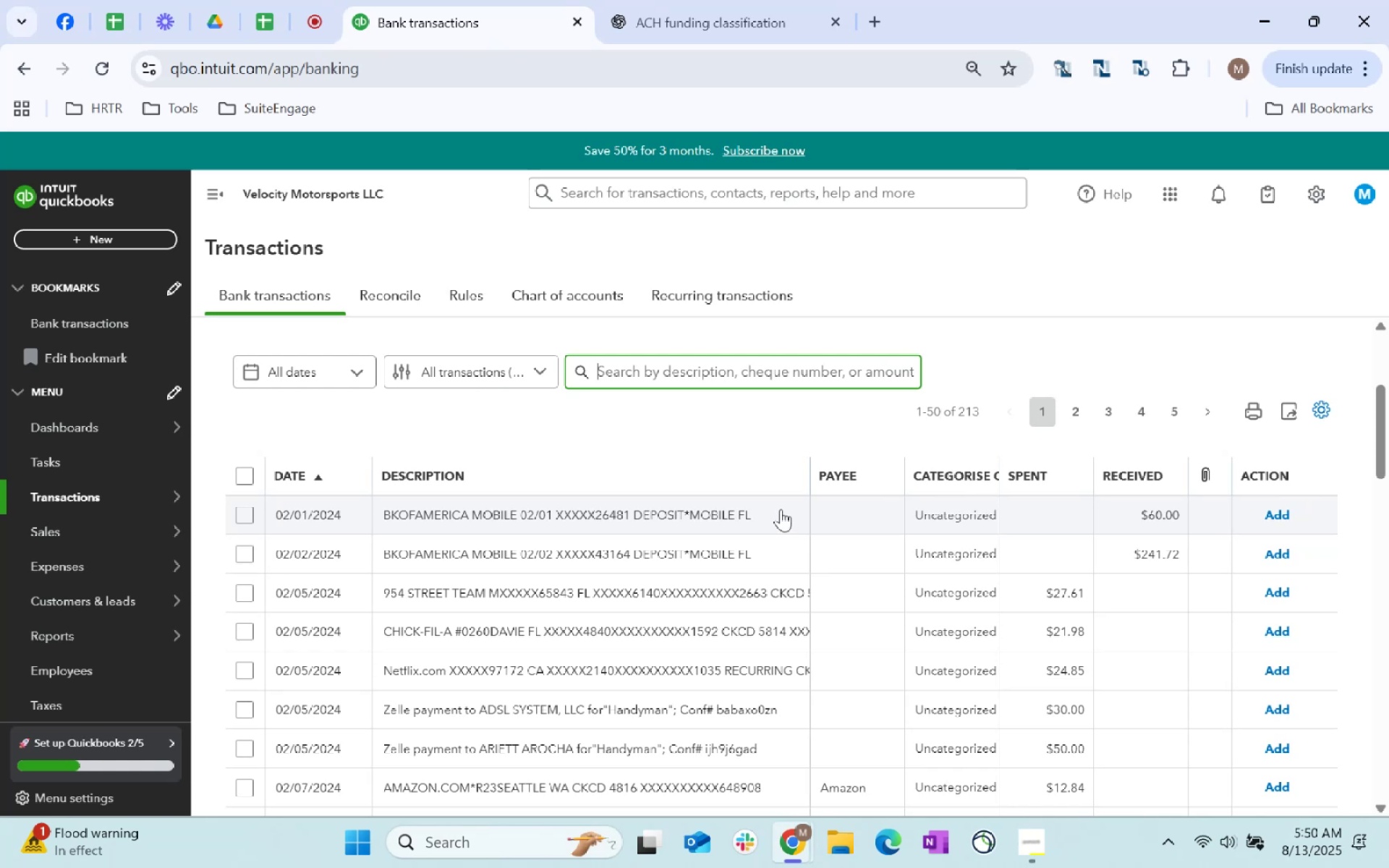 
left_click_drag(start_coordinate=[762, 514], to_coordinate=[369, 506])
 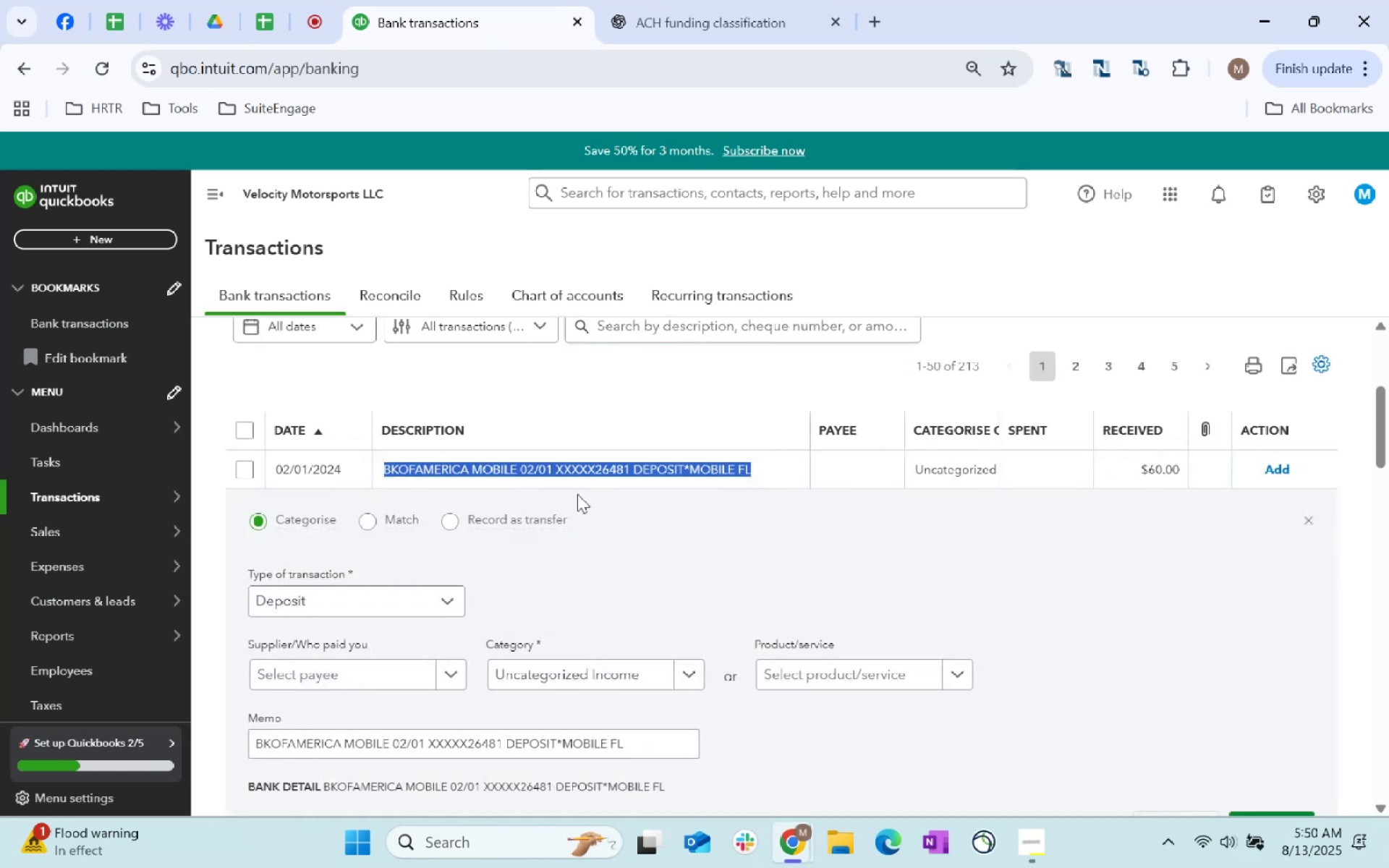 
key(Control+C)
 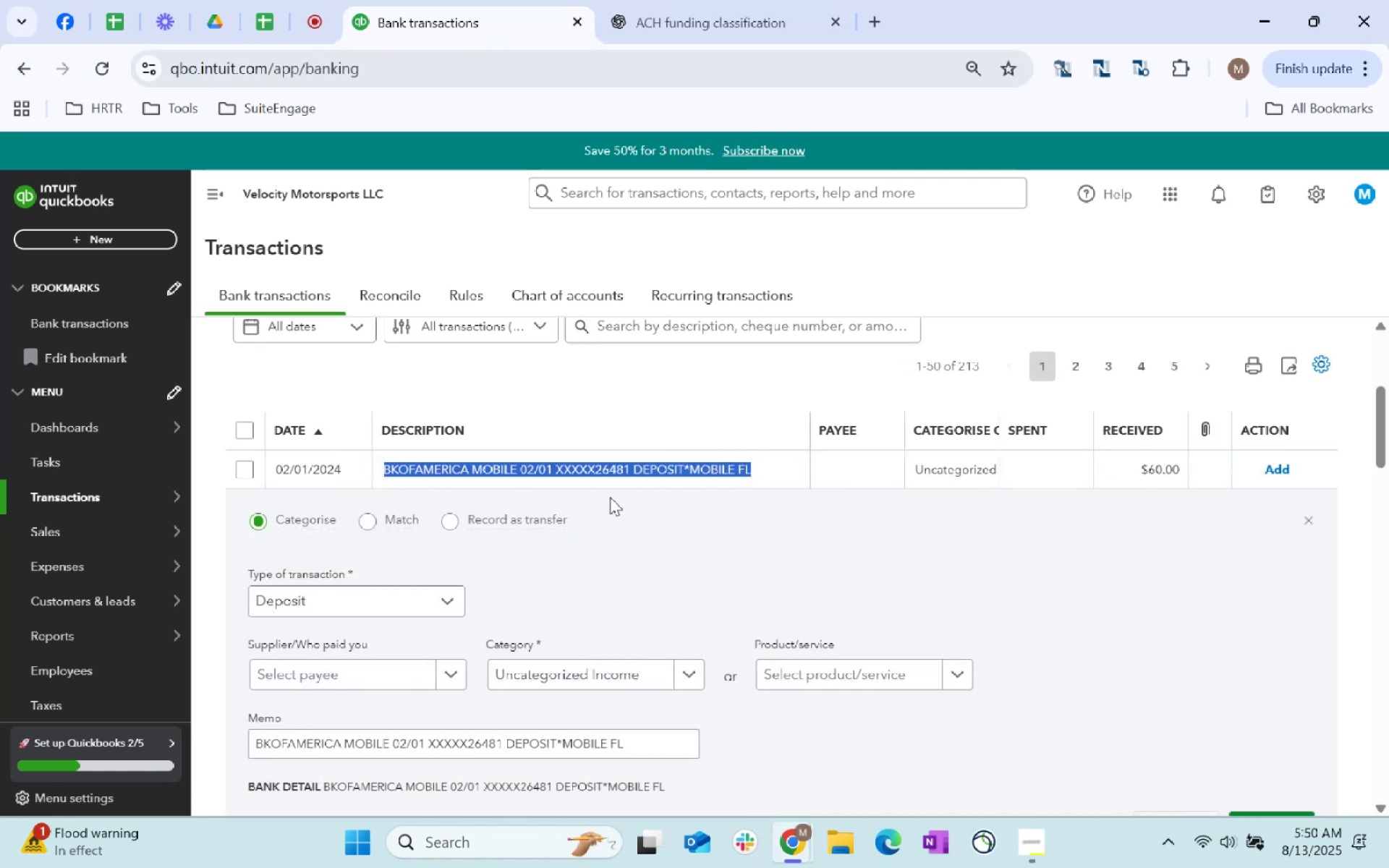 
key(Control+C)
 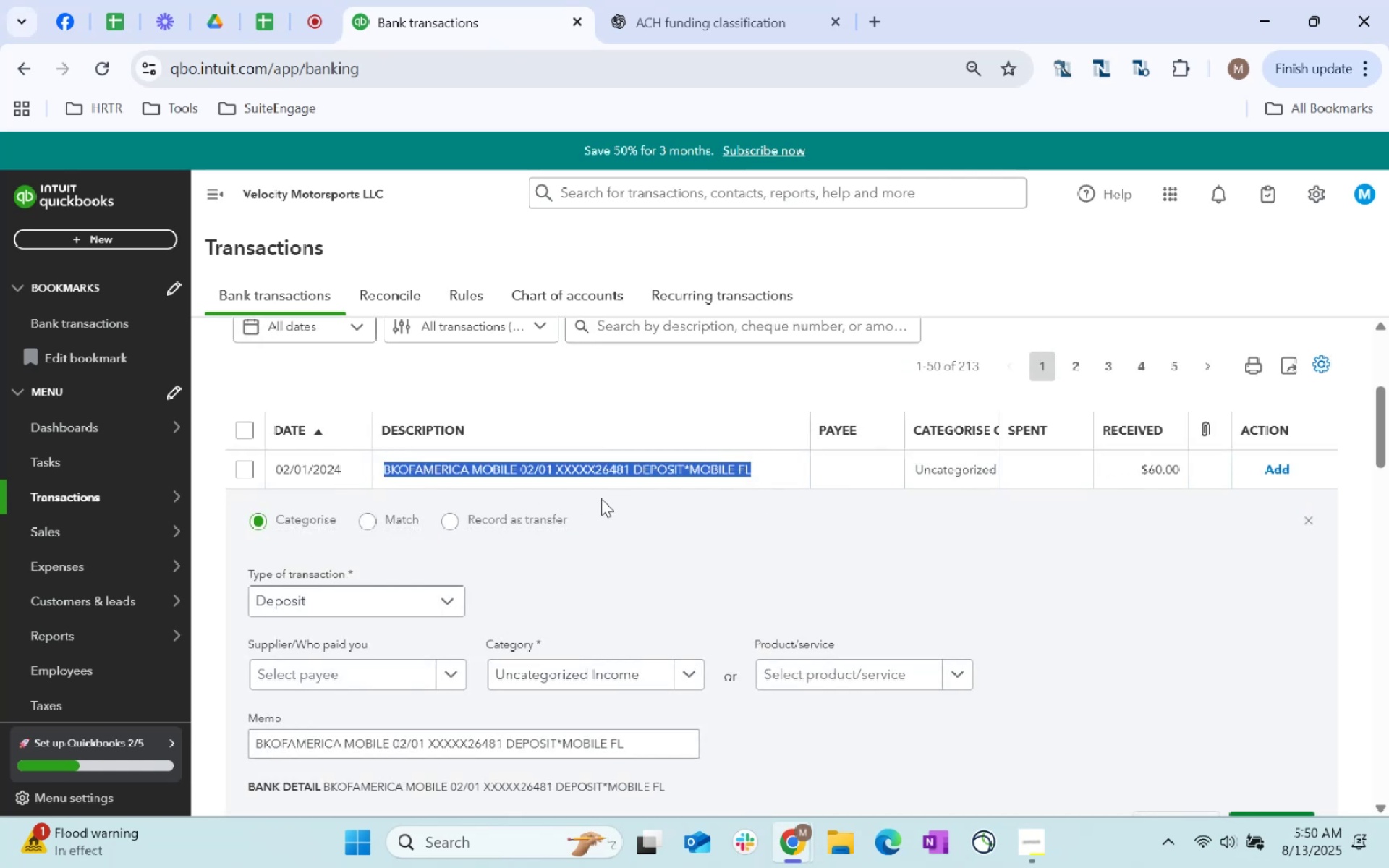 
key(Control+C)
 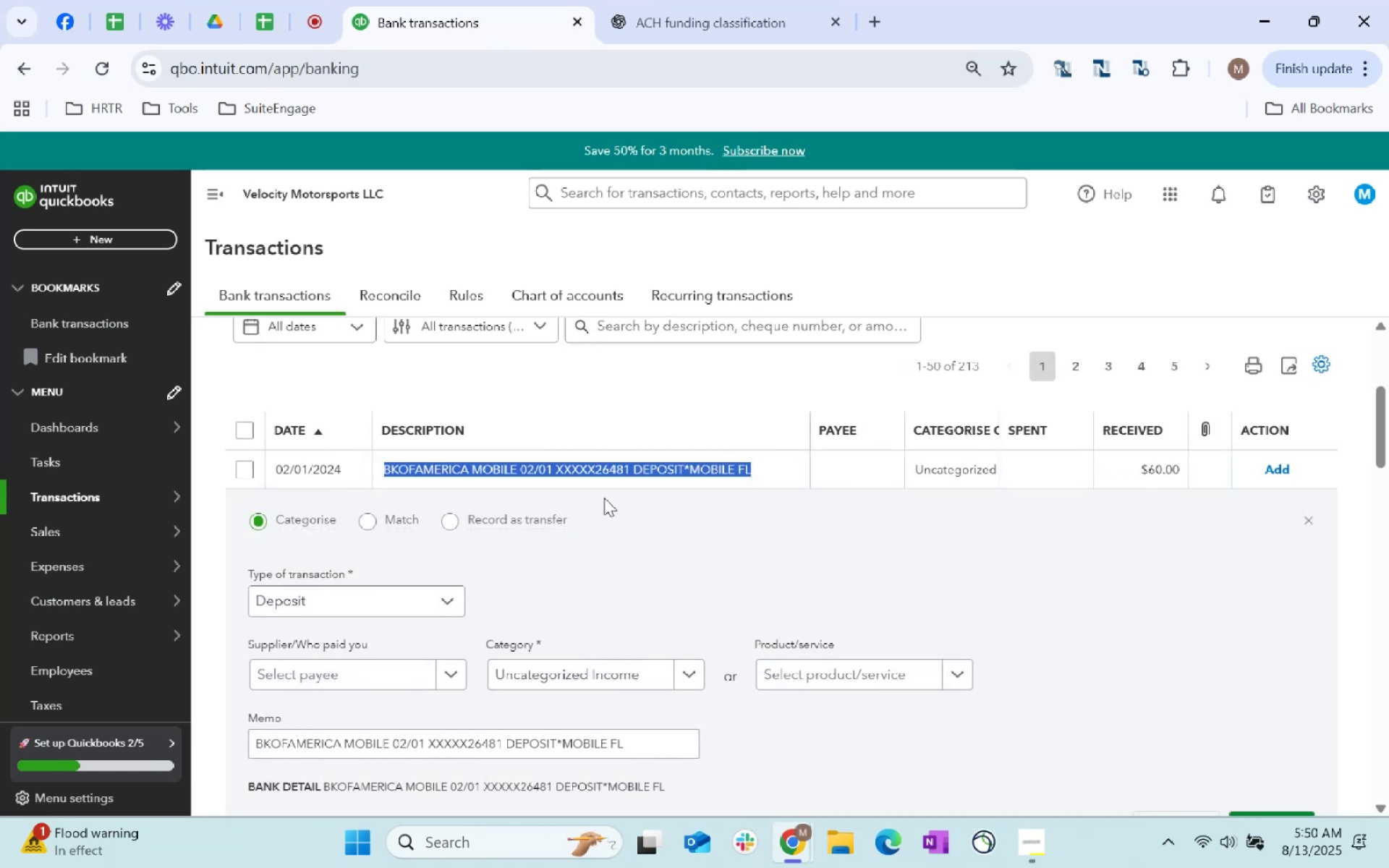 
key(Control+C)
 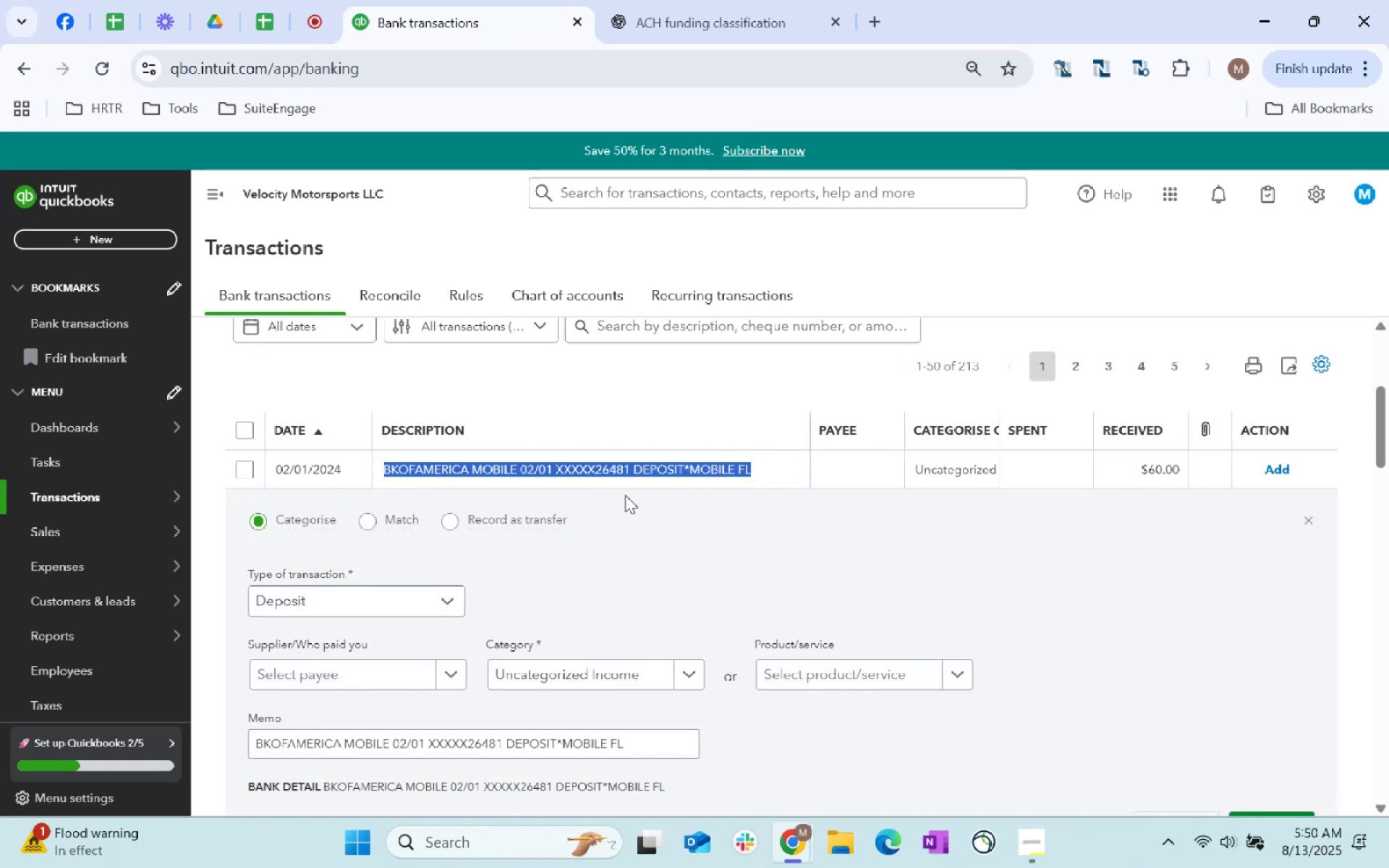 
key(Control+C)
 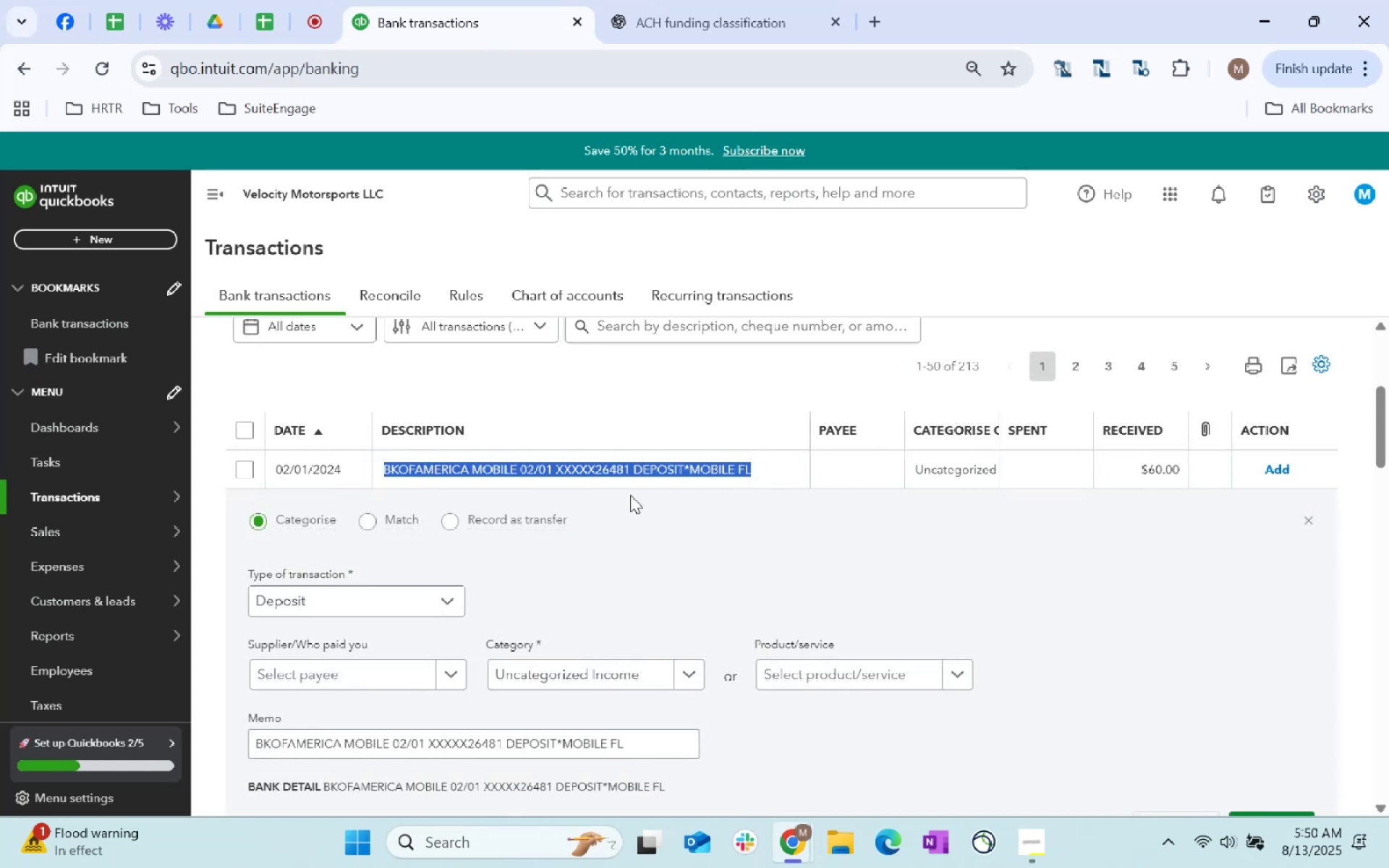 
key(Control+C)
 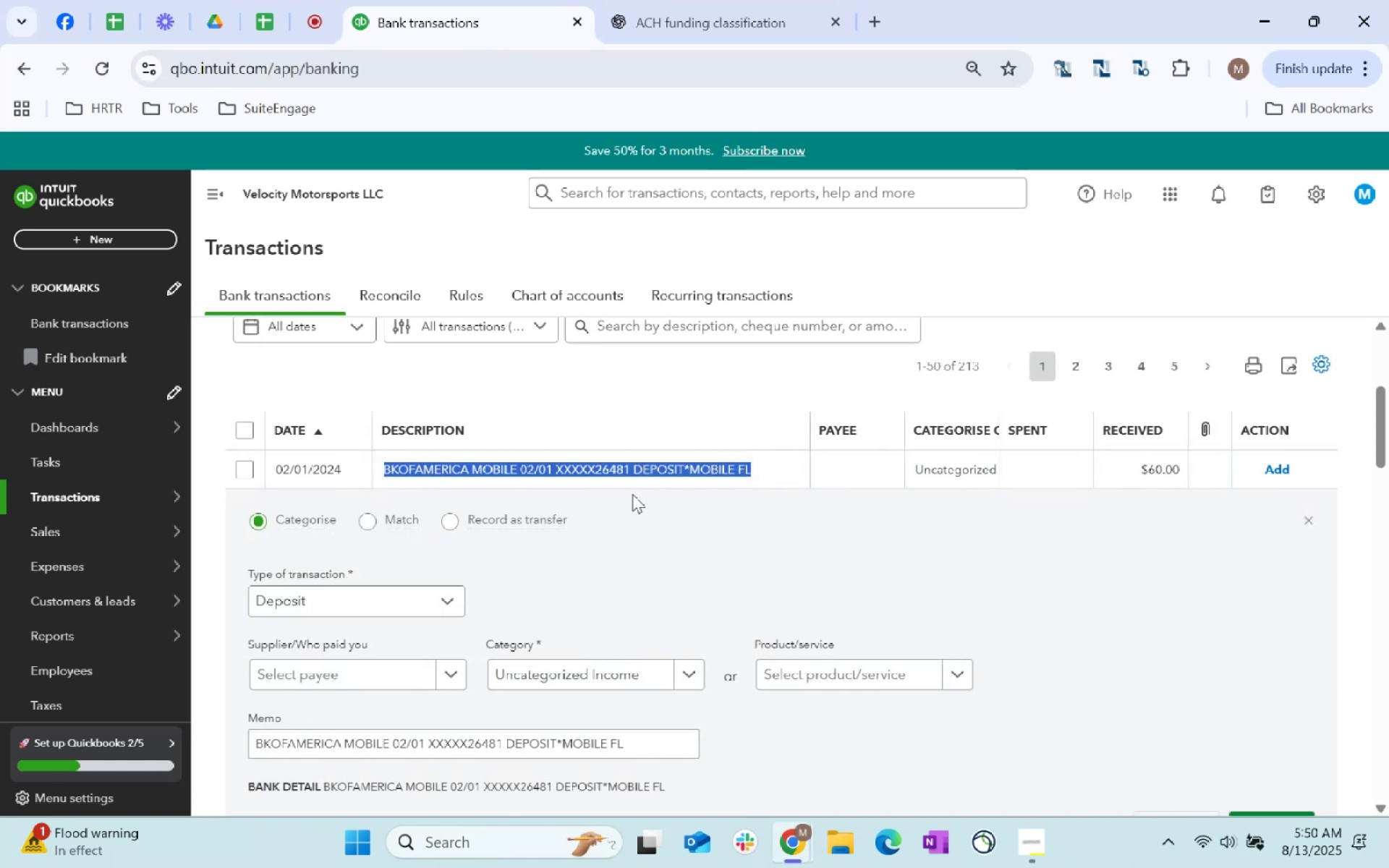 
key(Control+C)
 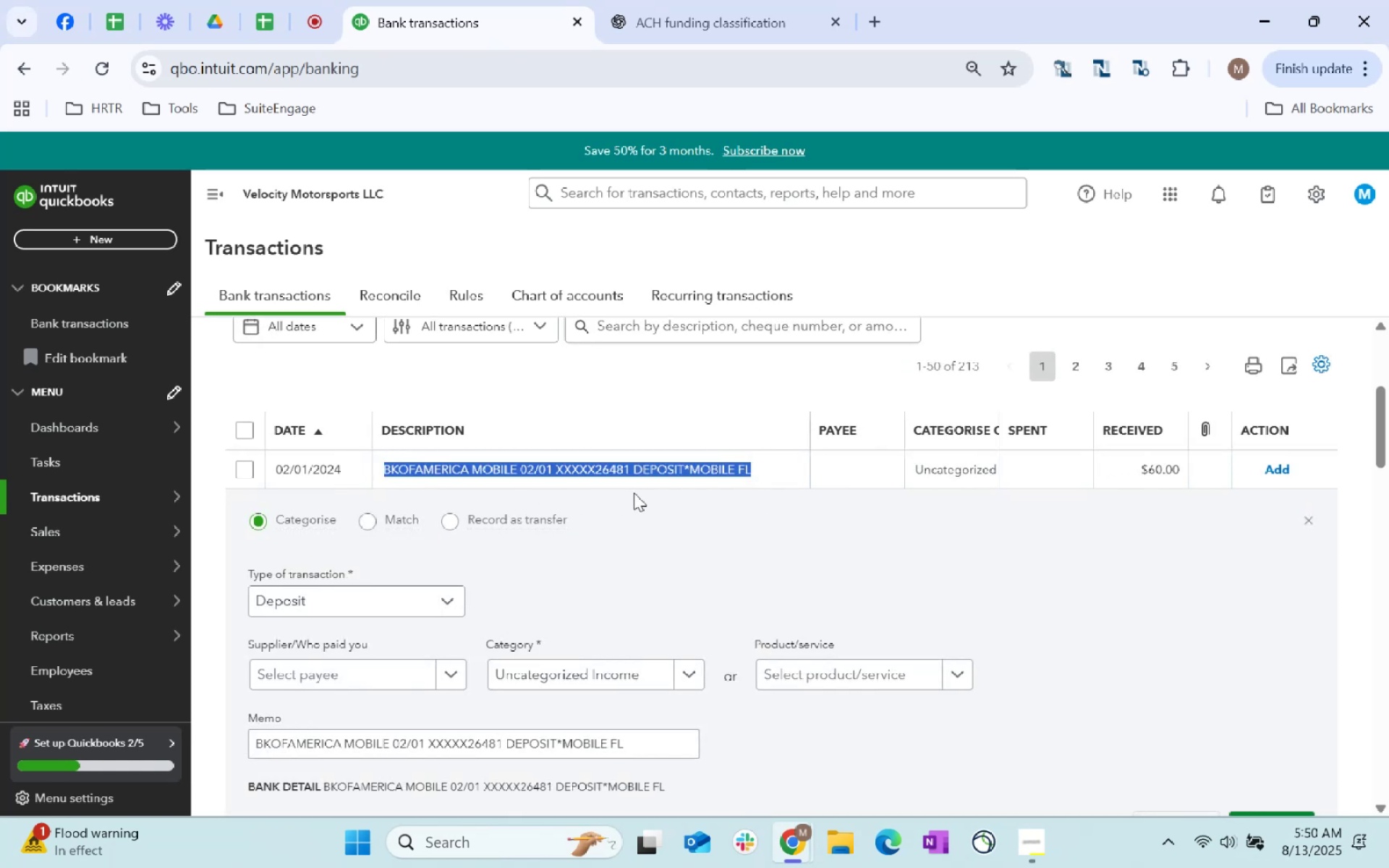 
key(Control+C)
 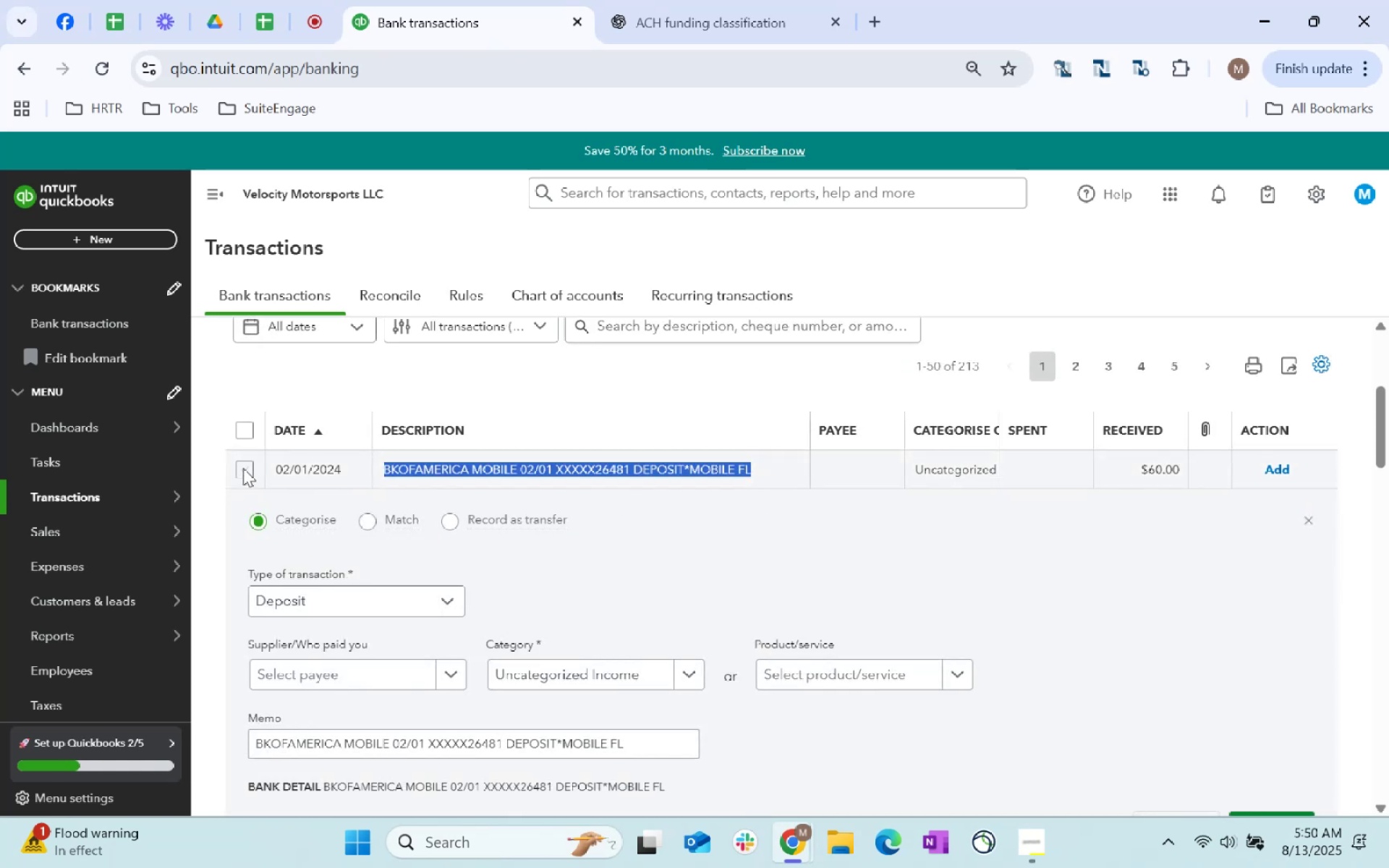 
left_click([243, 468])
 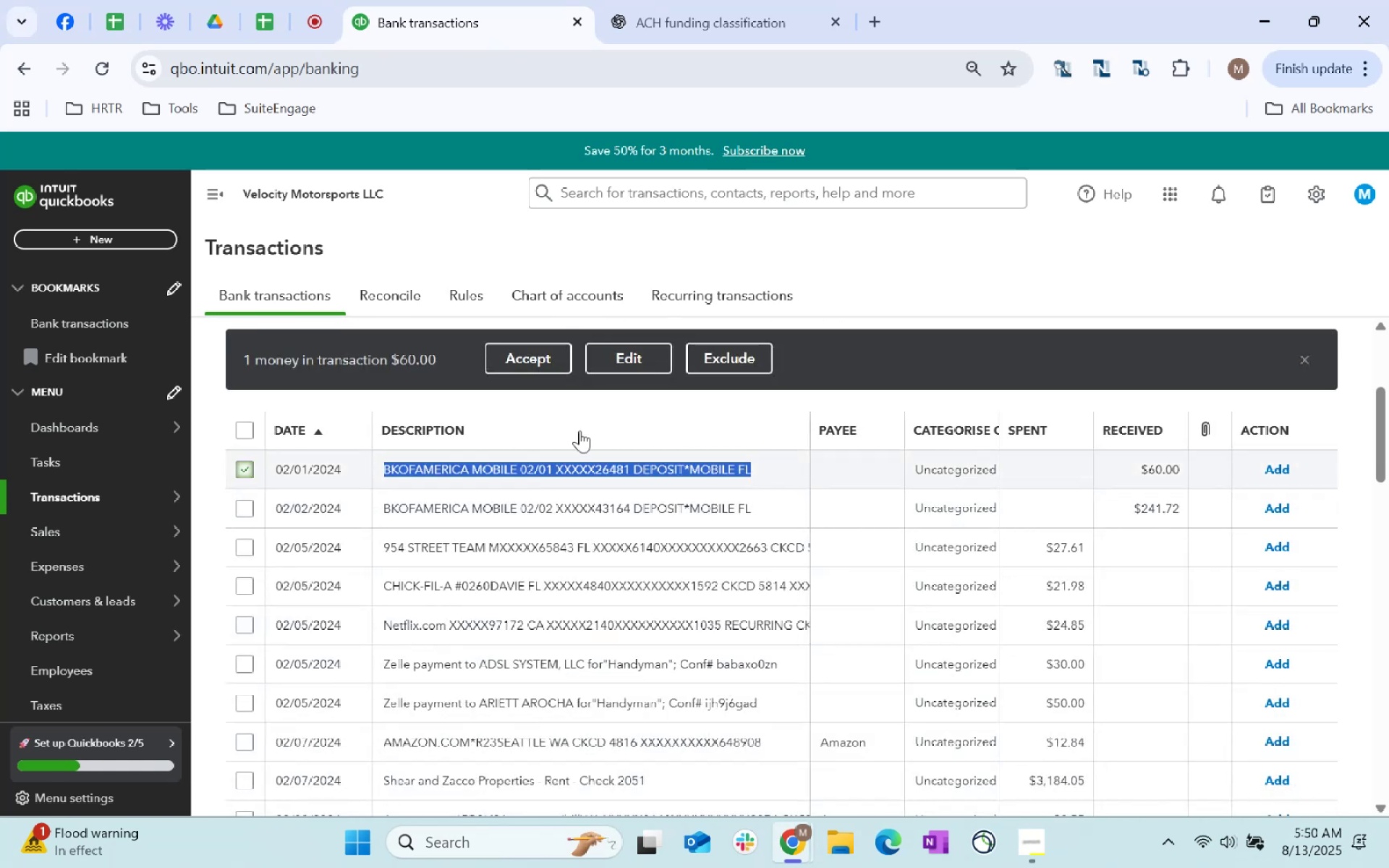 
scroll: coordinate [829, 451], scroll_direction: up, amount: 2.0
 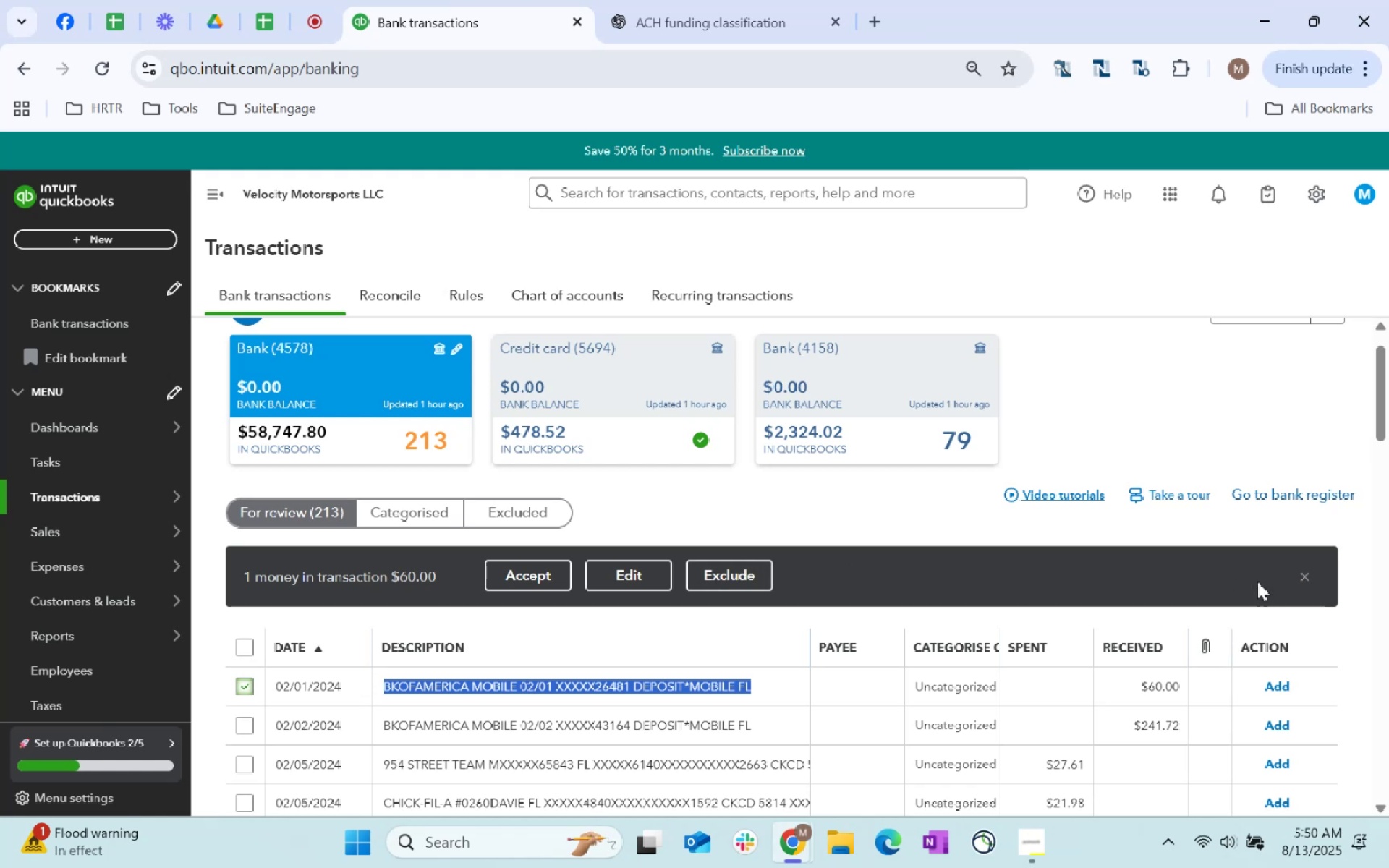 
left_click([1307, 572])
 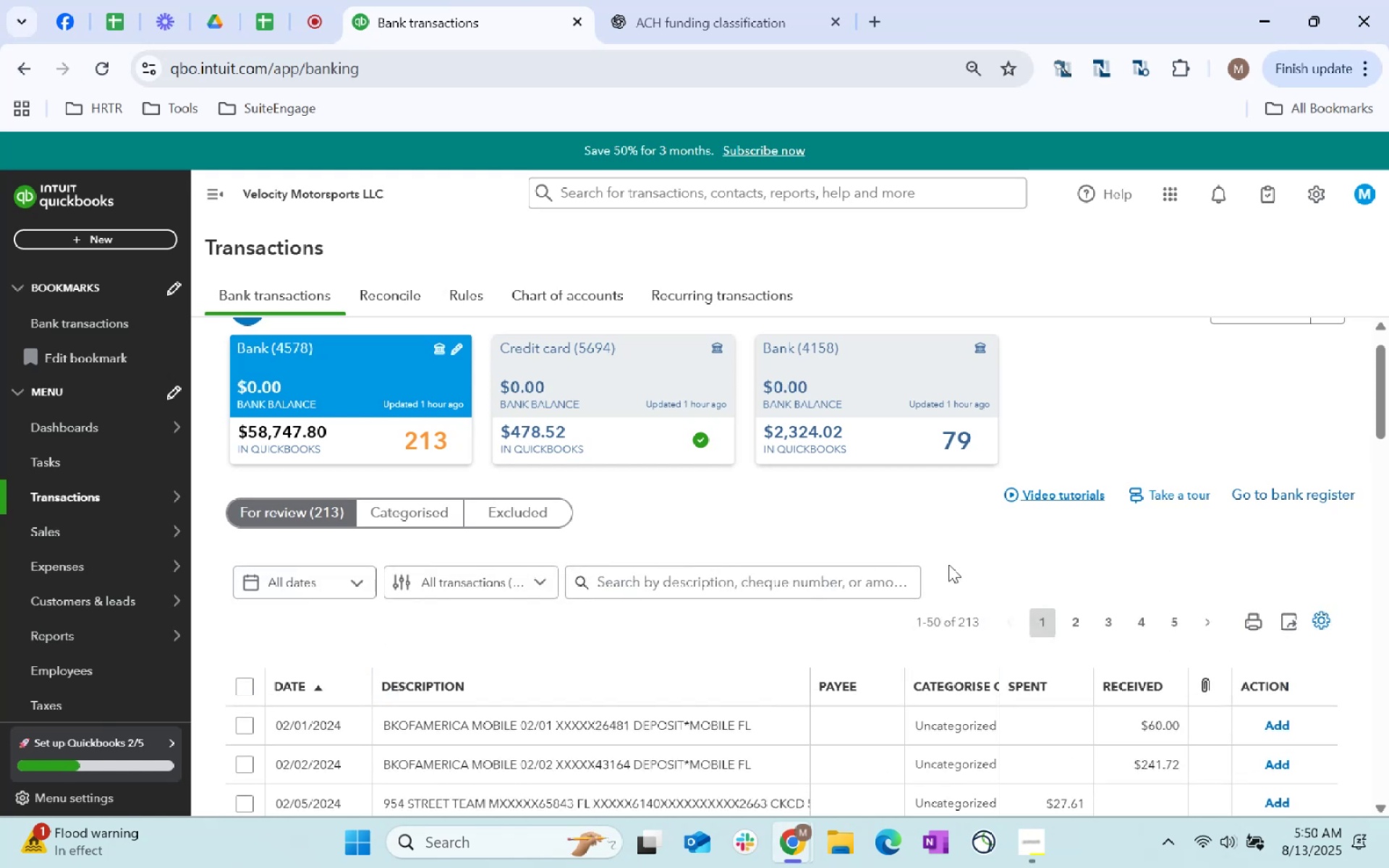 
left_click([726, 575])
 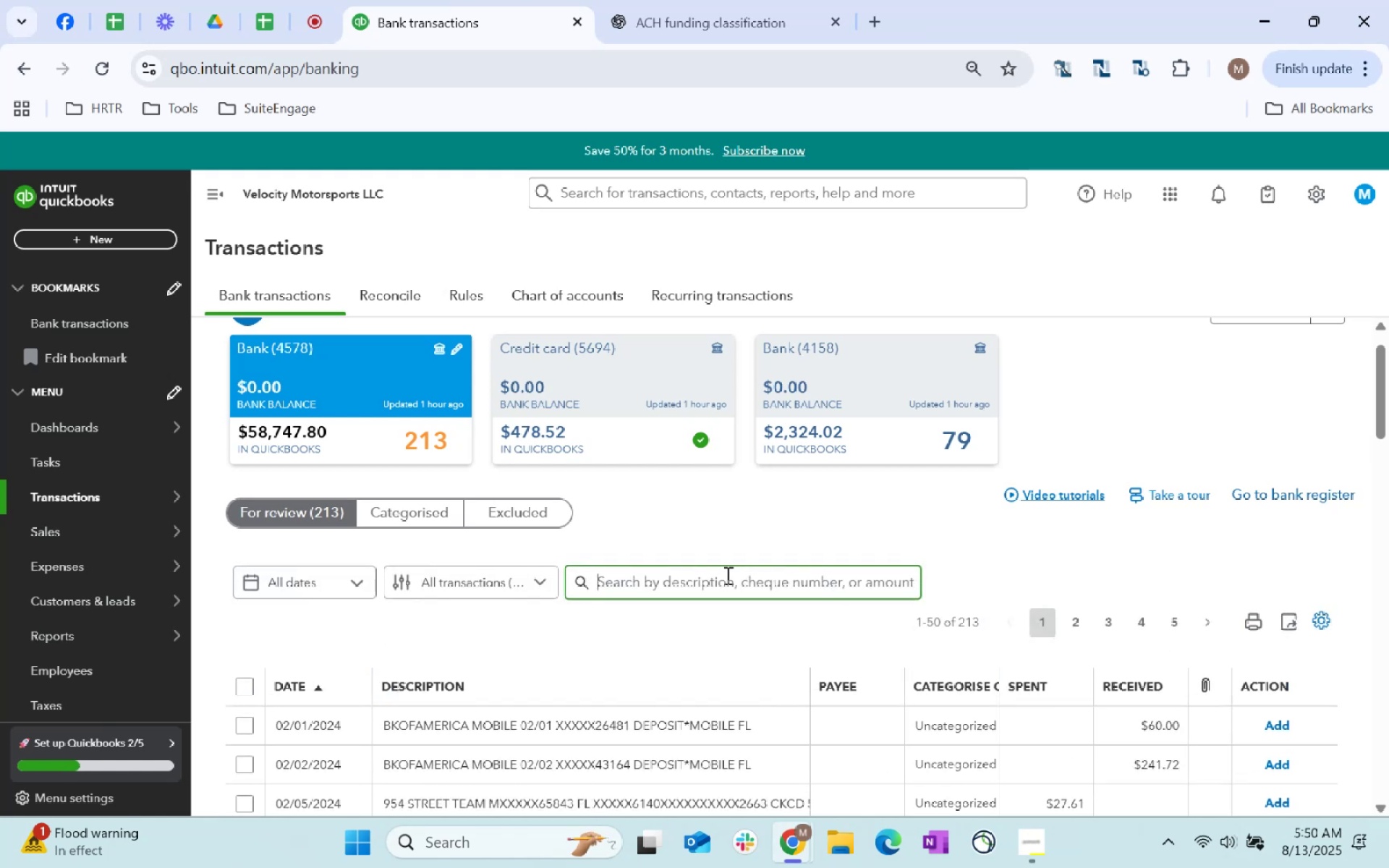 
key(Control+ControlLeft)
 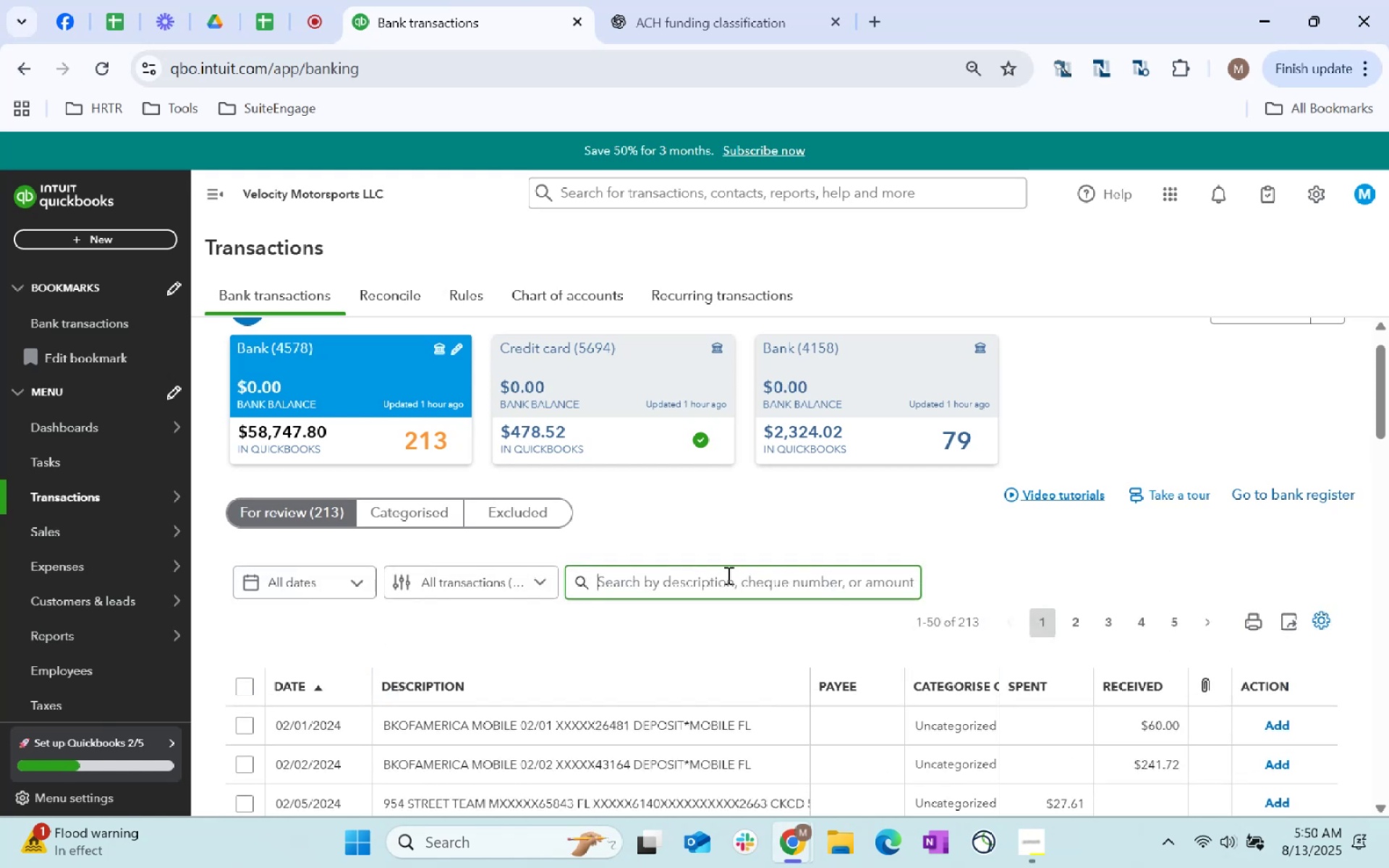 
key(Control+V)
 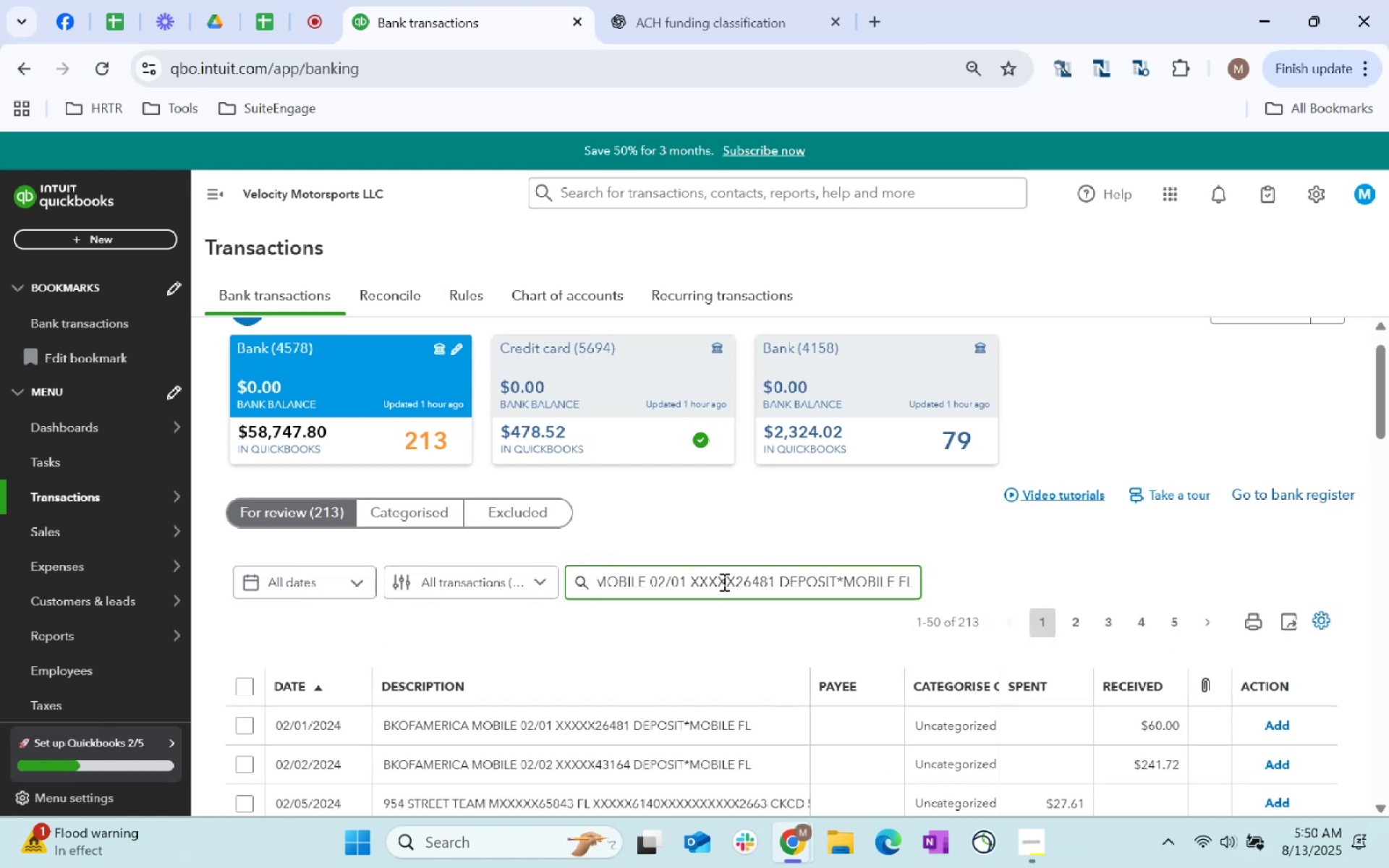 
key(Control+Shift+ArrowLeft)
 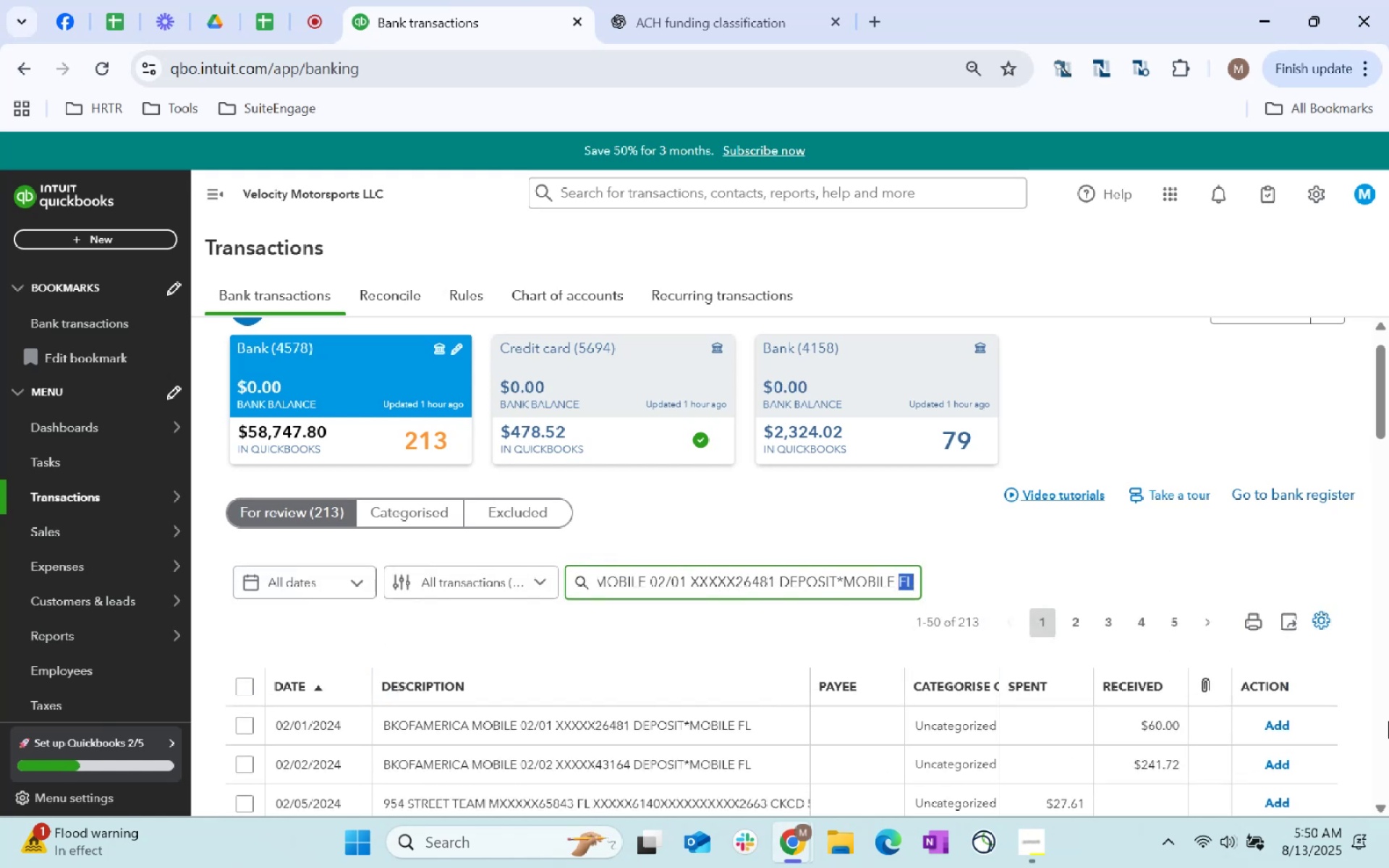 
key(Control+Shift+ArrowLeft)
 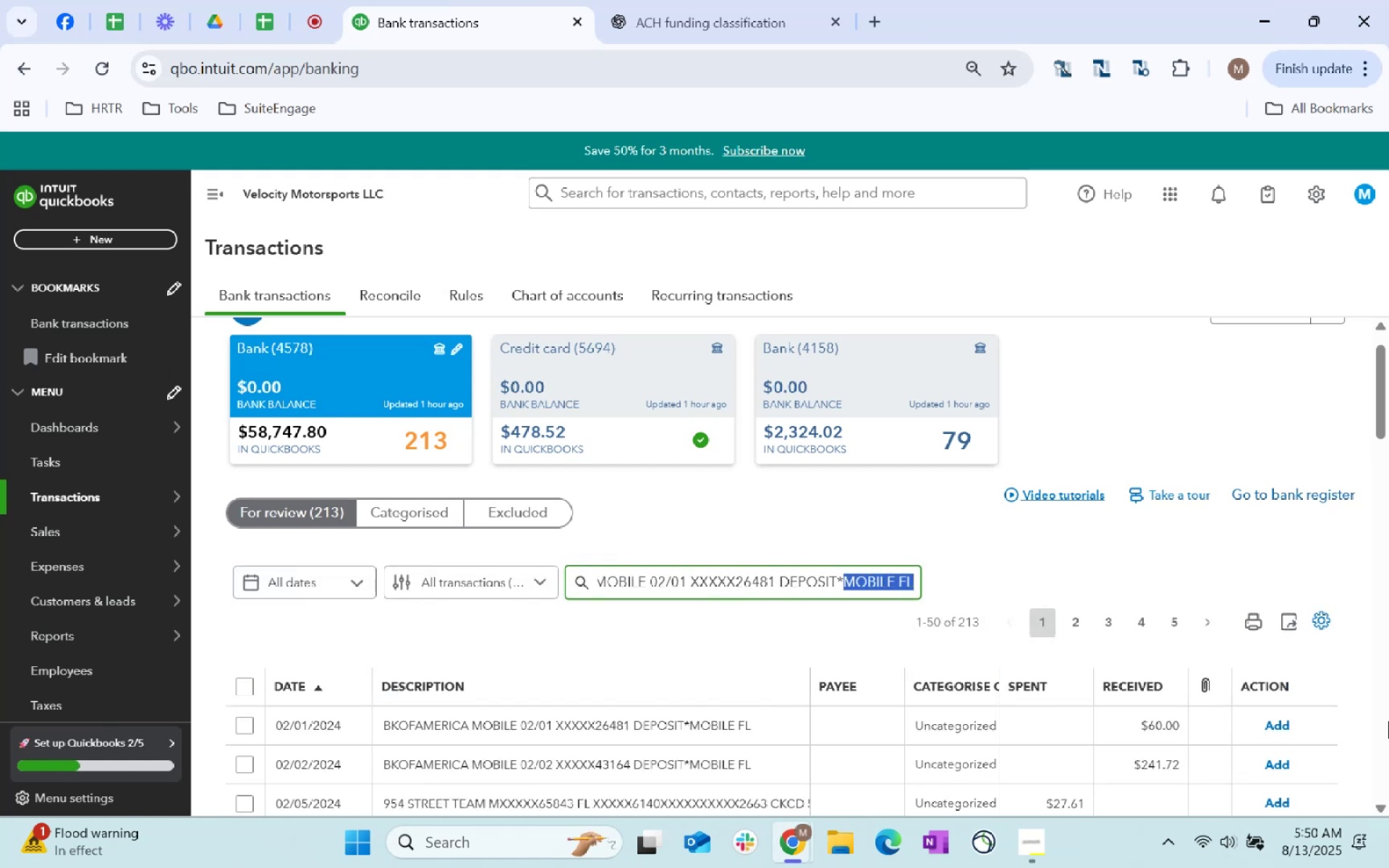 
key(Control+Shift+ArrowLeft)
 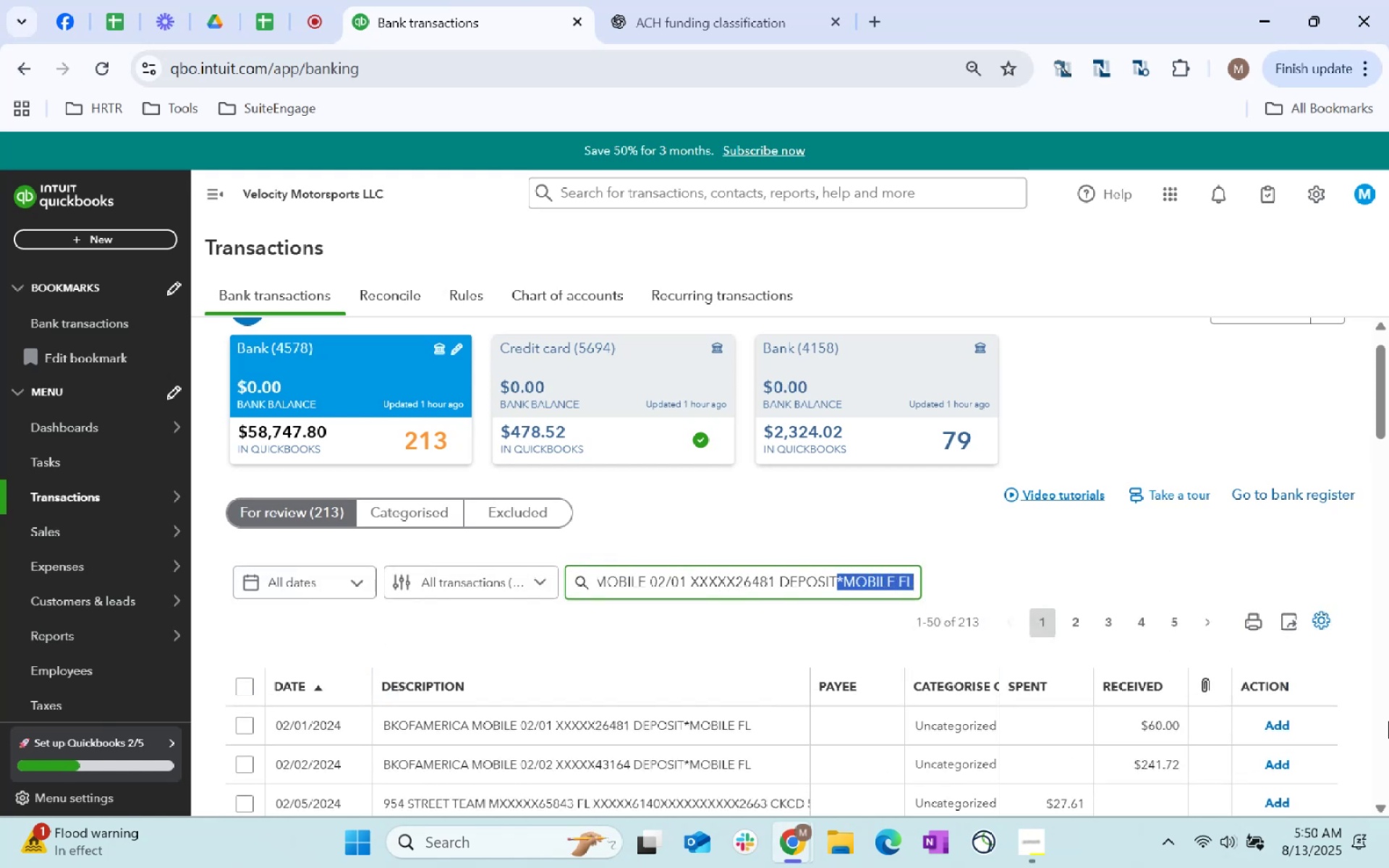 
key(Control+Shift+ArrowLeft)
 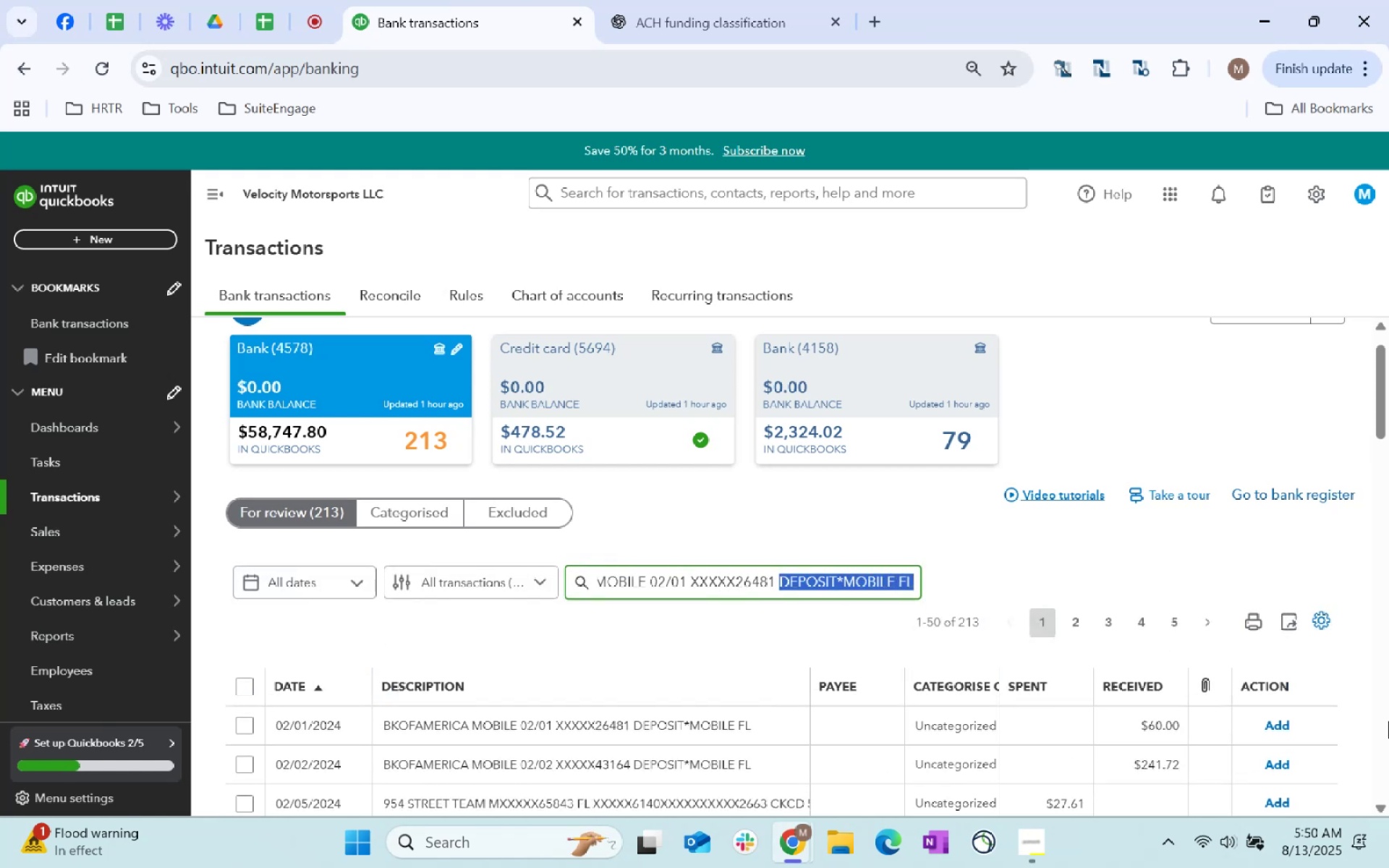 
key(Control+Shift+ArrowLeft)
 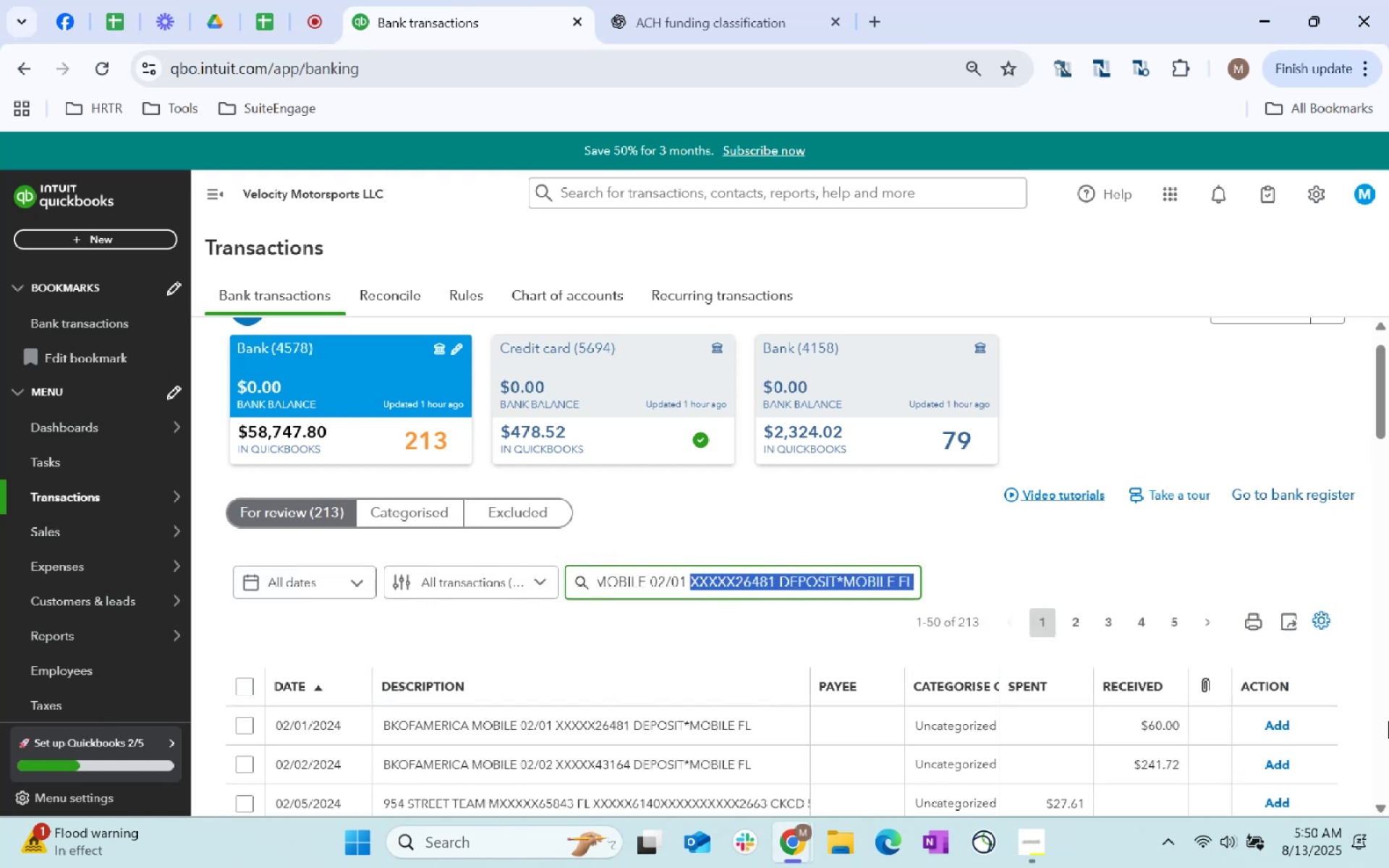 
key(Control+Shift+ArrowLeft)
 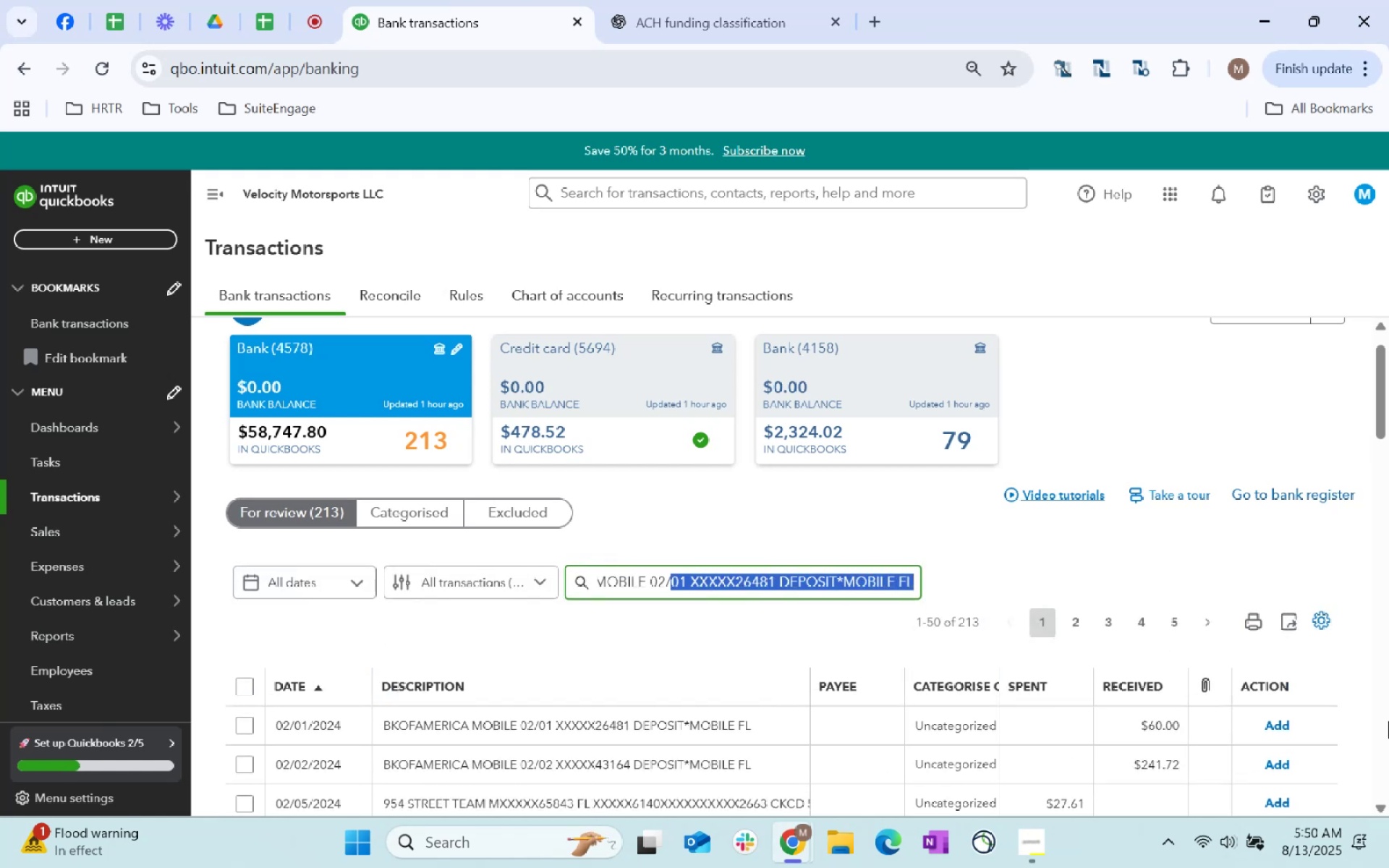 
key(Control+Shift+ArrowLeft)
 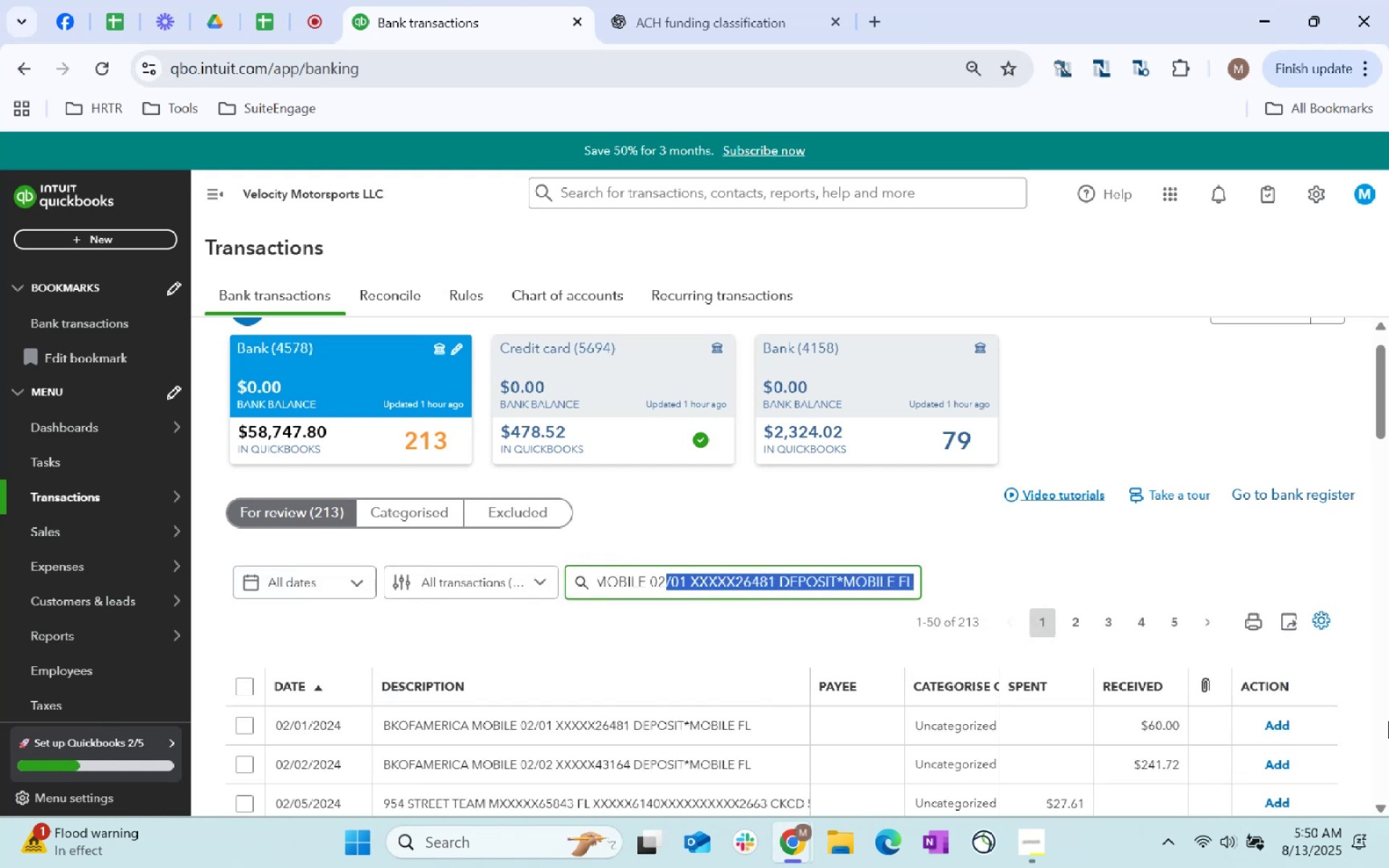 
key(Control+Shift+ArrowLeft)
 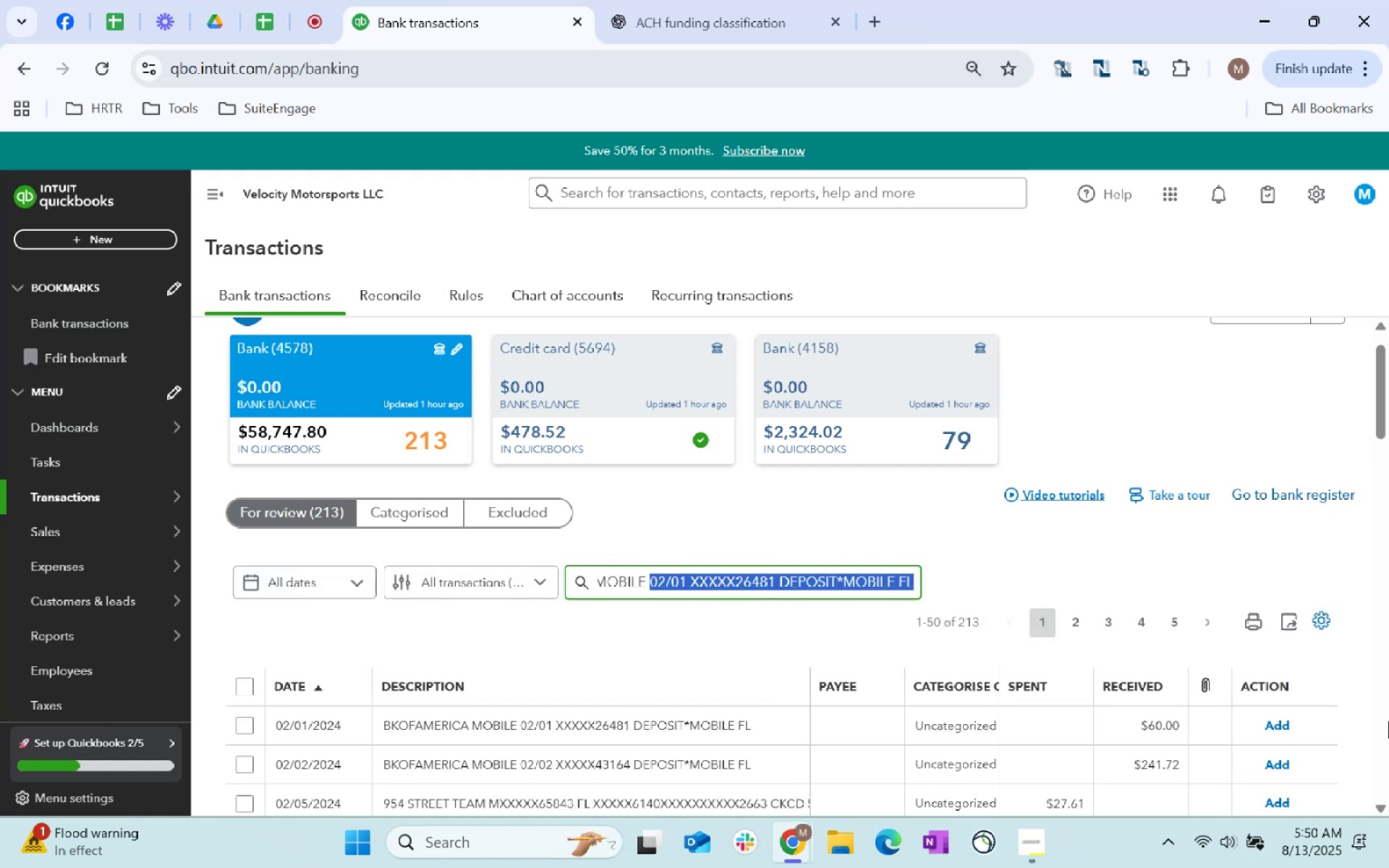 
key(Control+Shift+ArrowLeft)
 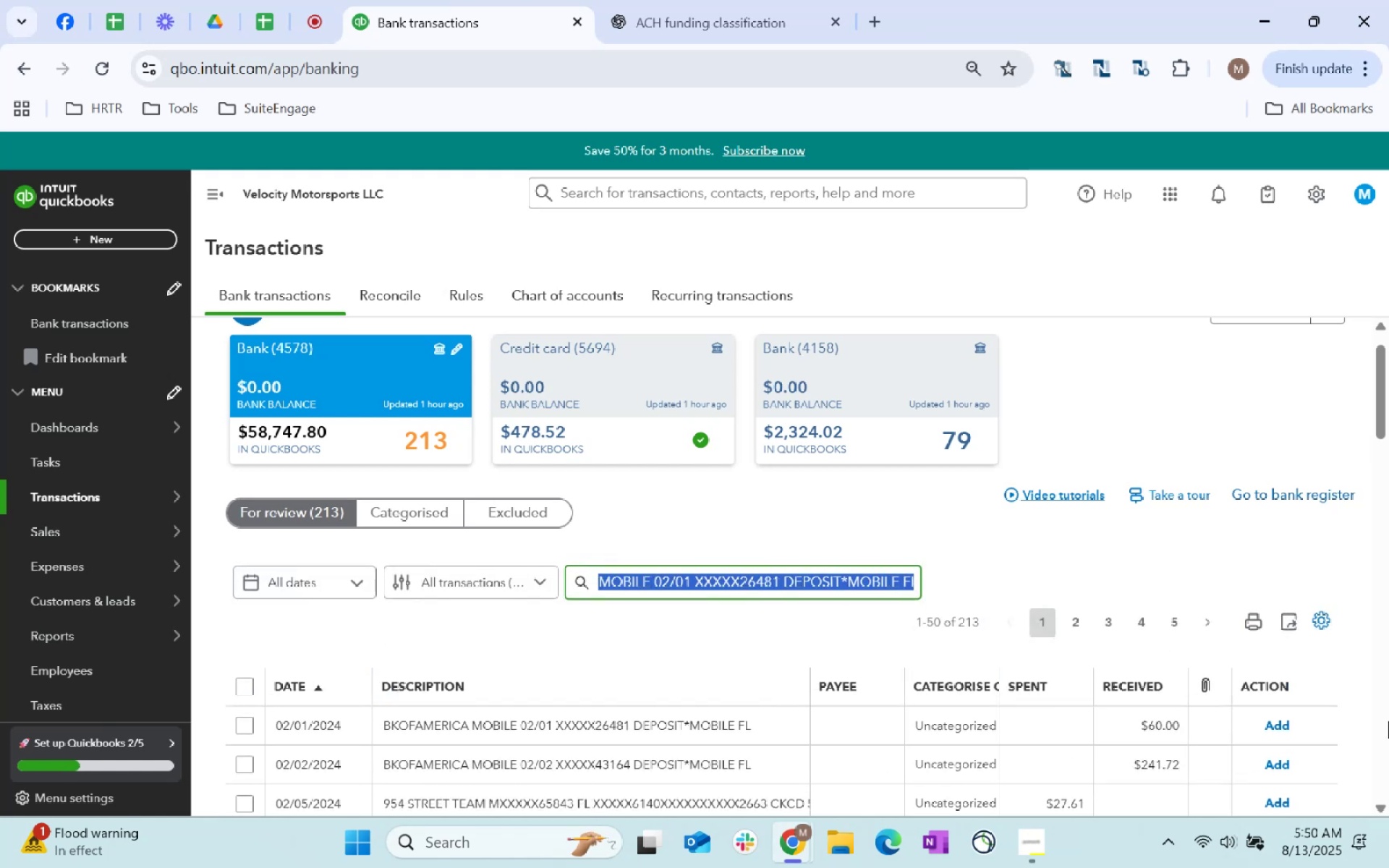 
key(Control+Shift+ArrowLeft)
 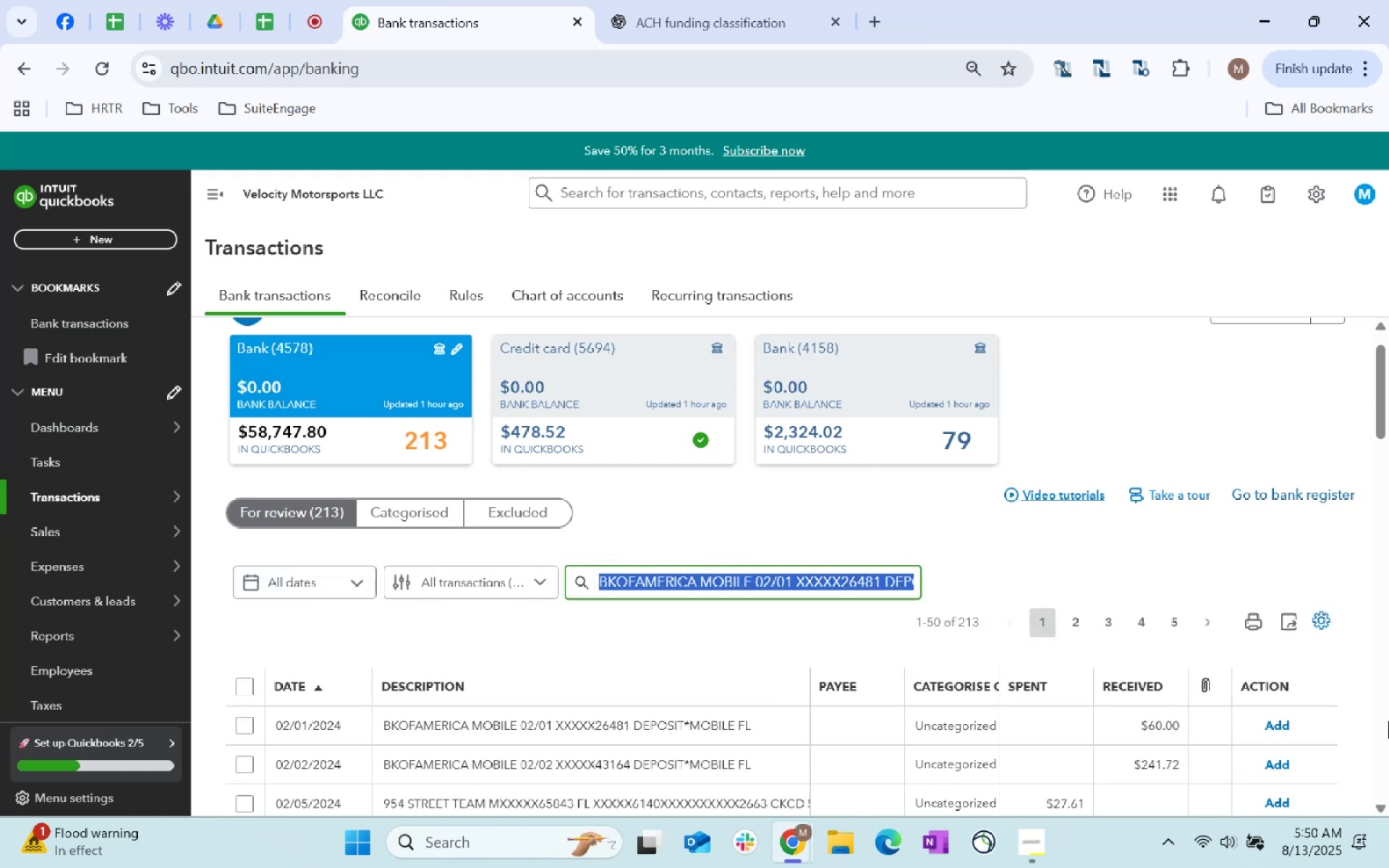 
key(Control+Shift+ArrowLeft)
 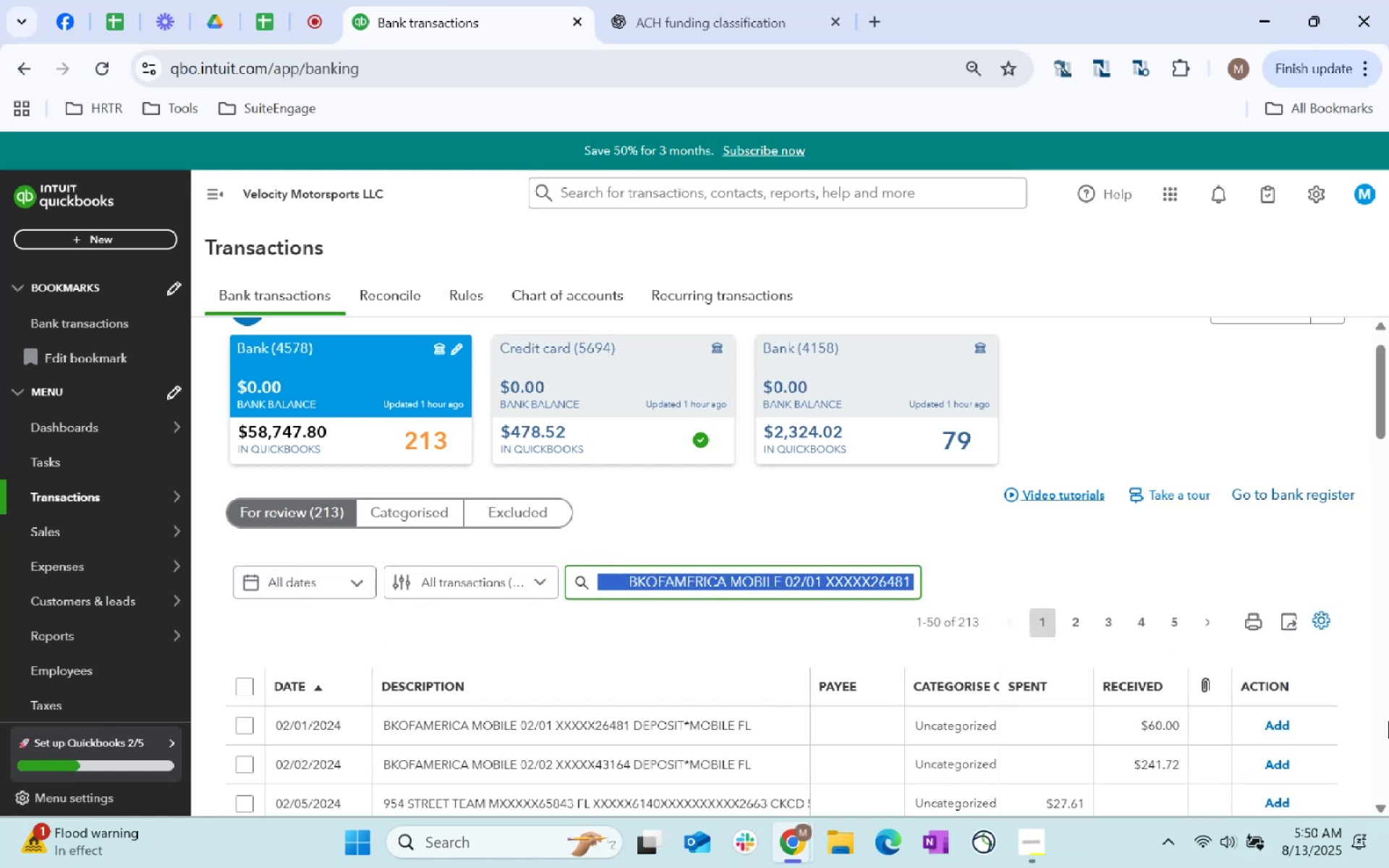 
key(Control+Shift+ArrowLeft)
 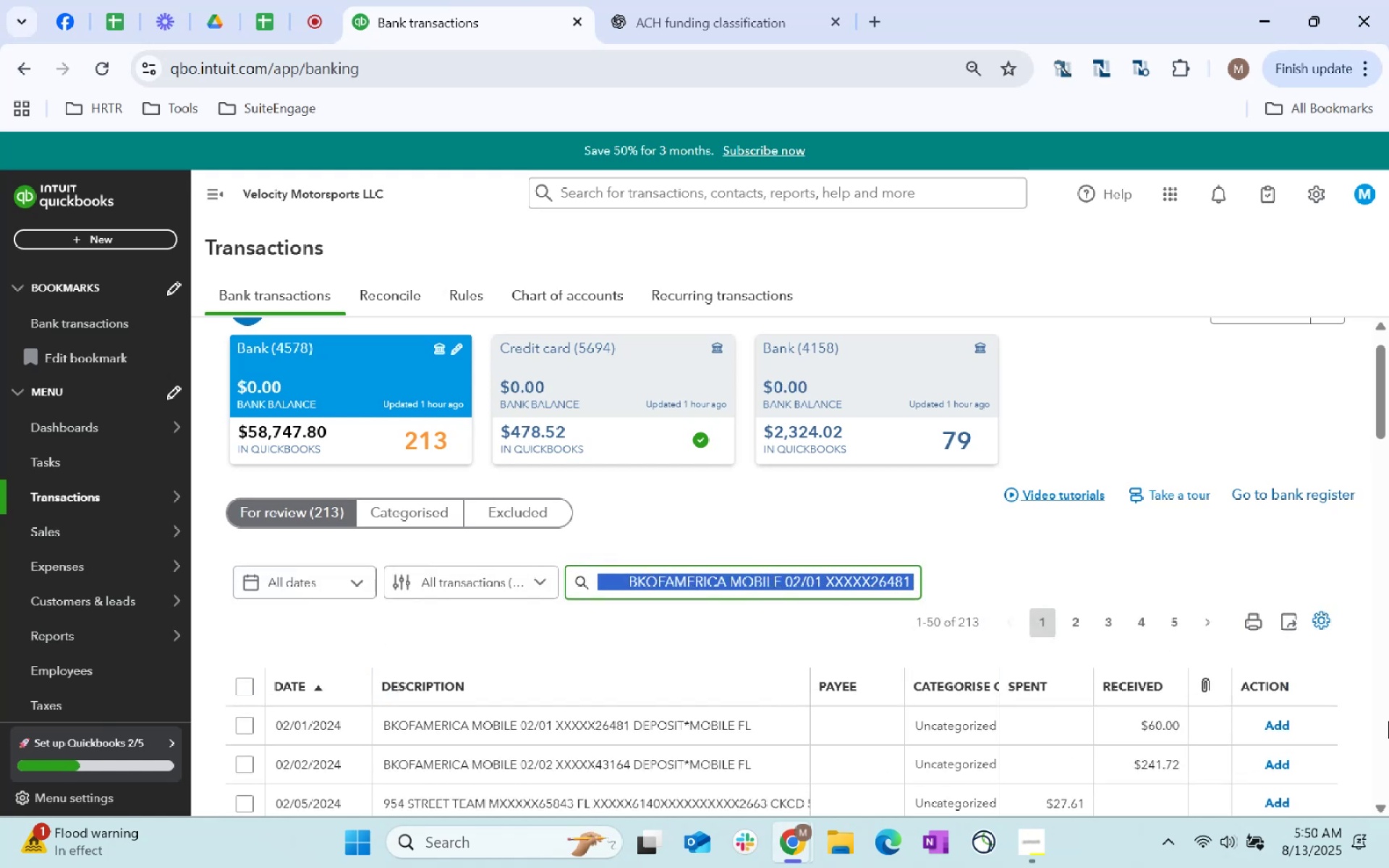 
key(Control+Shift+ArrowLeft)
 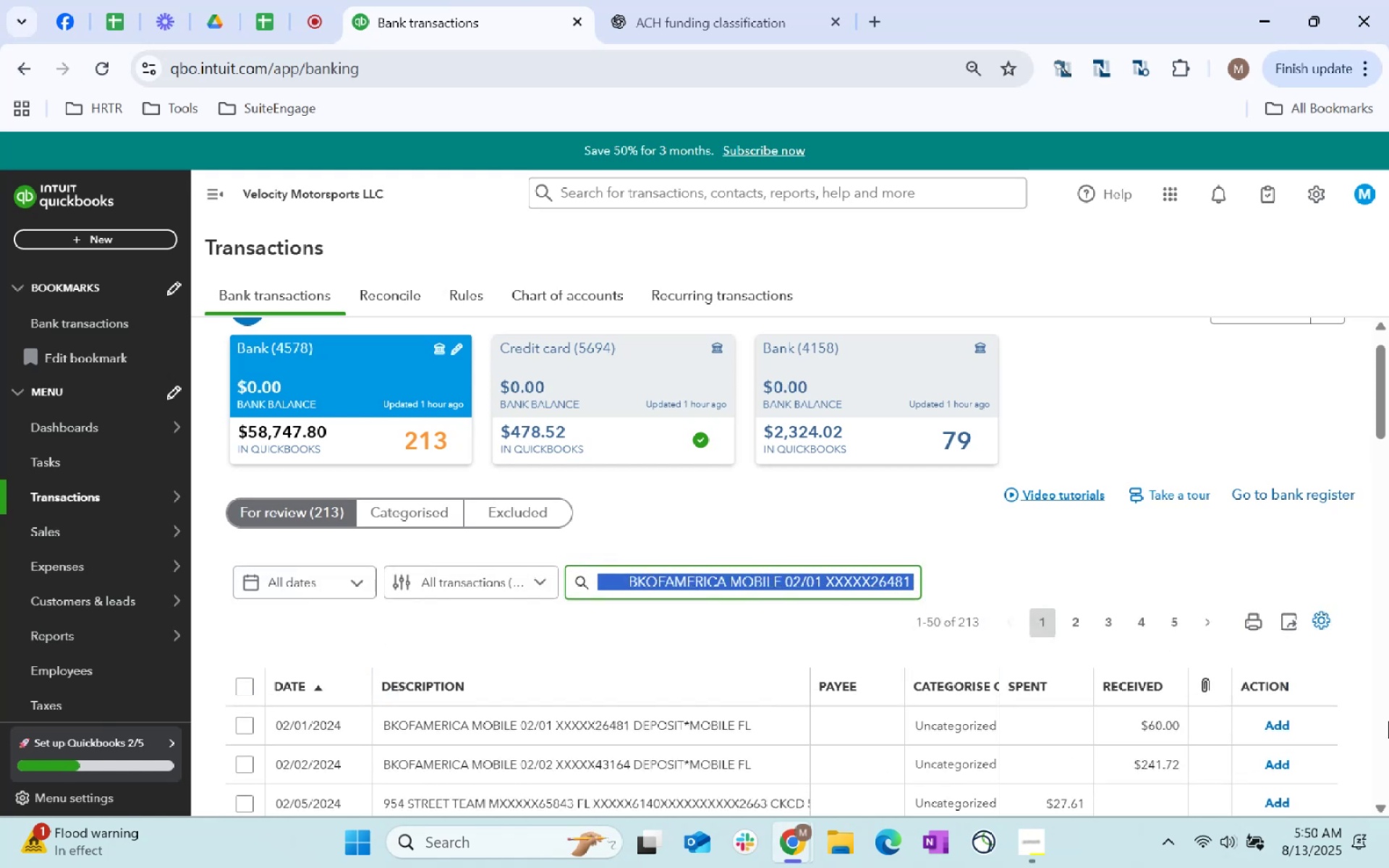 
key(Control+Shift+ArrowRight)
 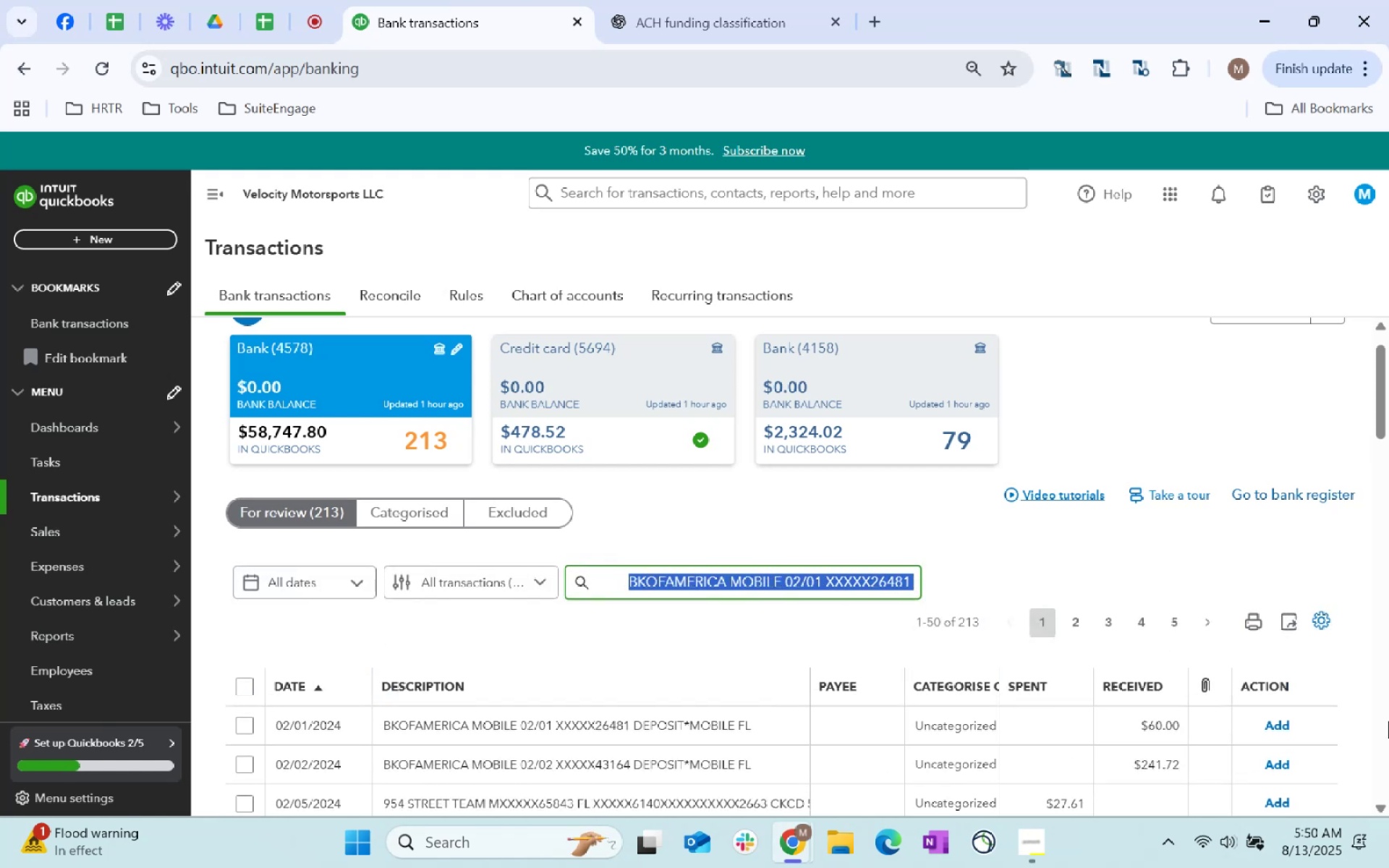 
key(Control+Shift+ArrowRight)
 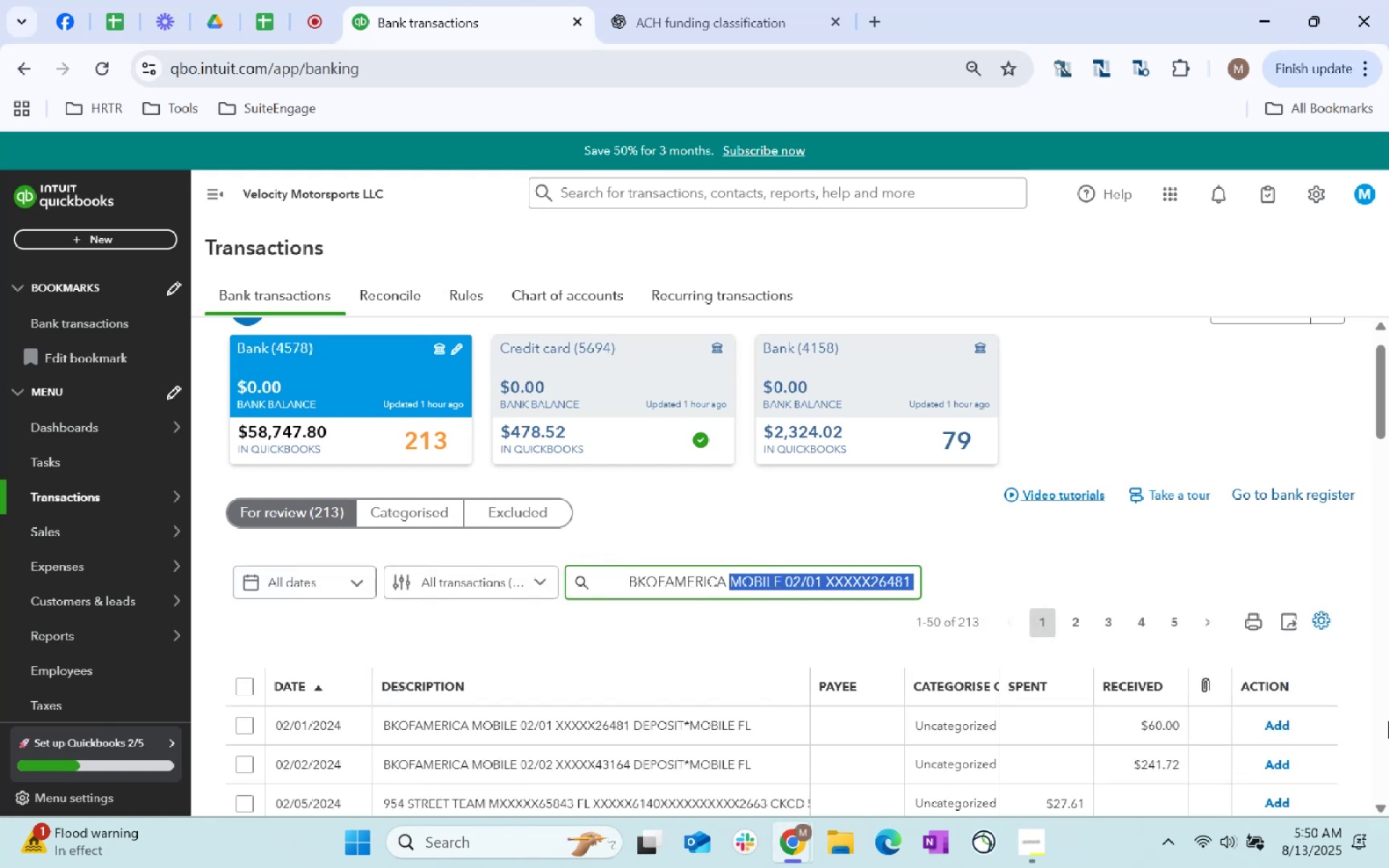 
key(Control+Shift+ArrowRight)
 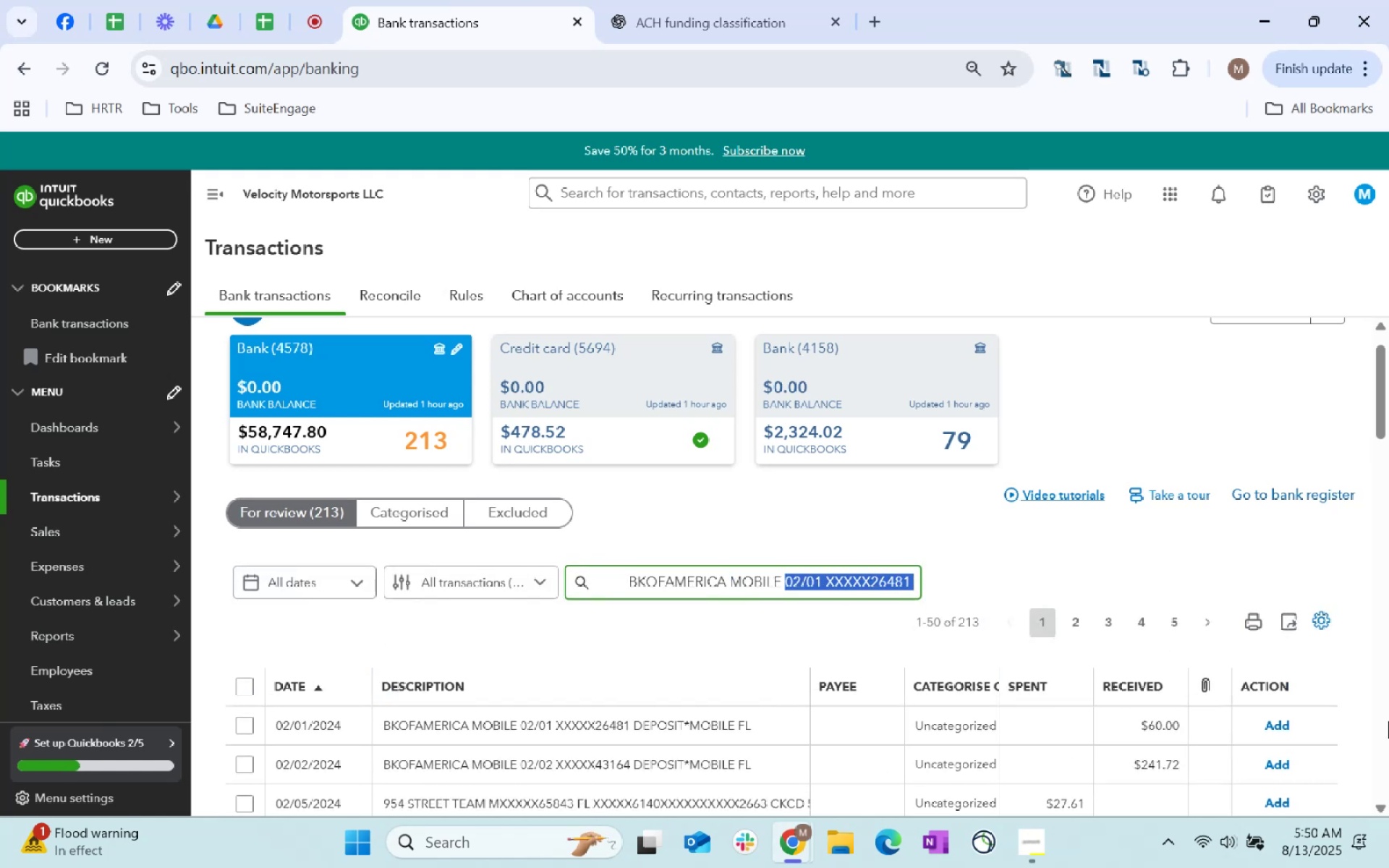 
key(Control+Shift+Backspace)
 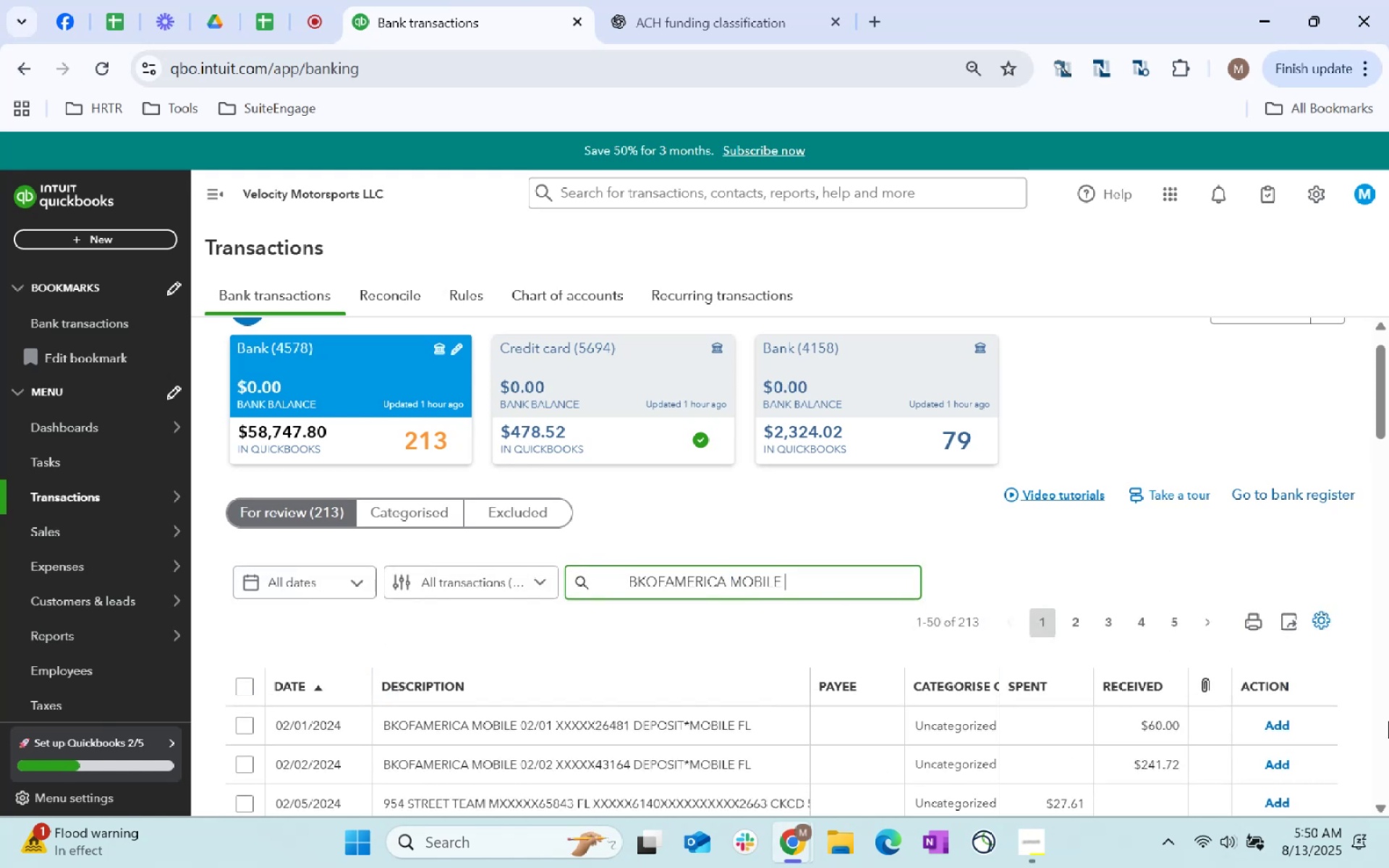 
key(Control+Shift+Backspace)
 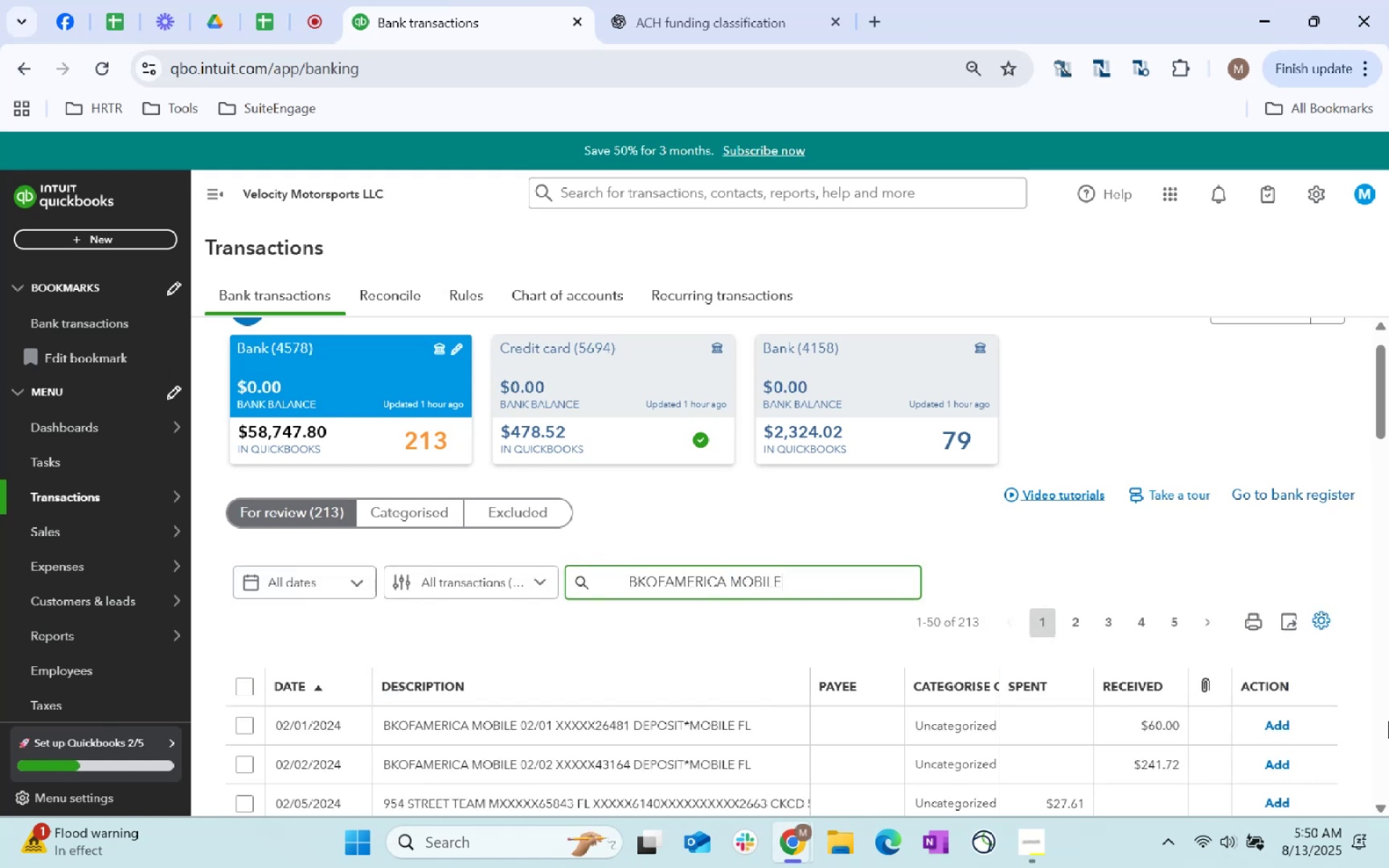 
key(Control+Shift+ArrowLeft)
 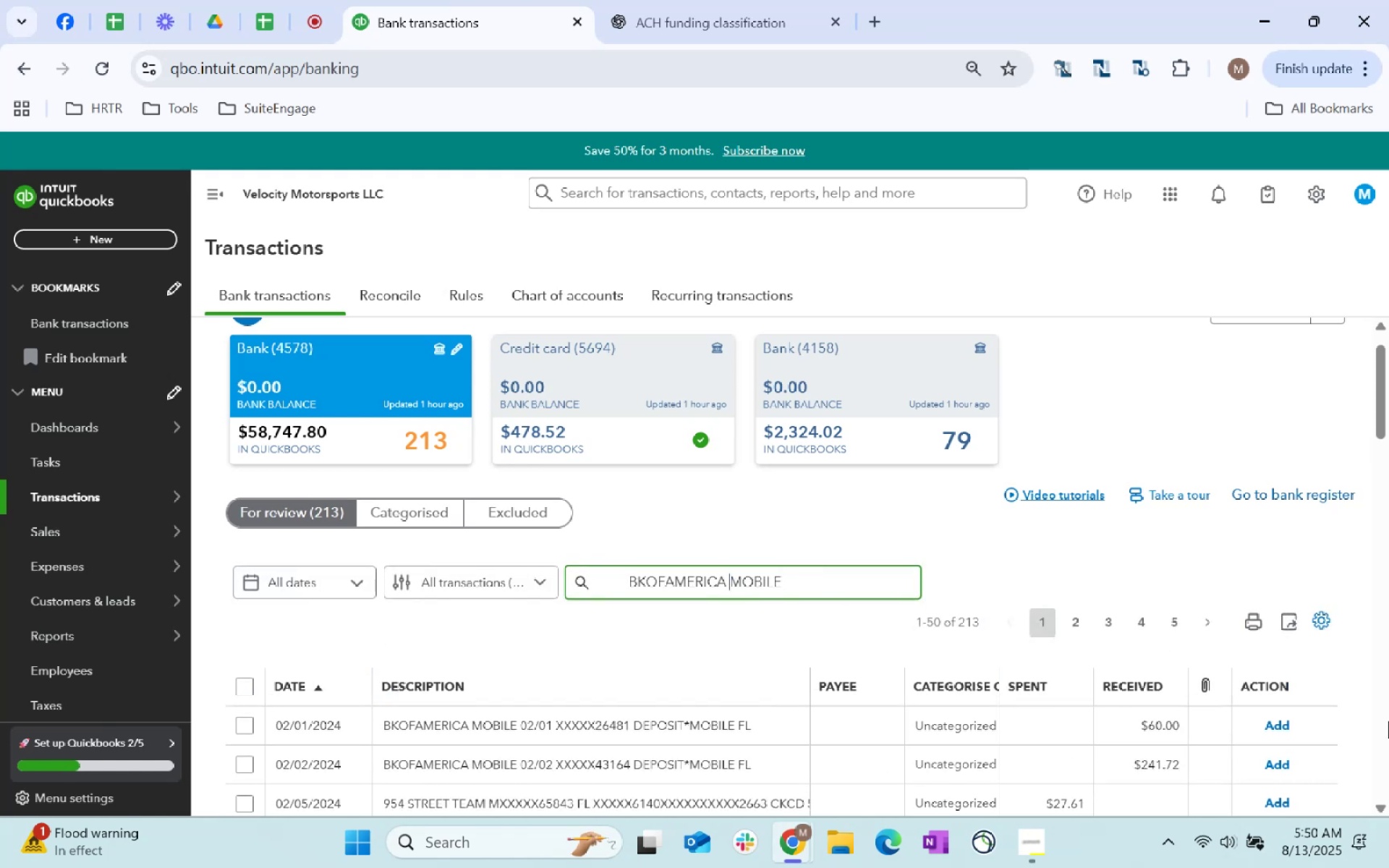 
key(Control+Shift+ArrowLeft)
 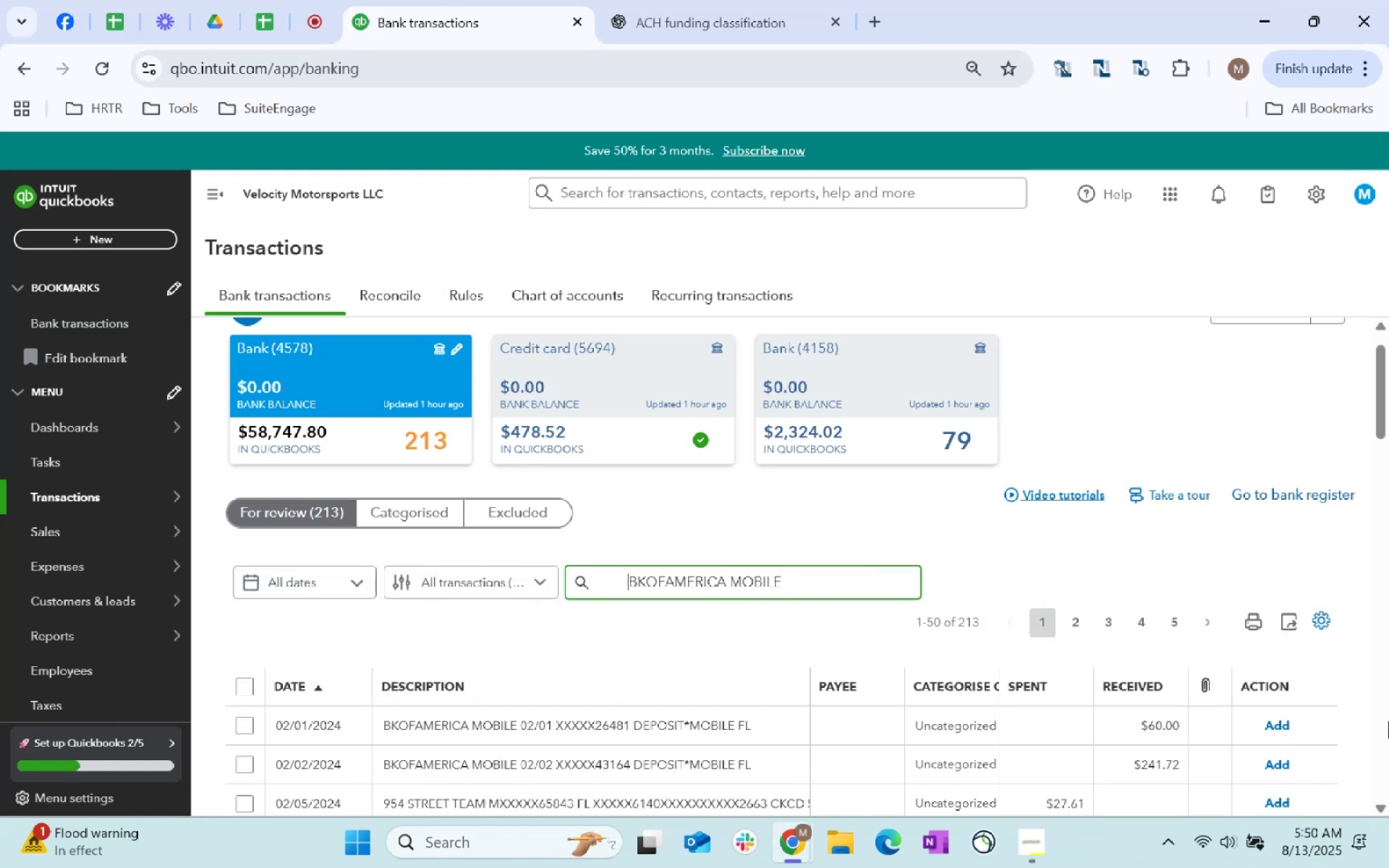 
key(Control+Shift+ArrowLeft)
 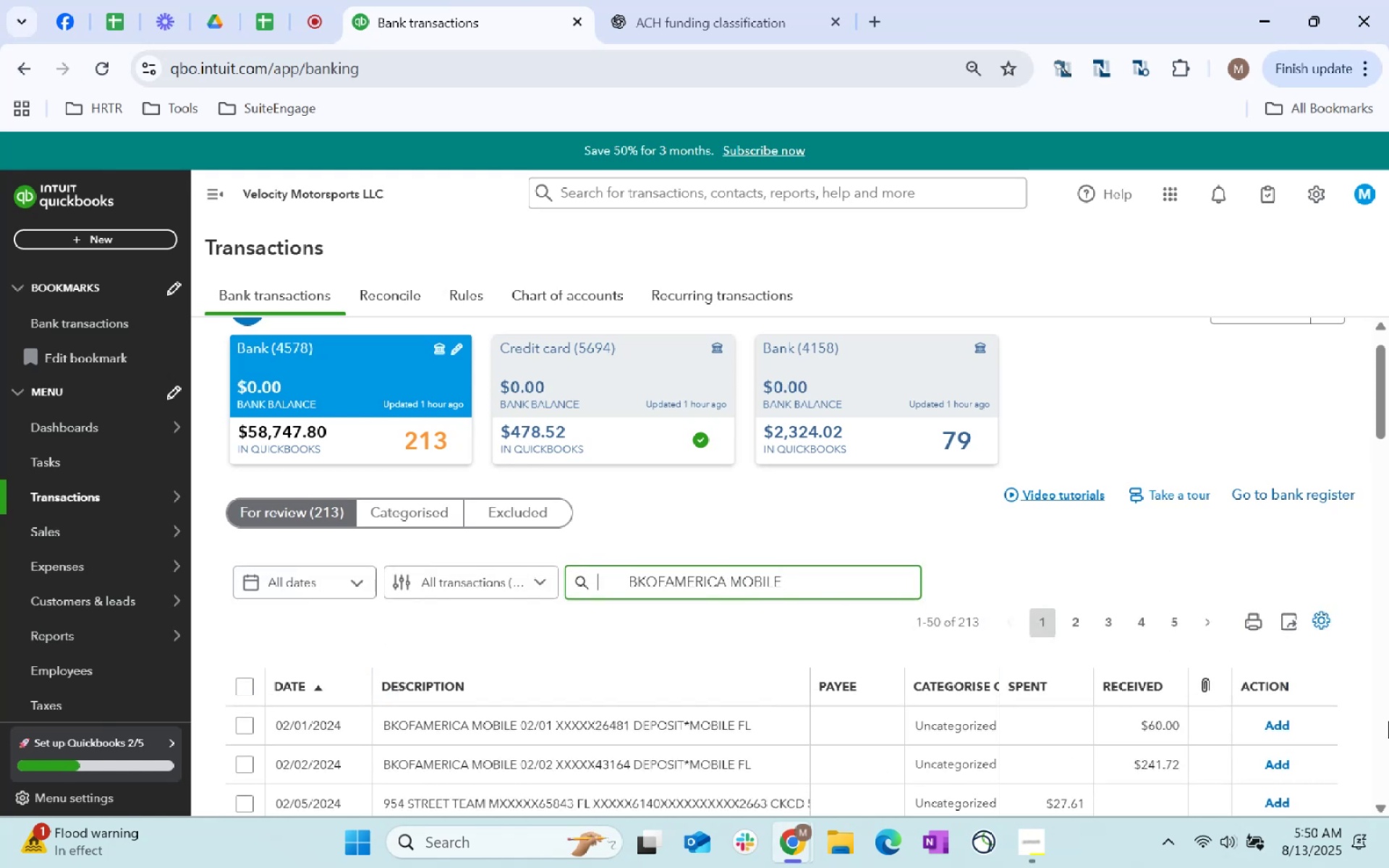 
key(Control+Shift+ArrowRight)
 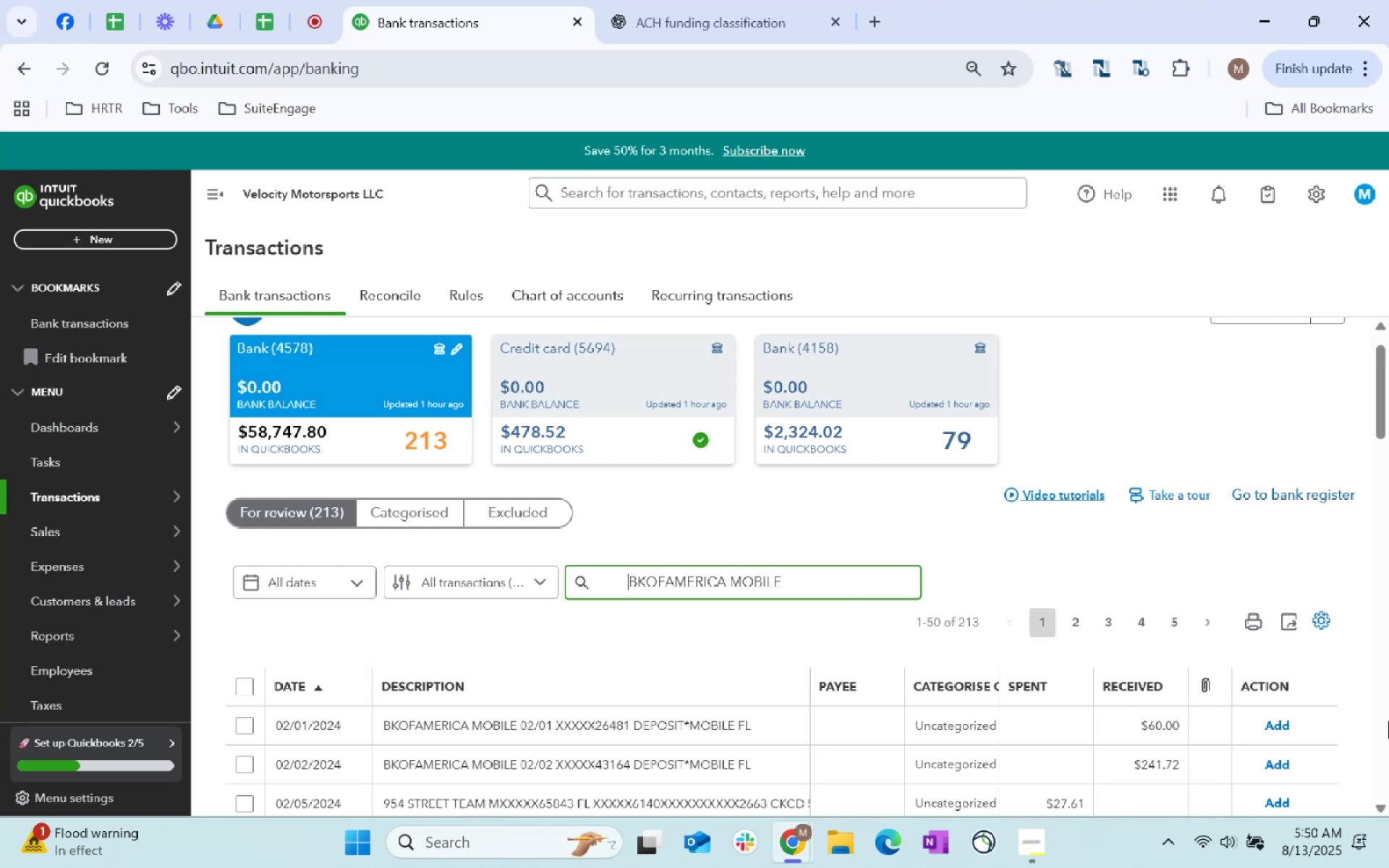 
key(Control+Backspace)
 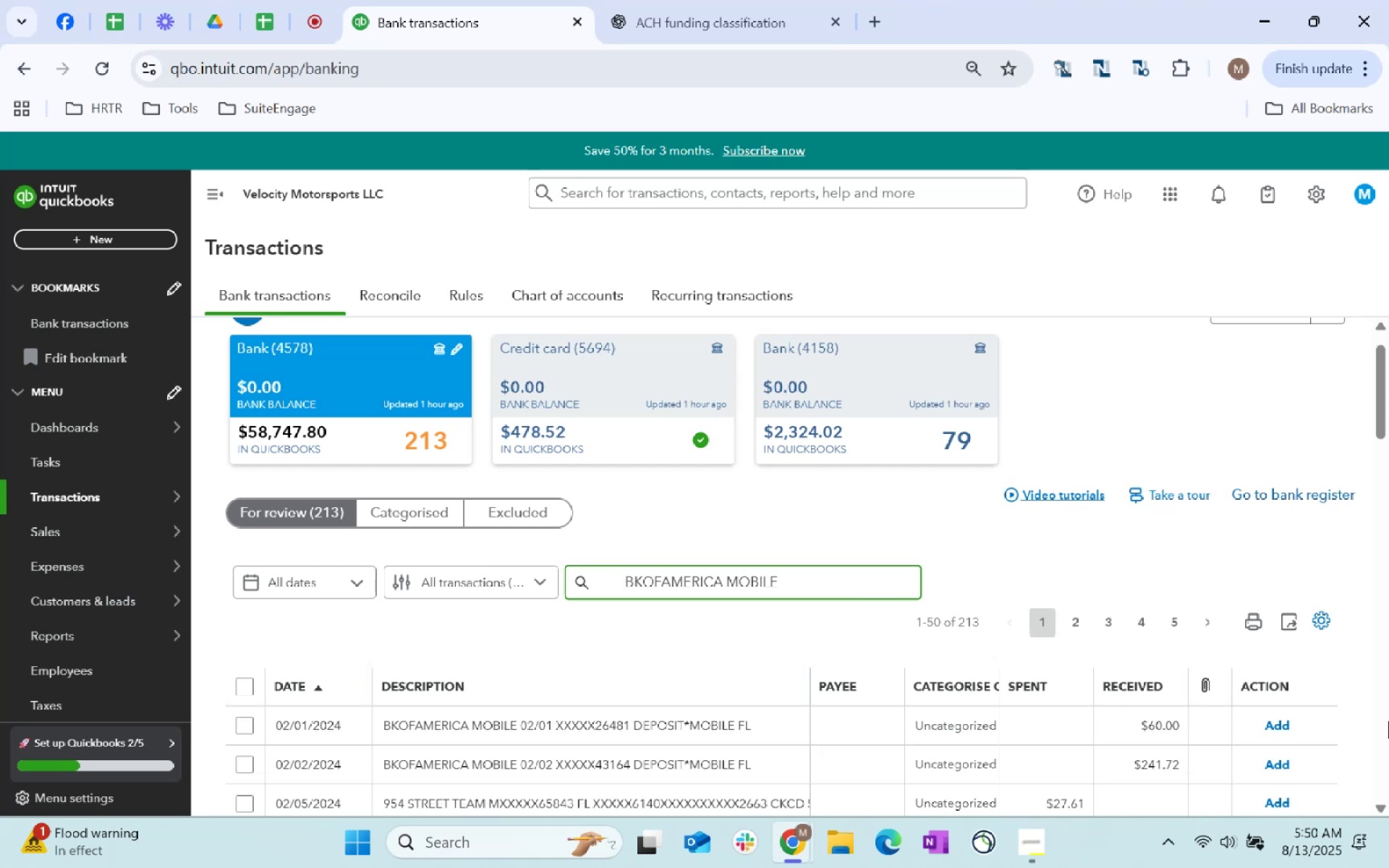 
key(Control+Backspace)
 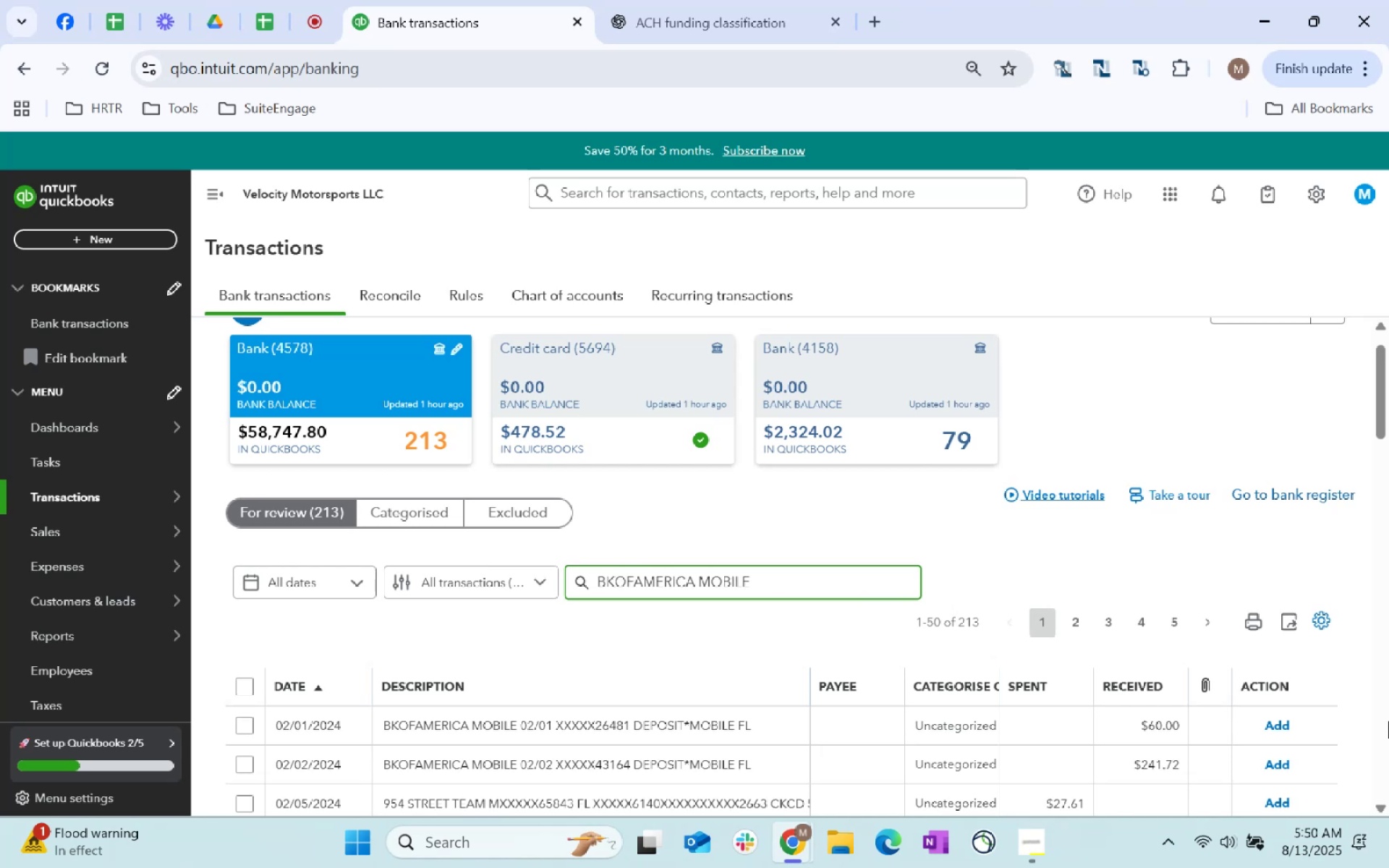 
key(Control+Backspace)
 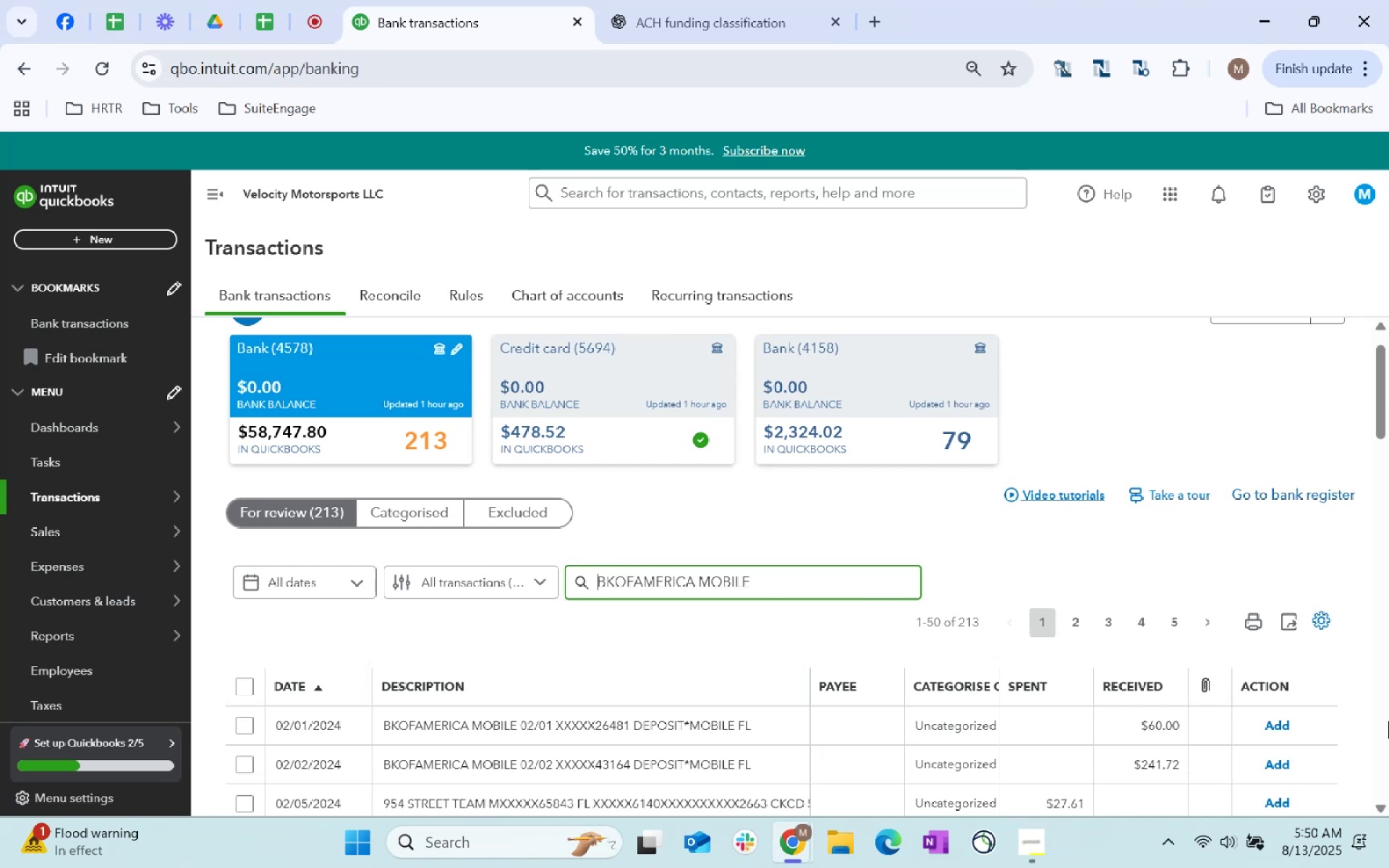 
key(Control+Backspace)
 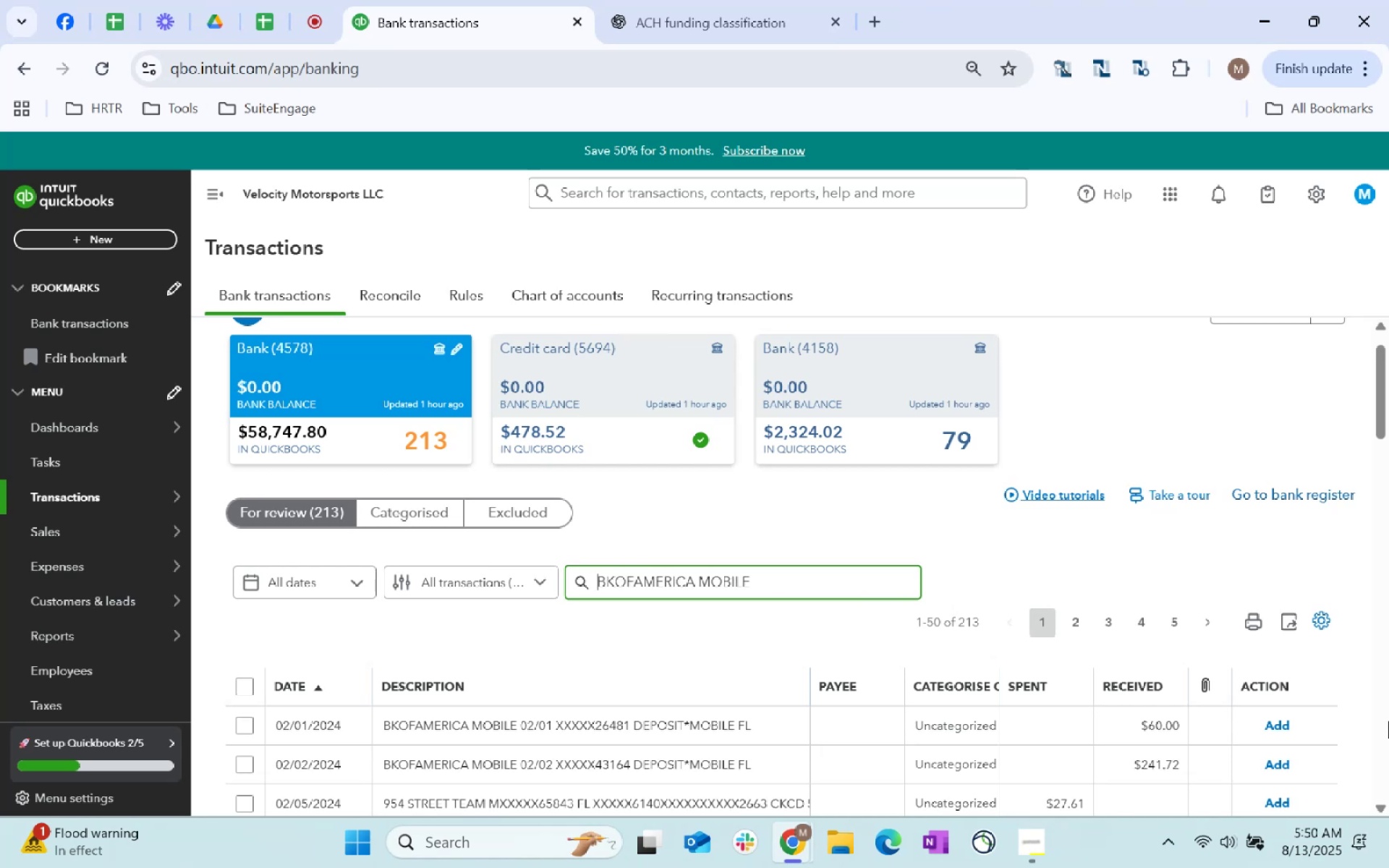 
key(Control+Backspace)
 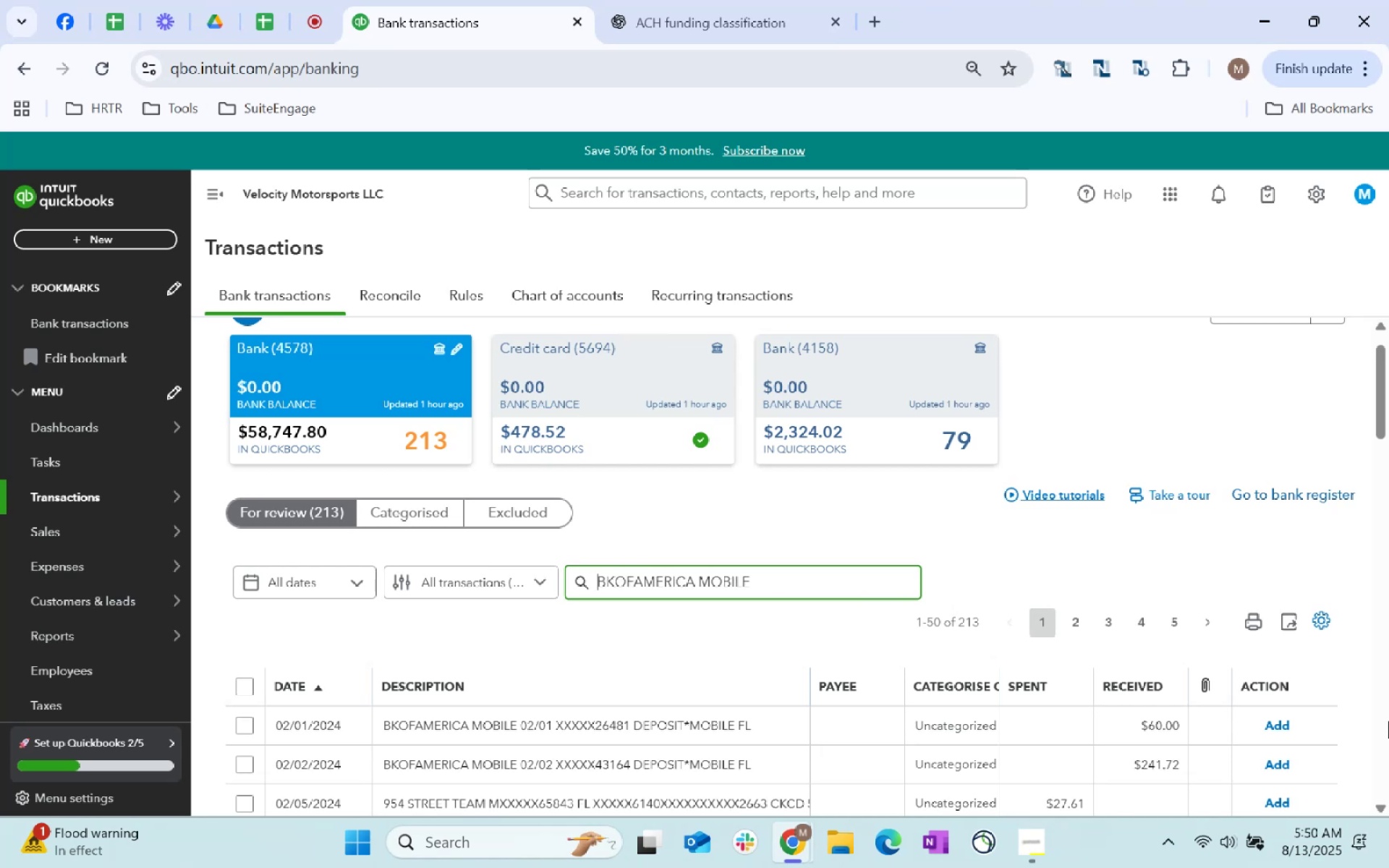 
key(Control+Enter)
 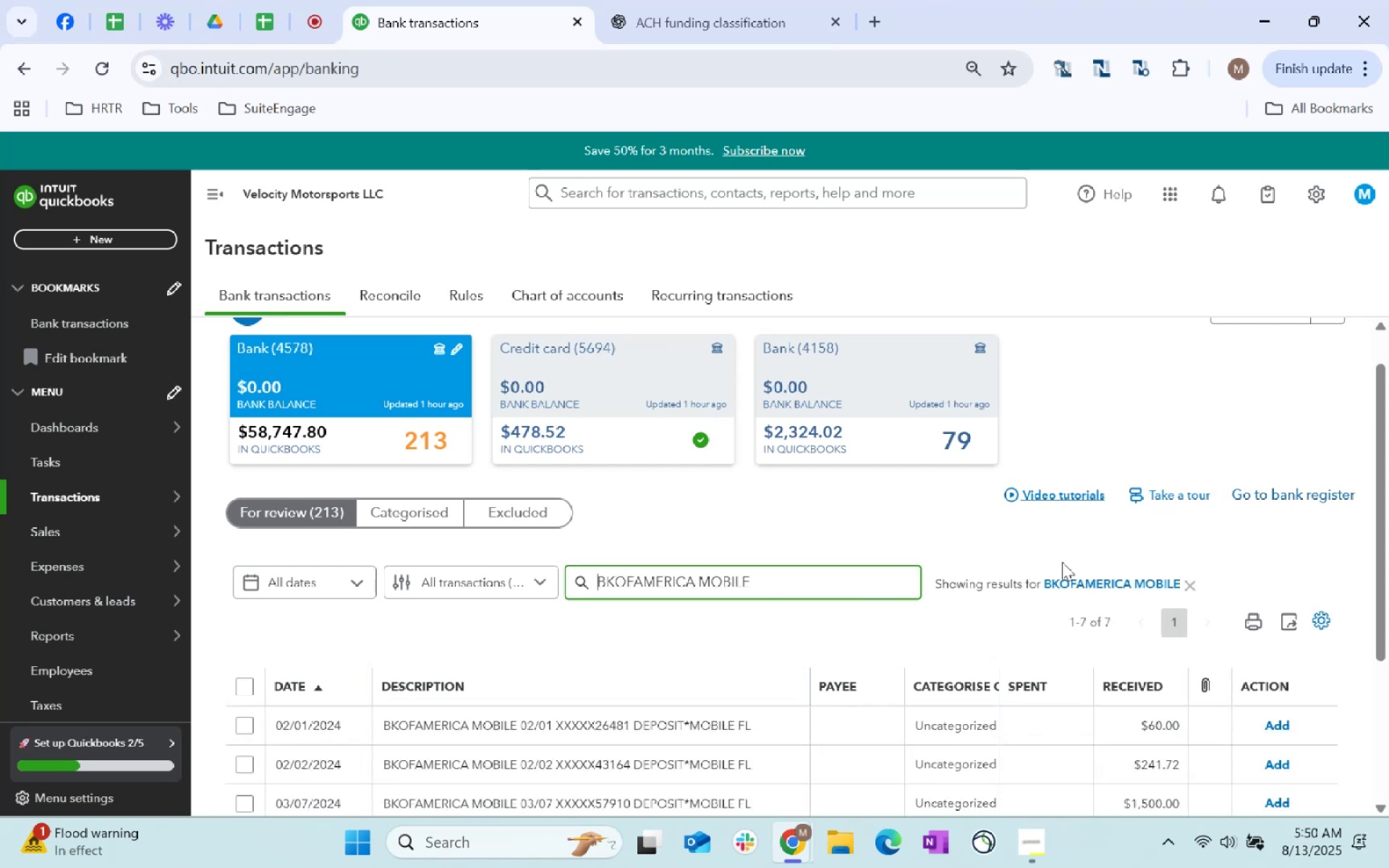 
scroll: coordinate [438, 573], scroll_direction: down, amount: 15.0
 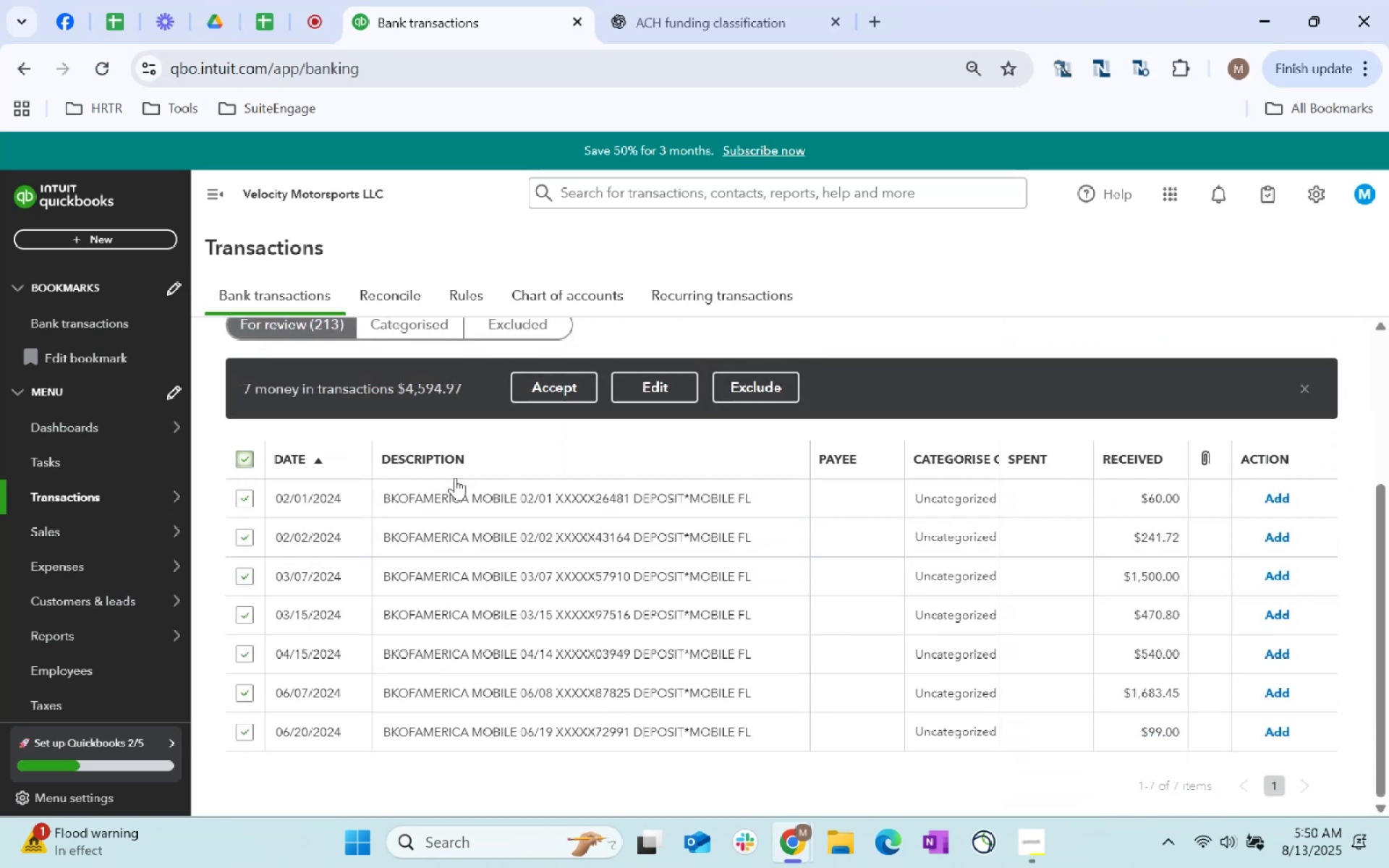 
left_click([665, 379])
 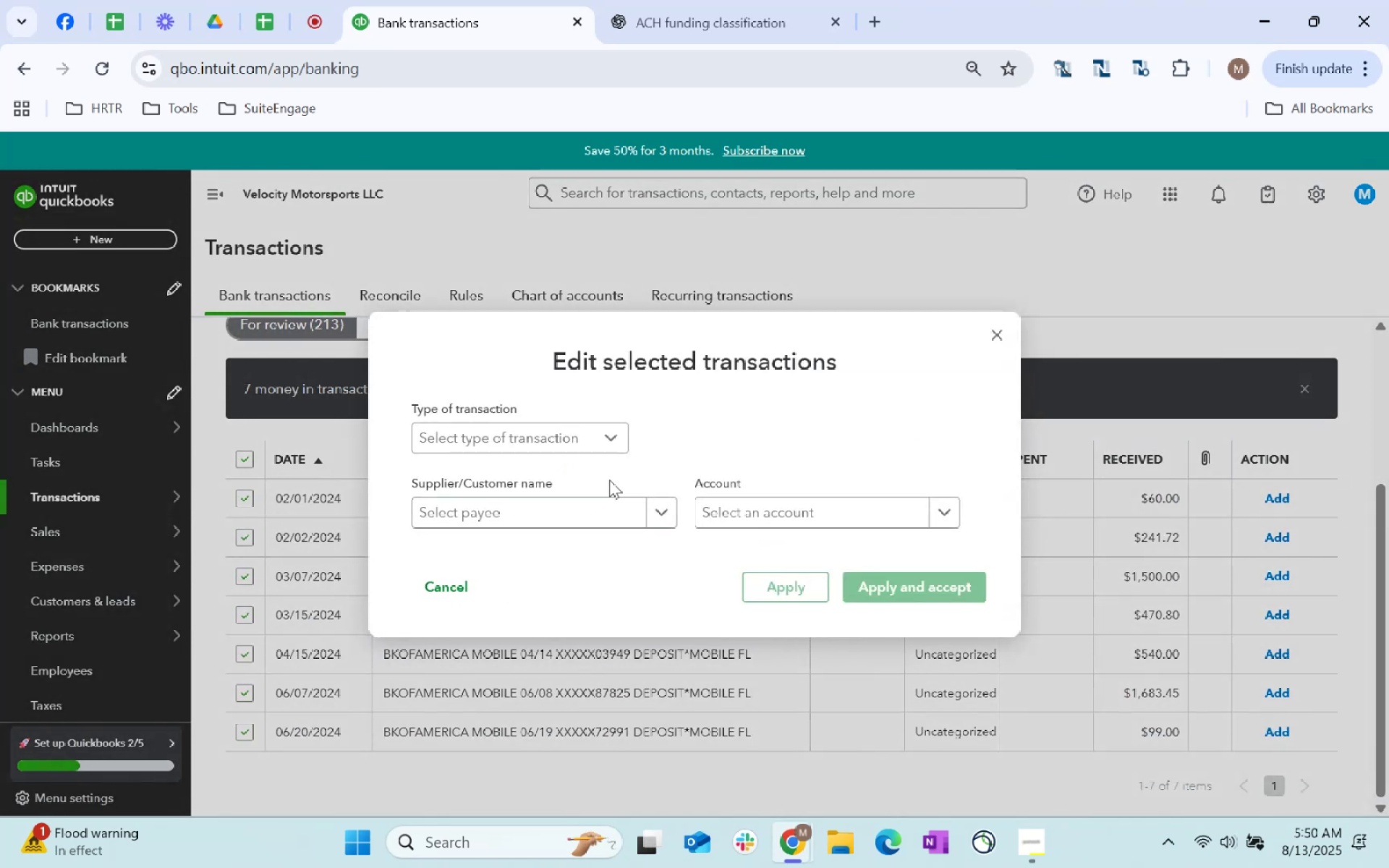 
left_click([558, 434])
 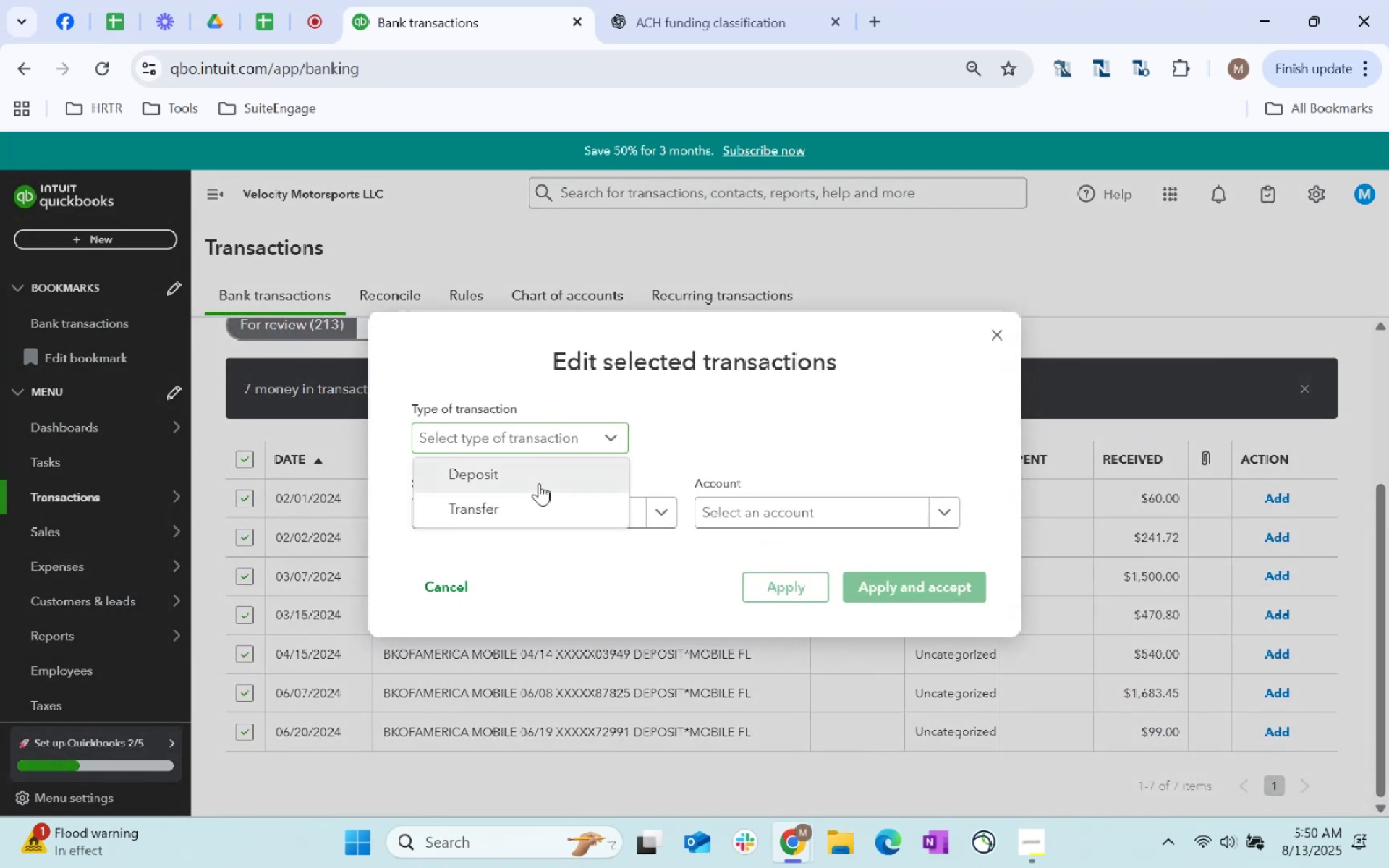 
double_click([554, 506])
 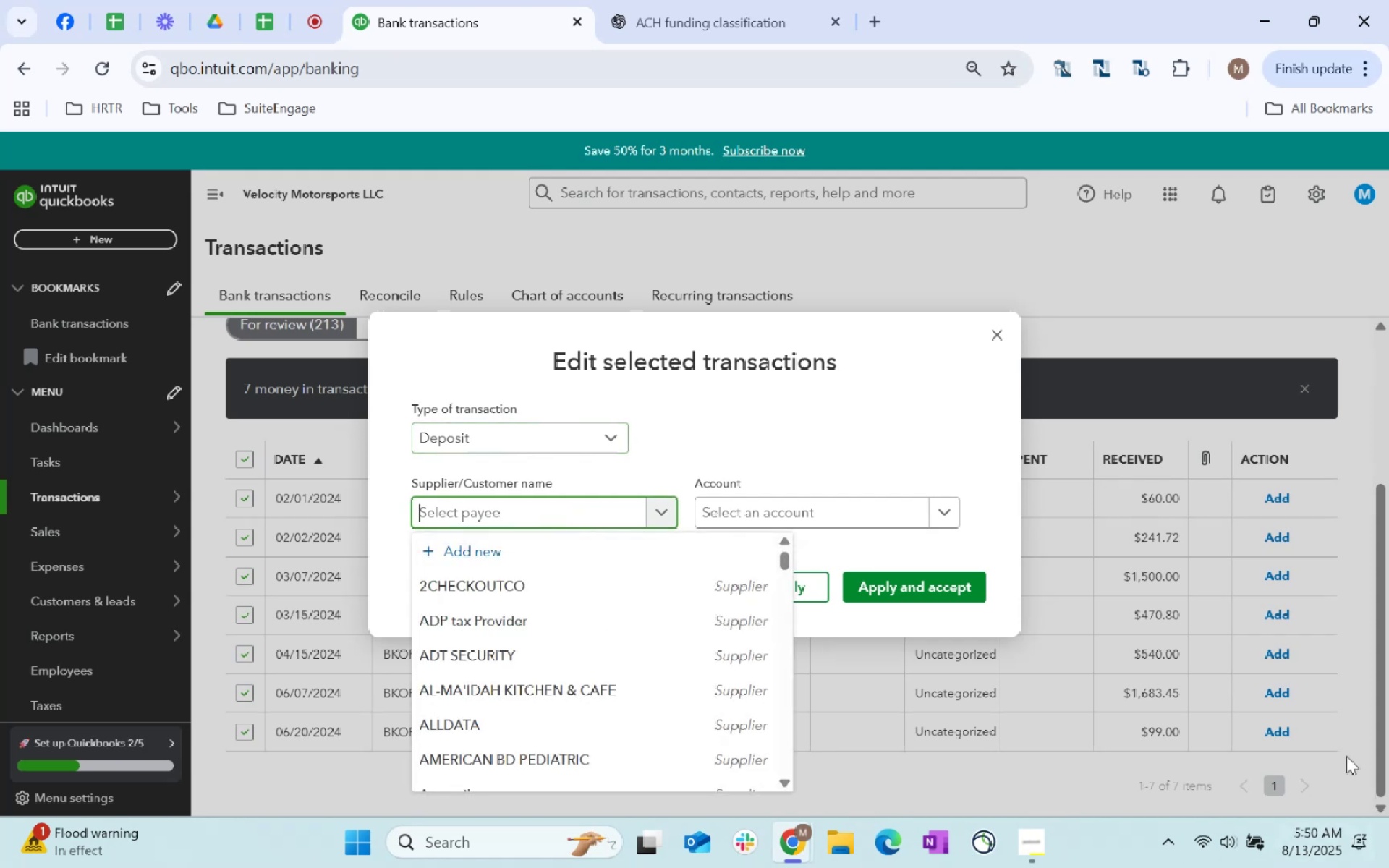 
type(Customer)
 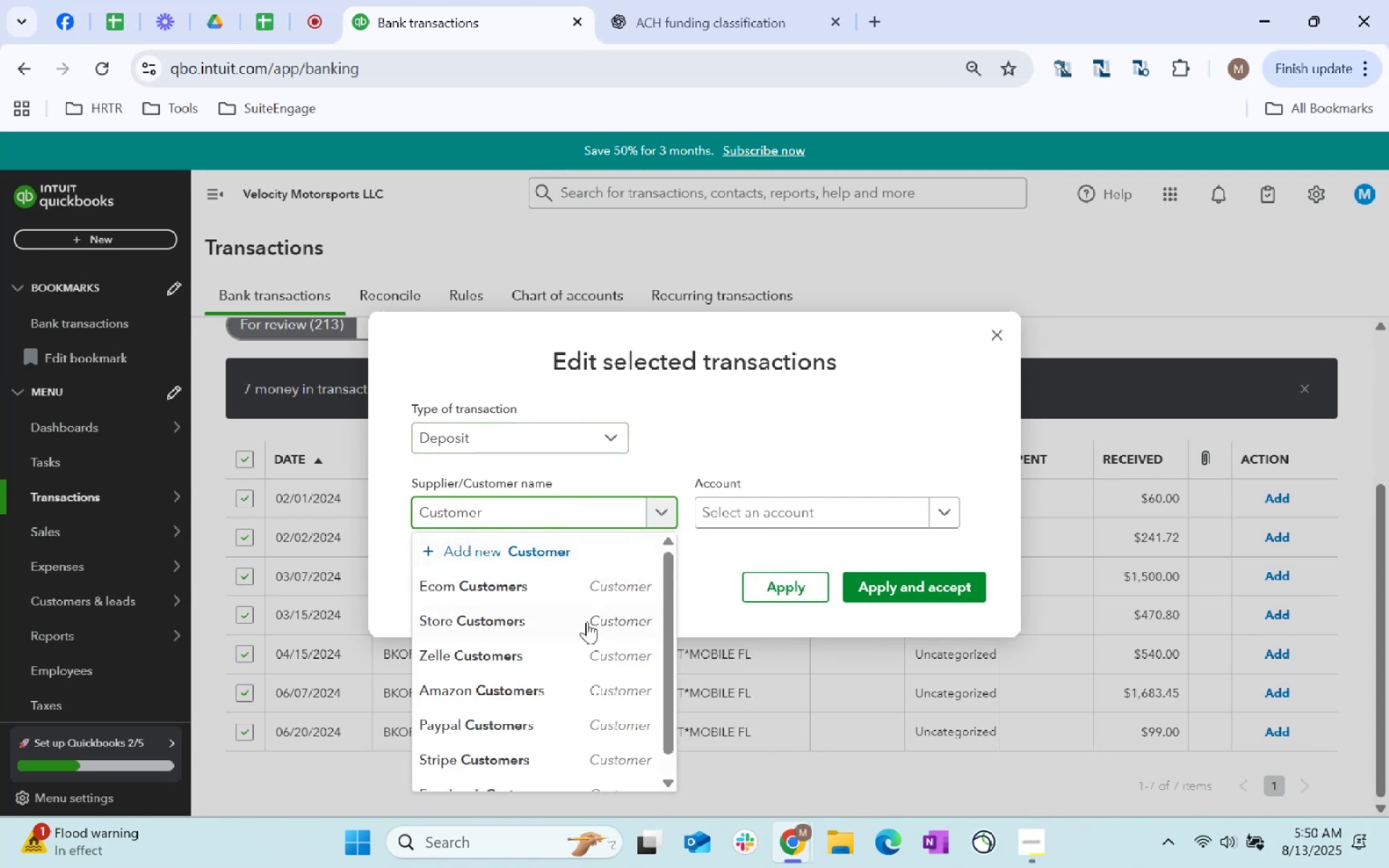 
left_click([587, 623])
 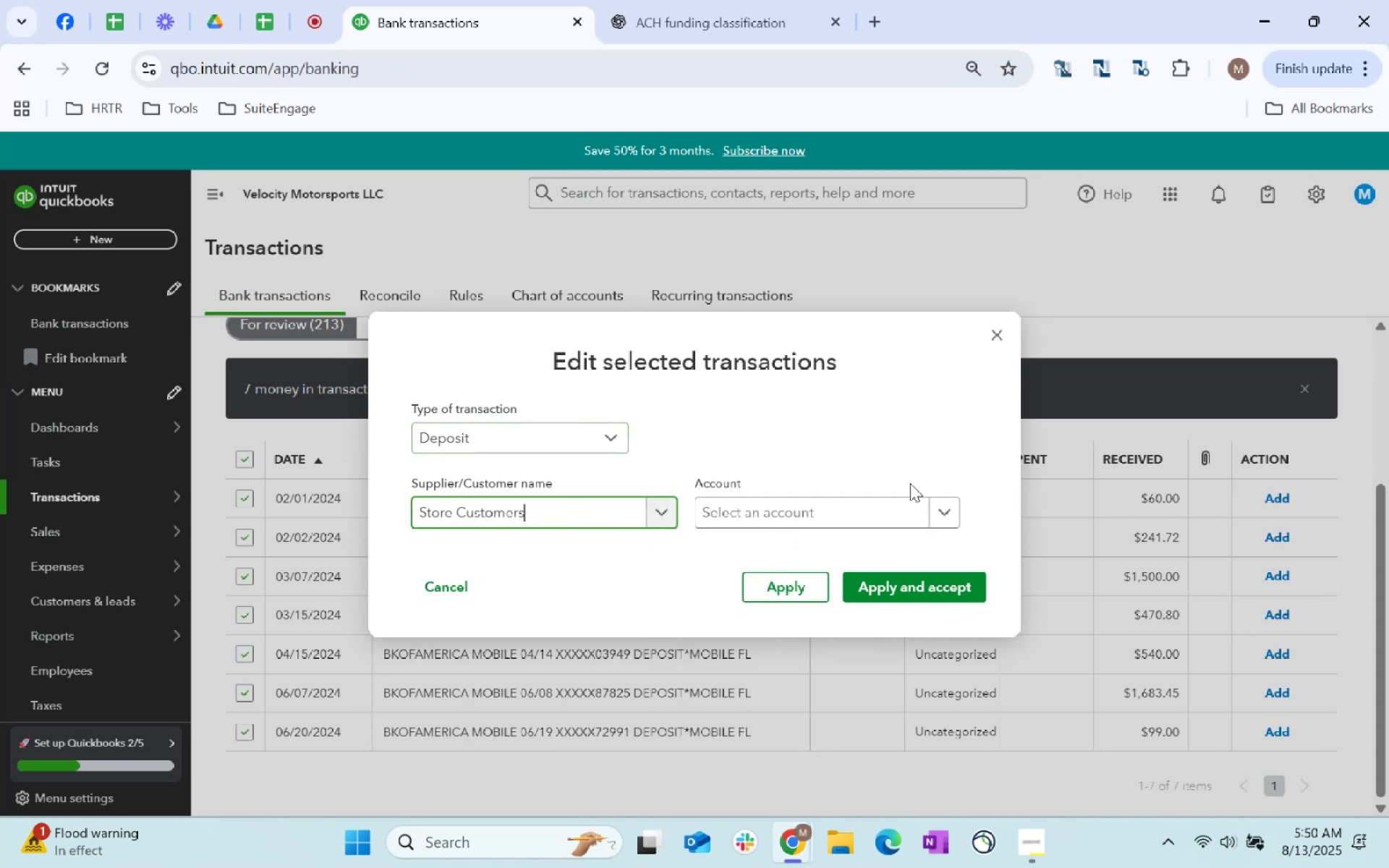 
key(Tab)
type(services)
 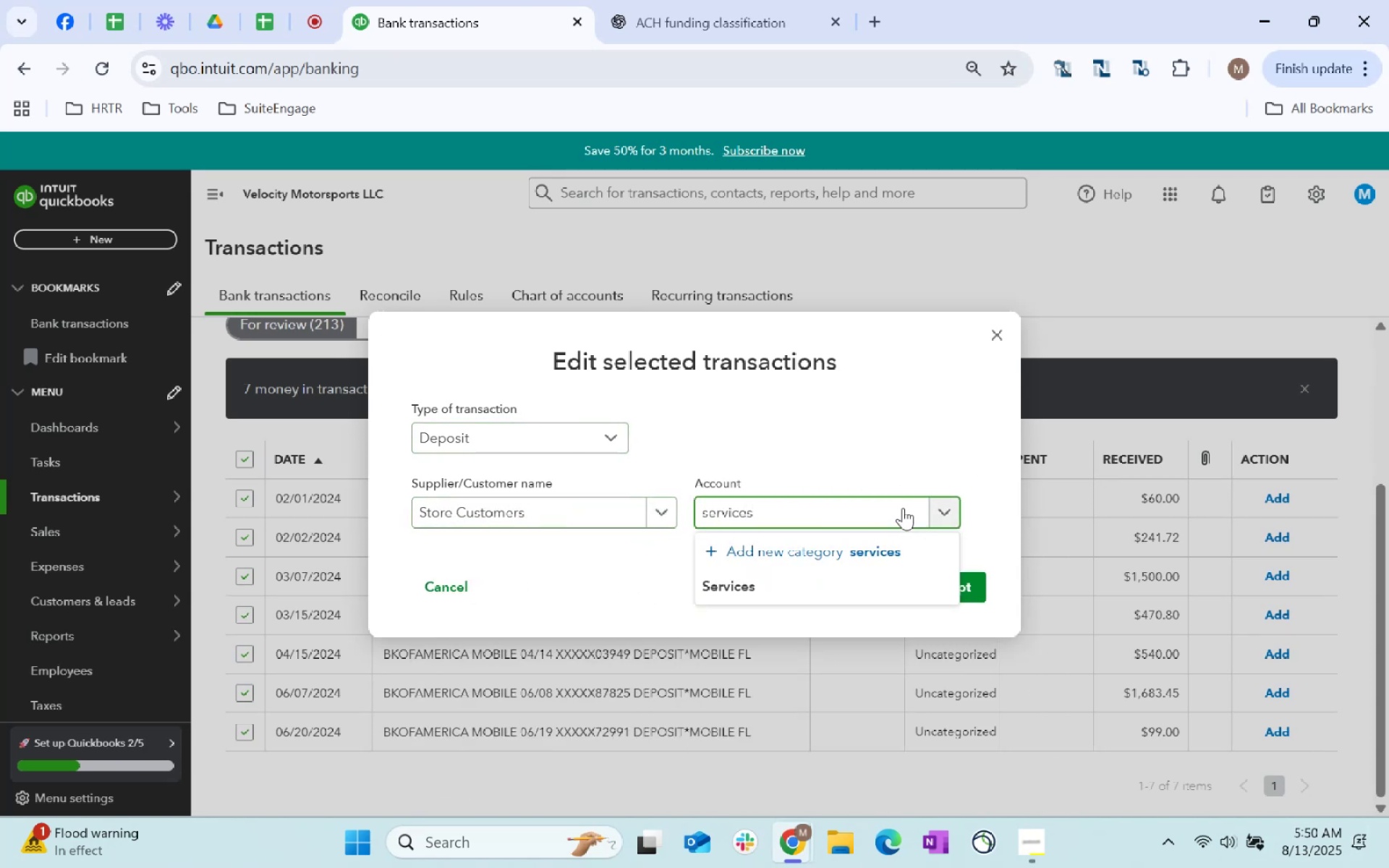 
key(Enter)
 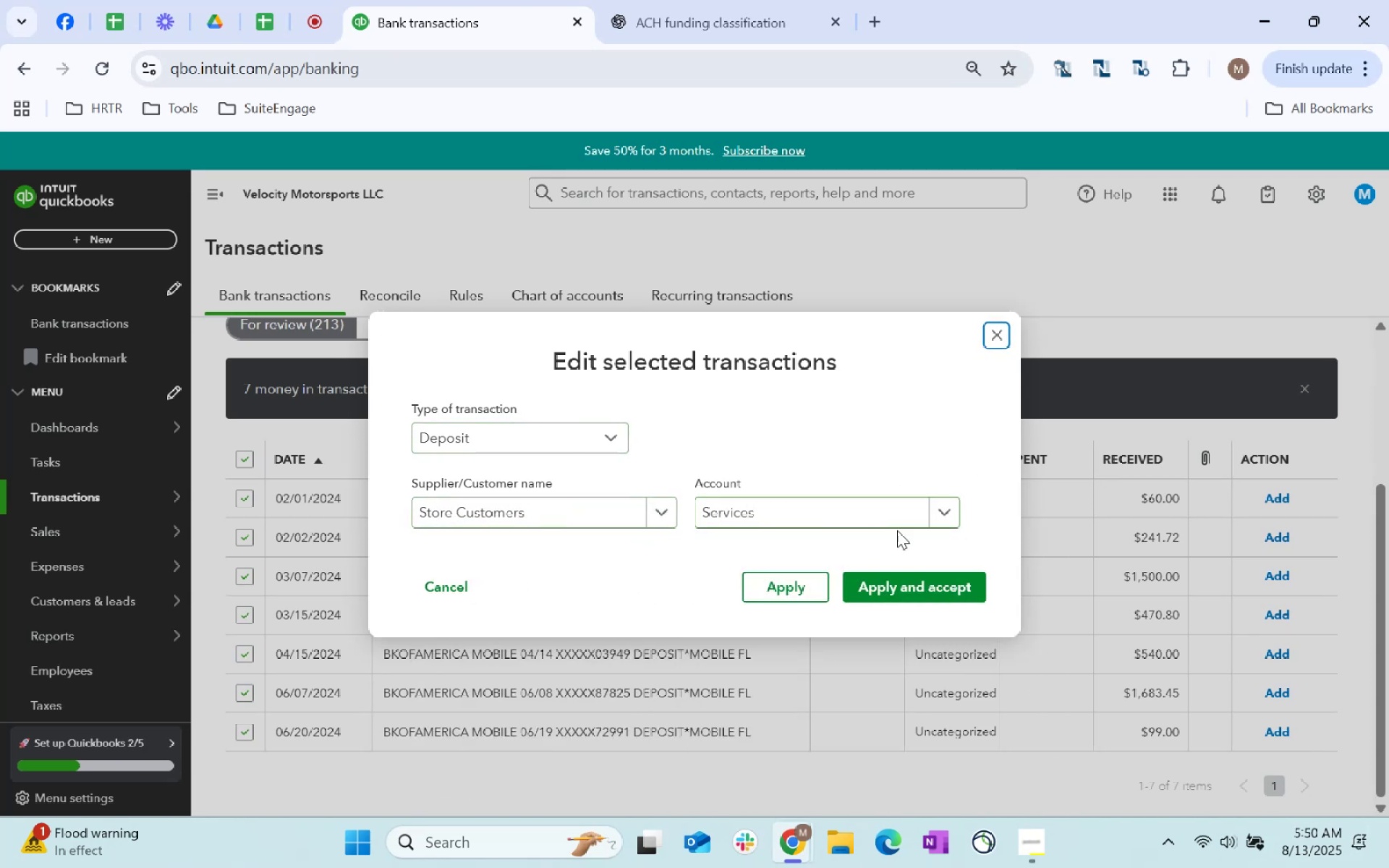 
left_click([935, 595])
 